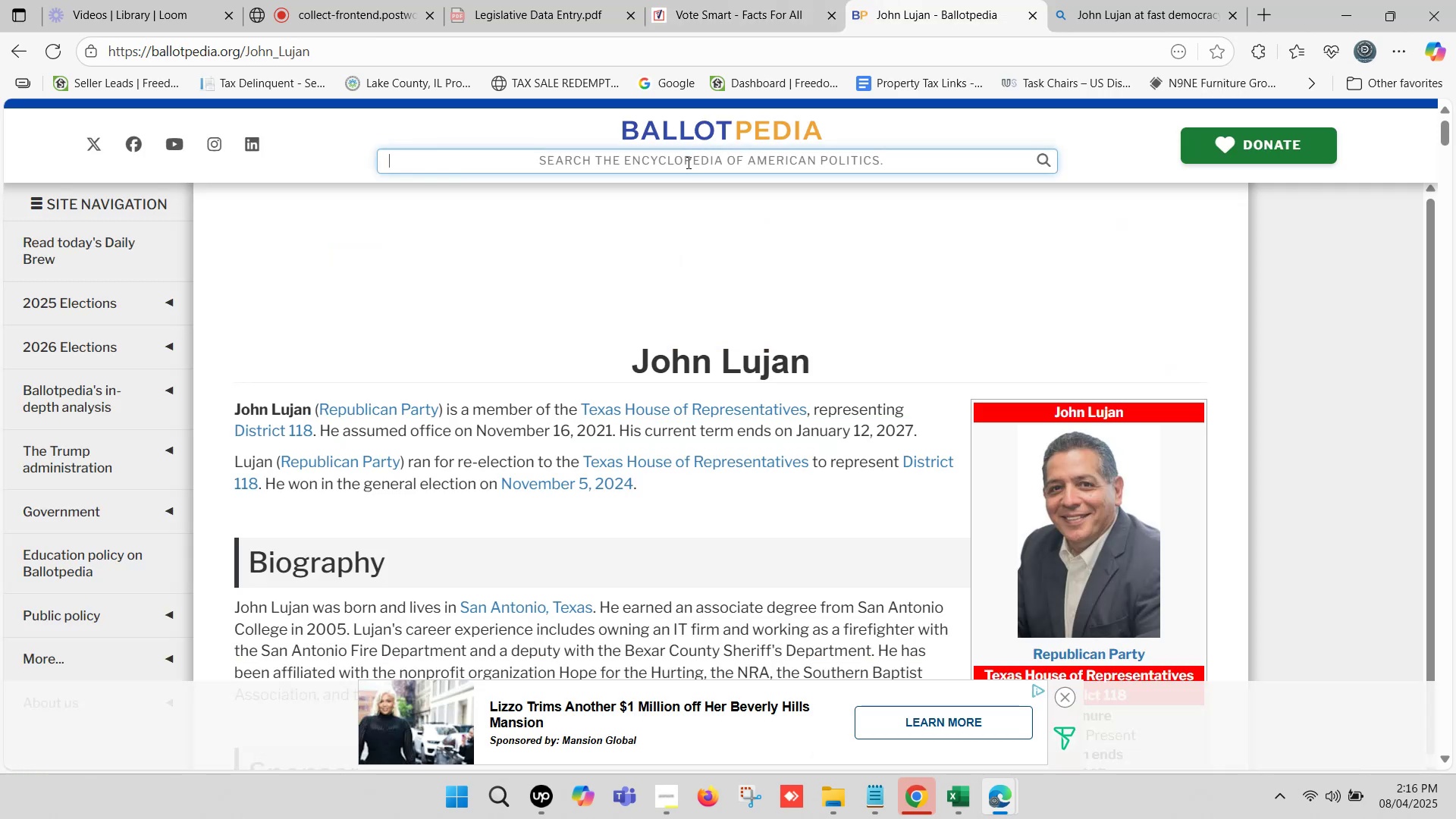 
key(Control+V)
 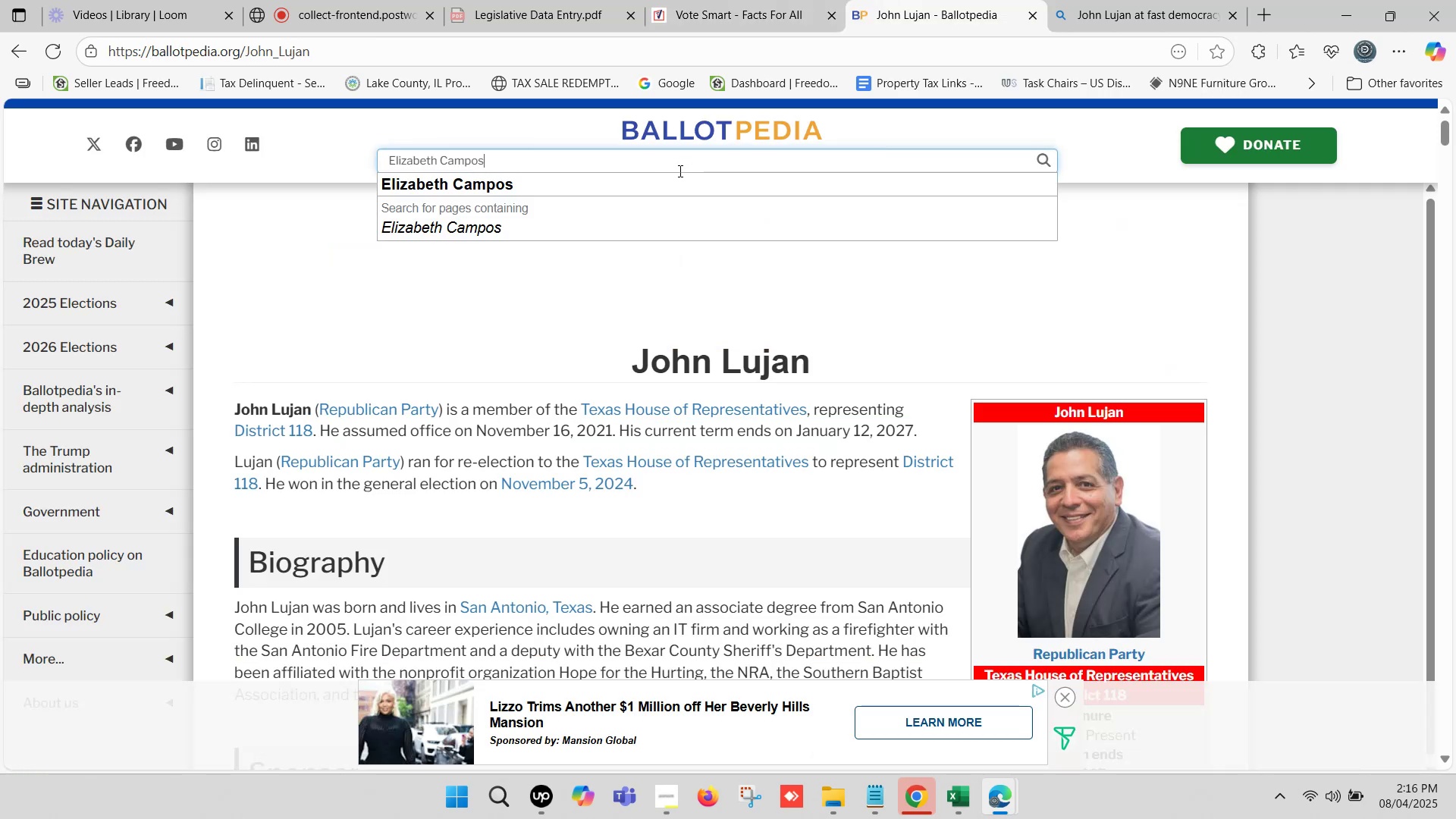 
left_click([582, 173])
 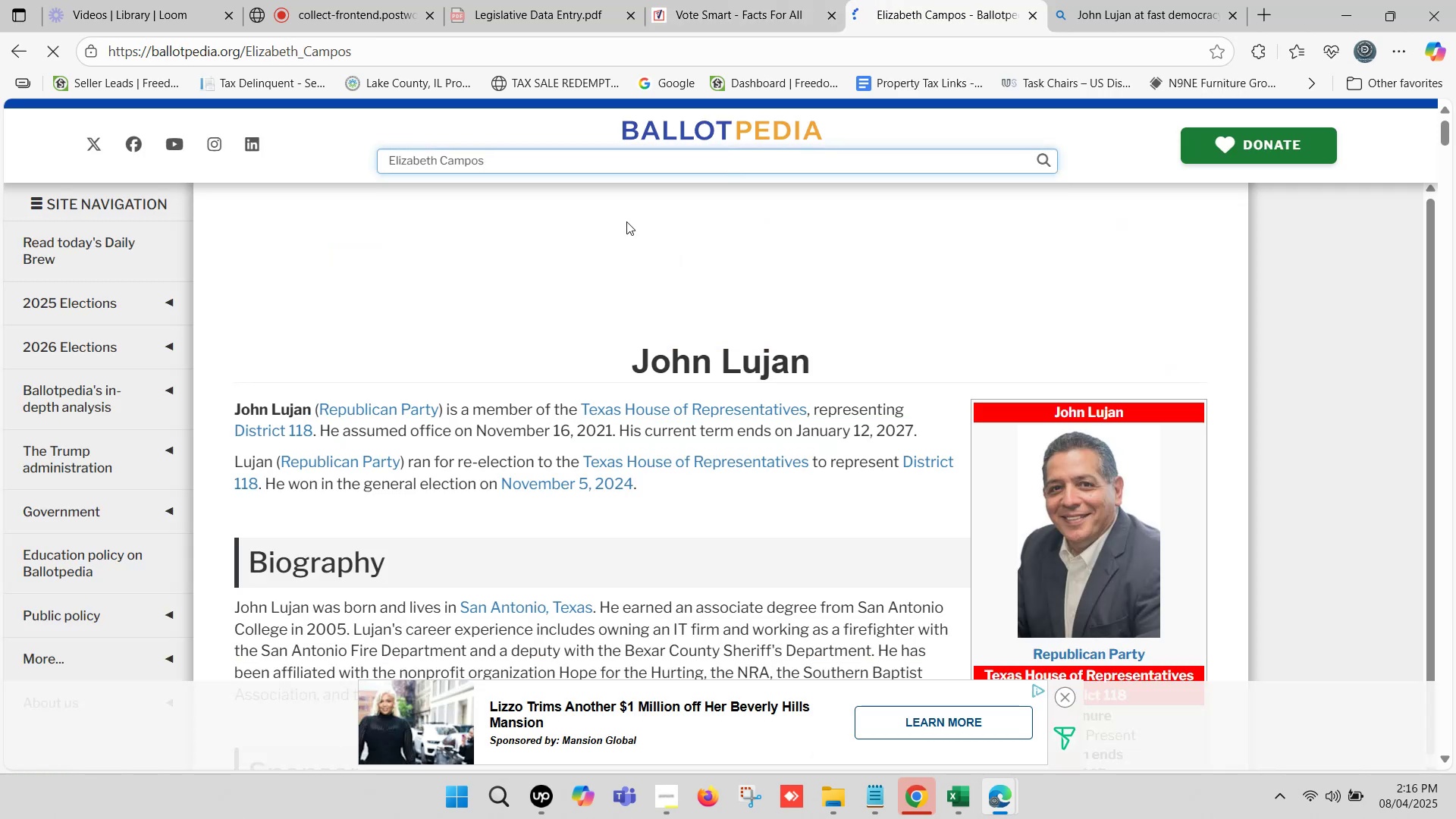 
wait(10.22)
 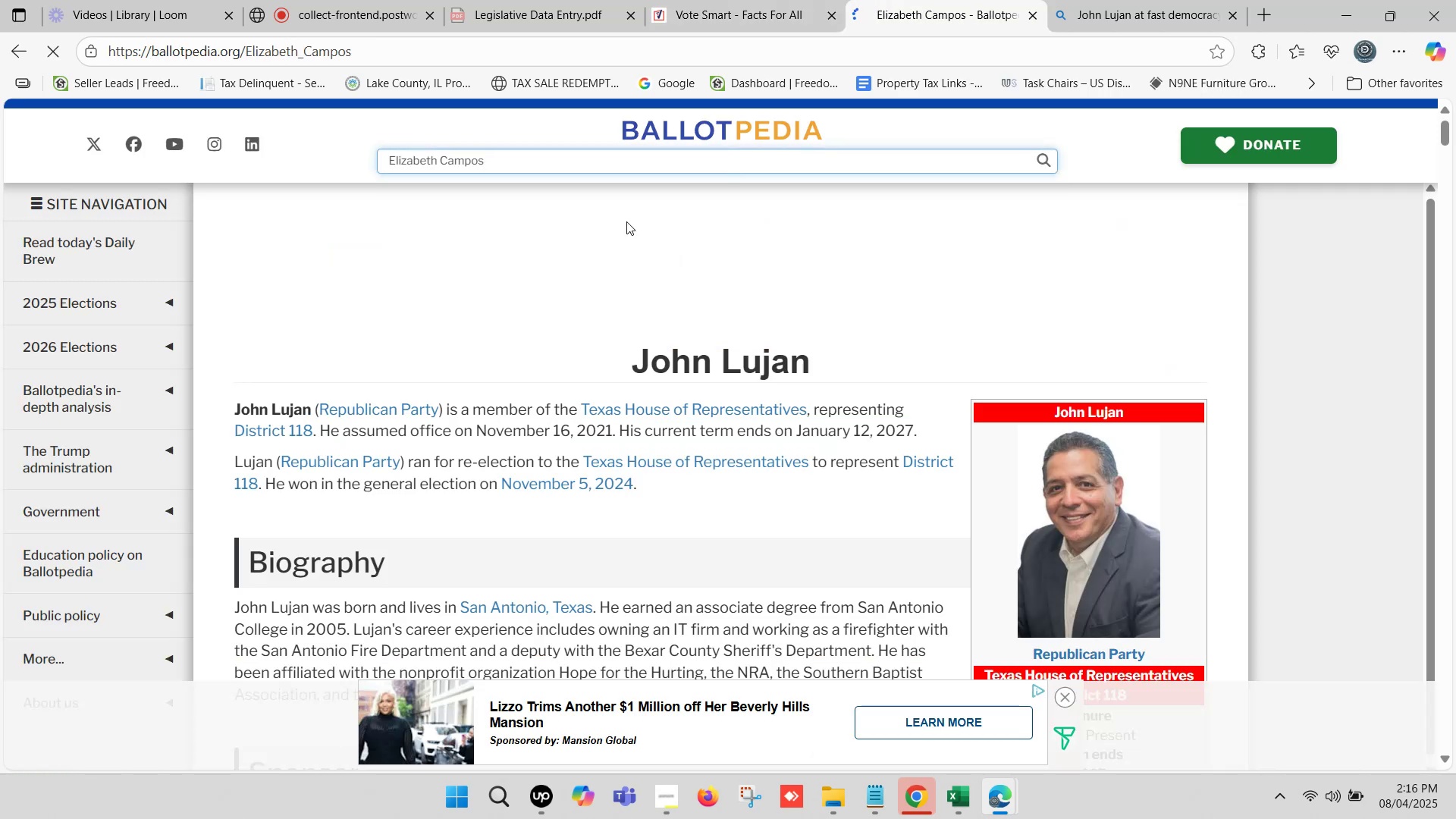 
left_click([934, 0])
 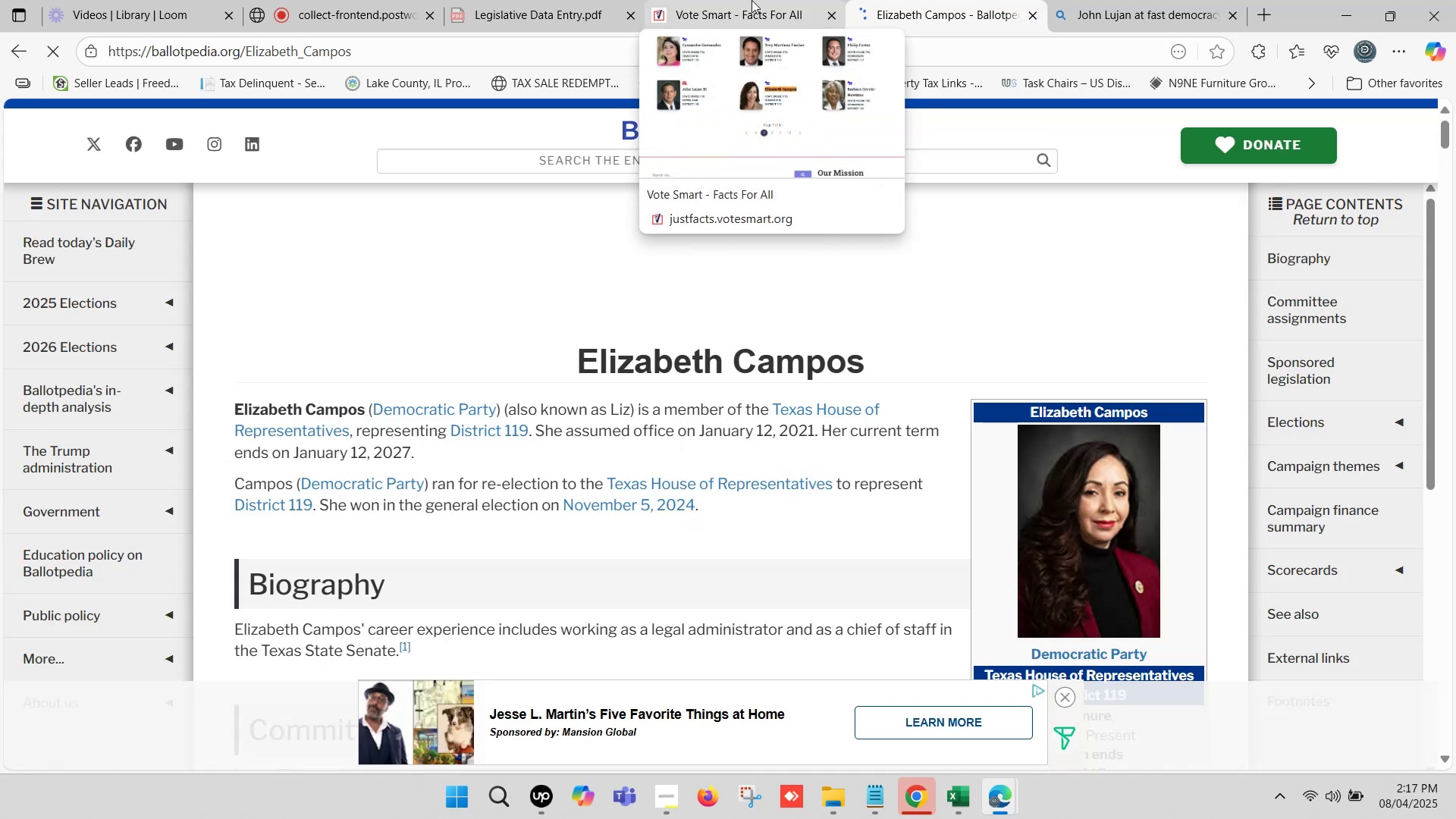 
left_click([752, 0])
 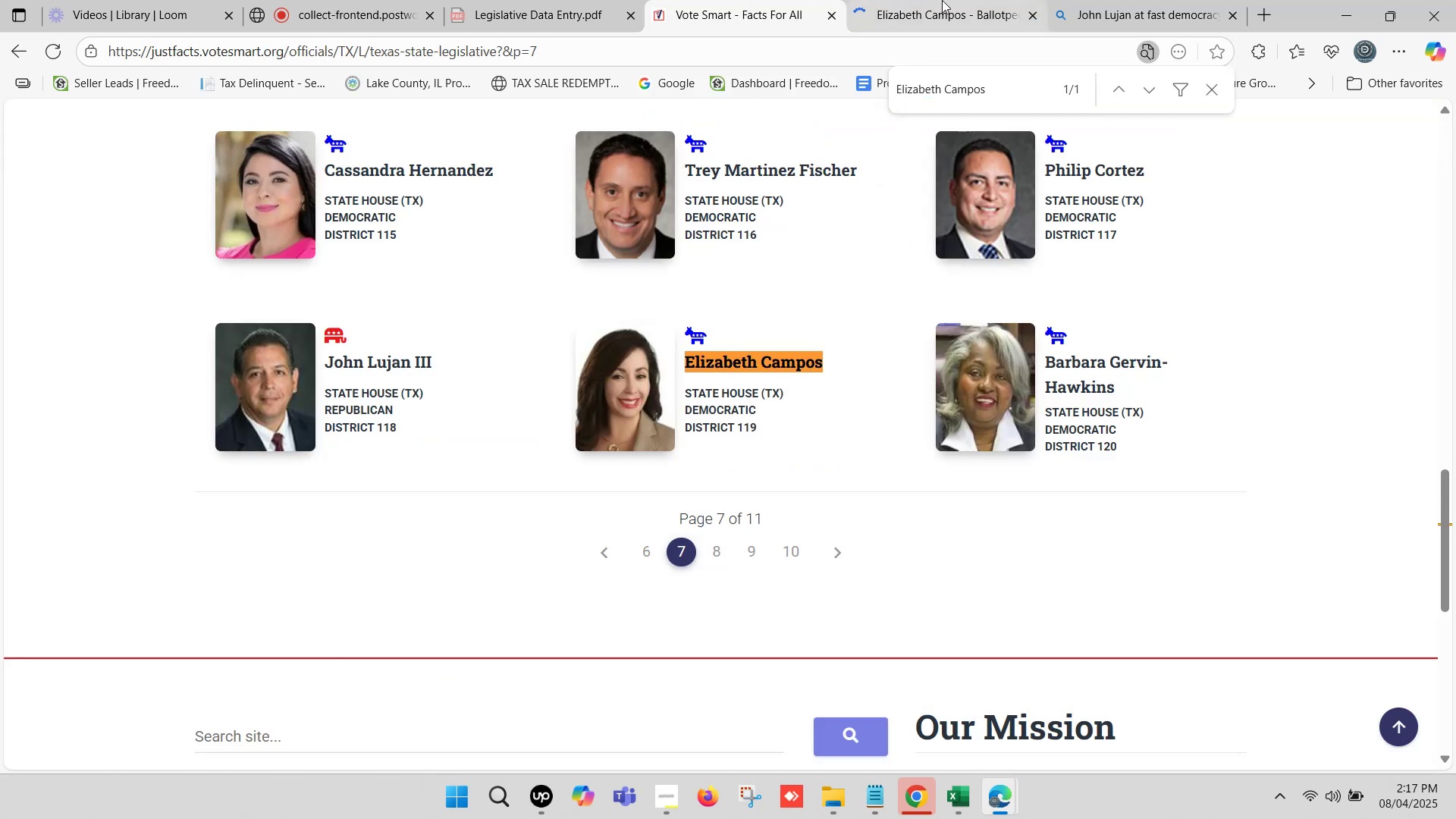 
double_click([1167, 0])
 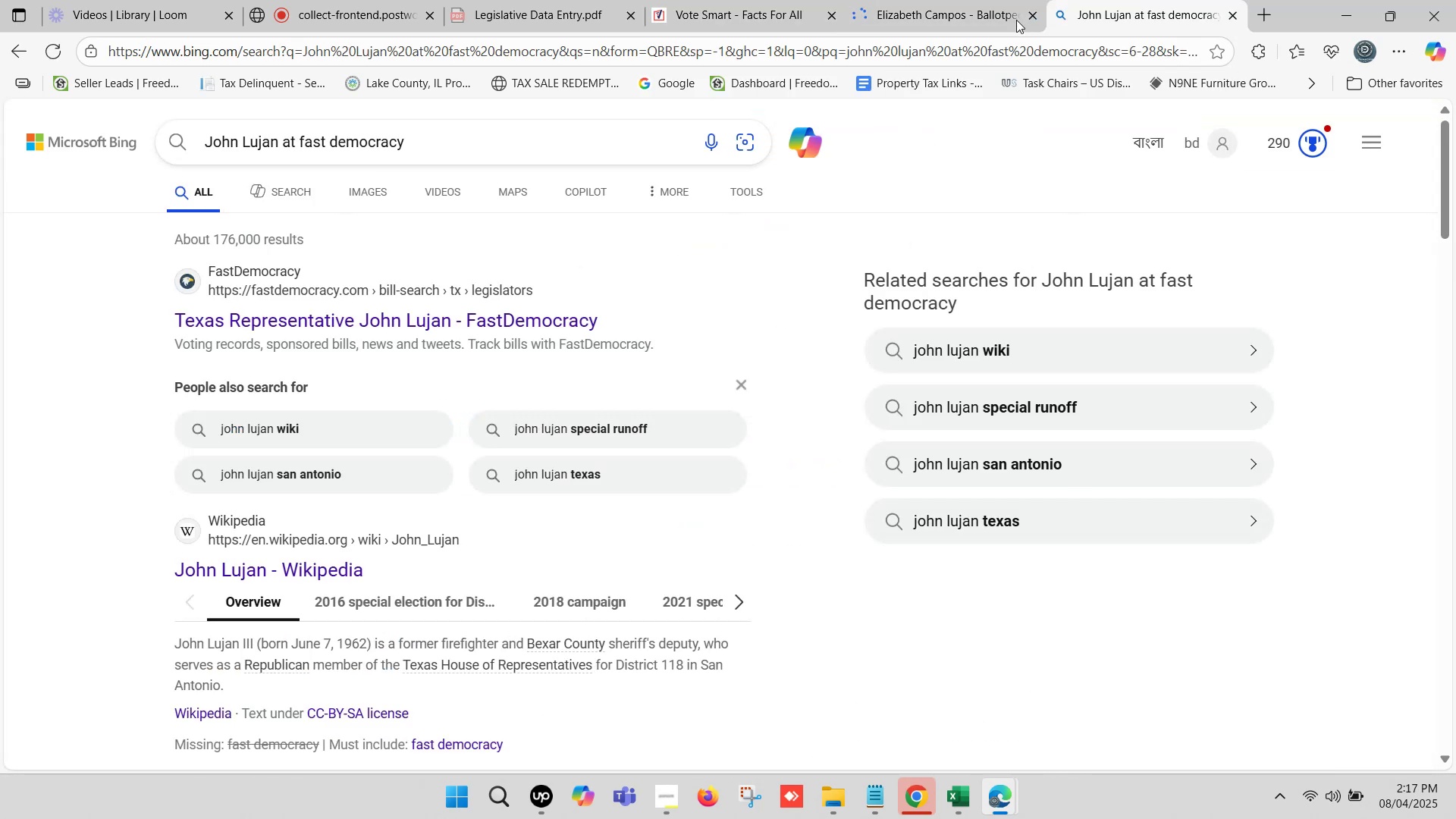 
scroll: coordinate [359, 201], scroll_direction: up, amount: 5.0
 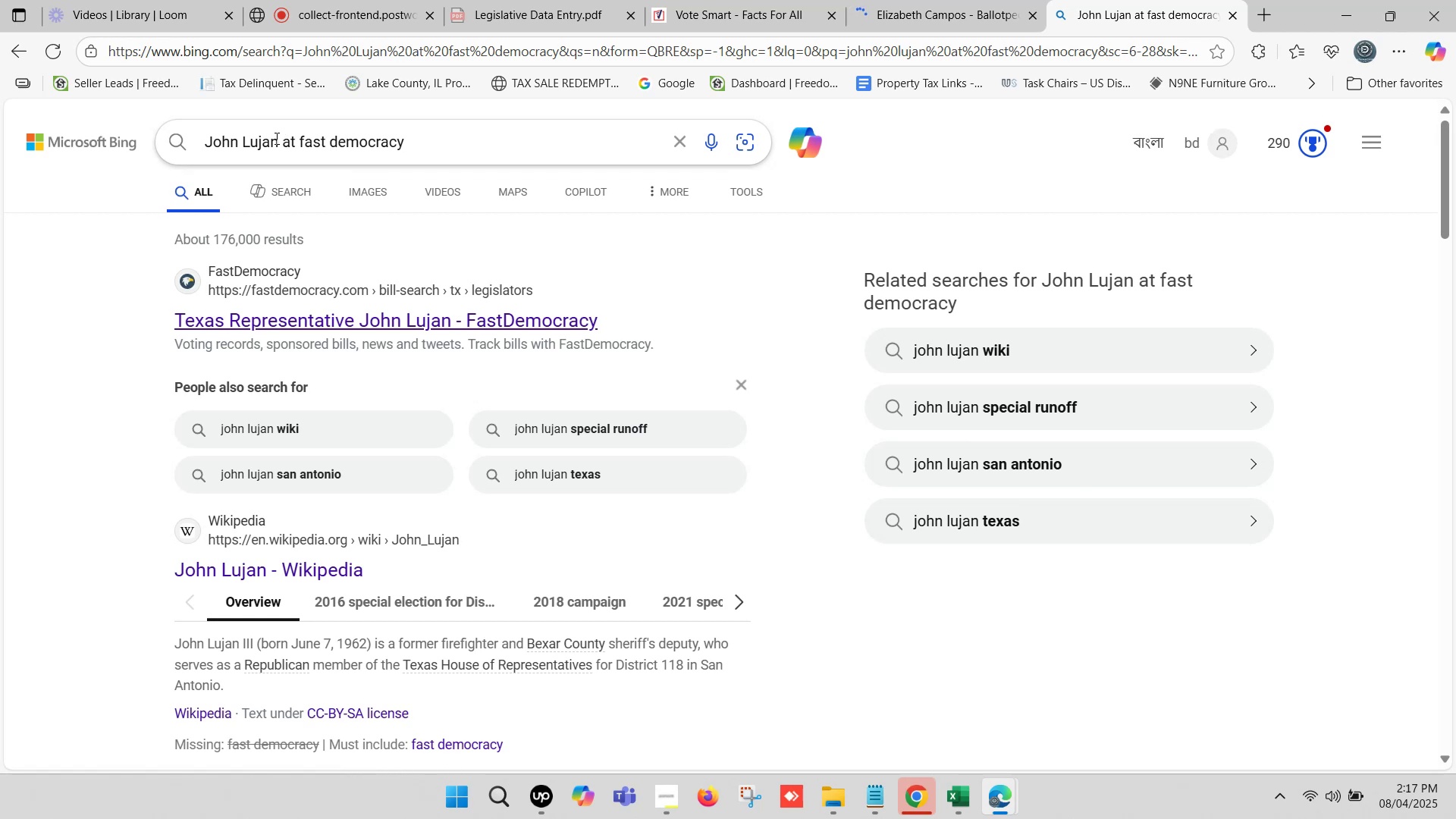 
left_click([272, 137])
 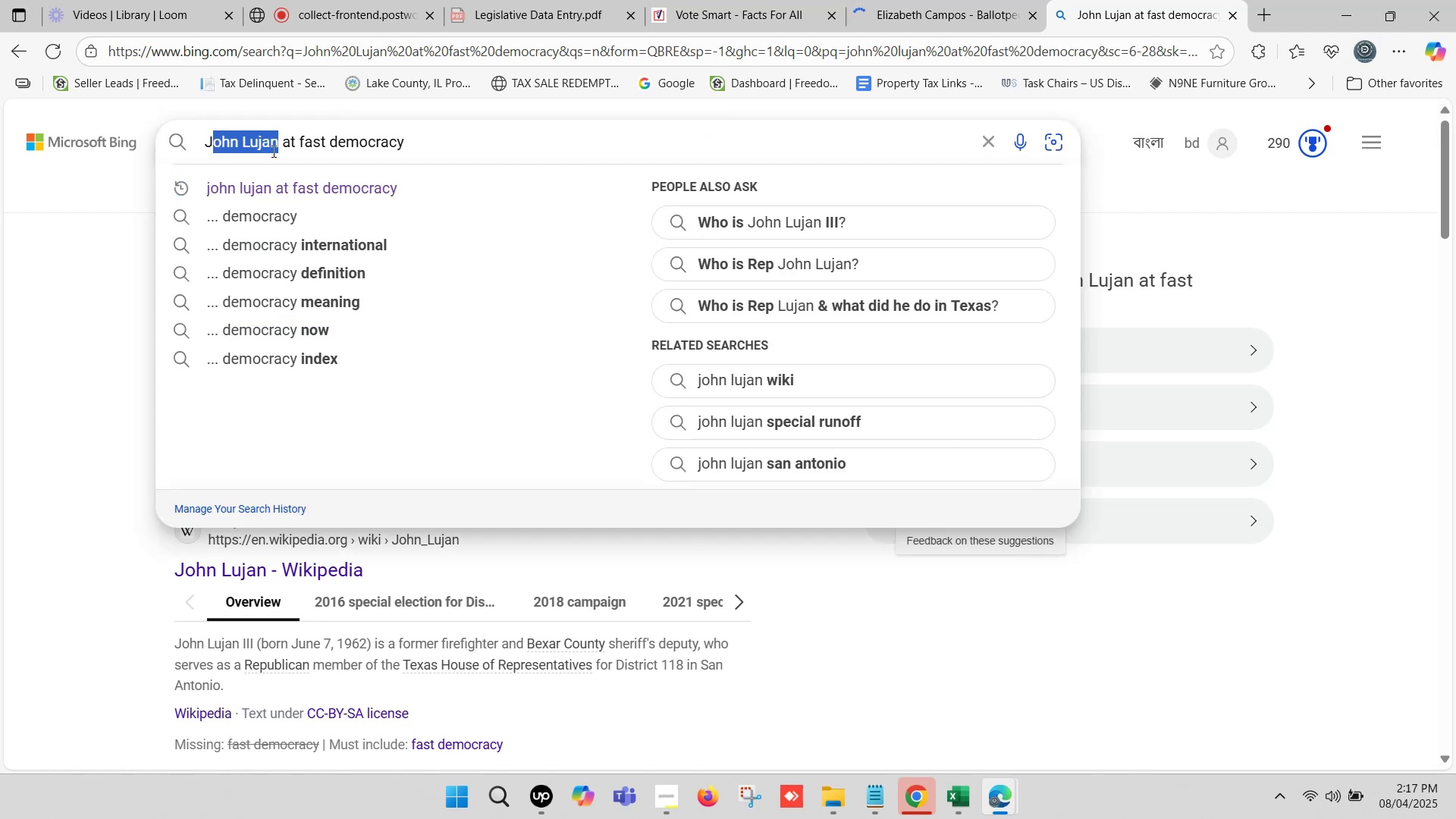 
key(Backspace)
 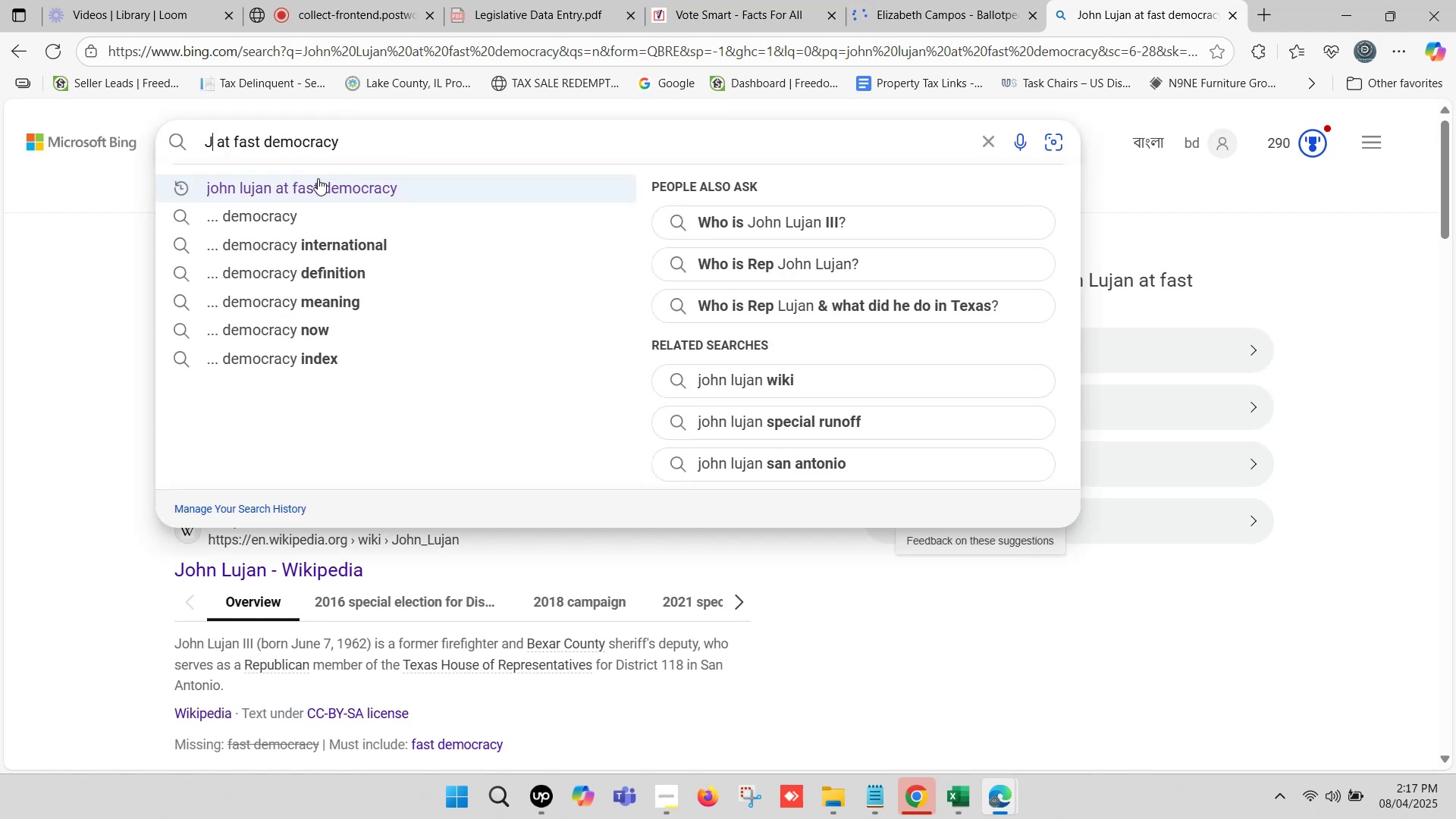 
key(Backspace)
 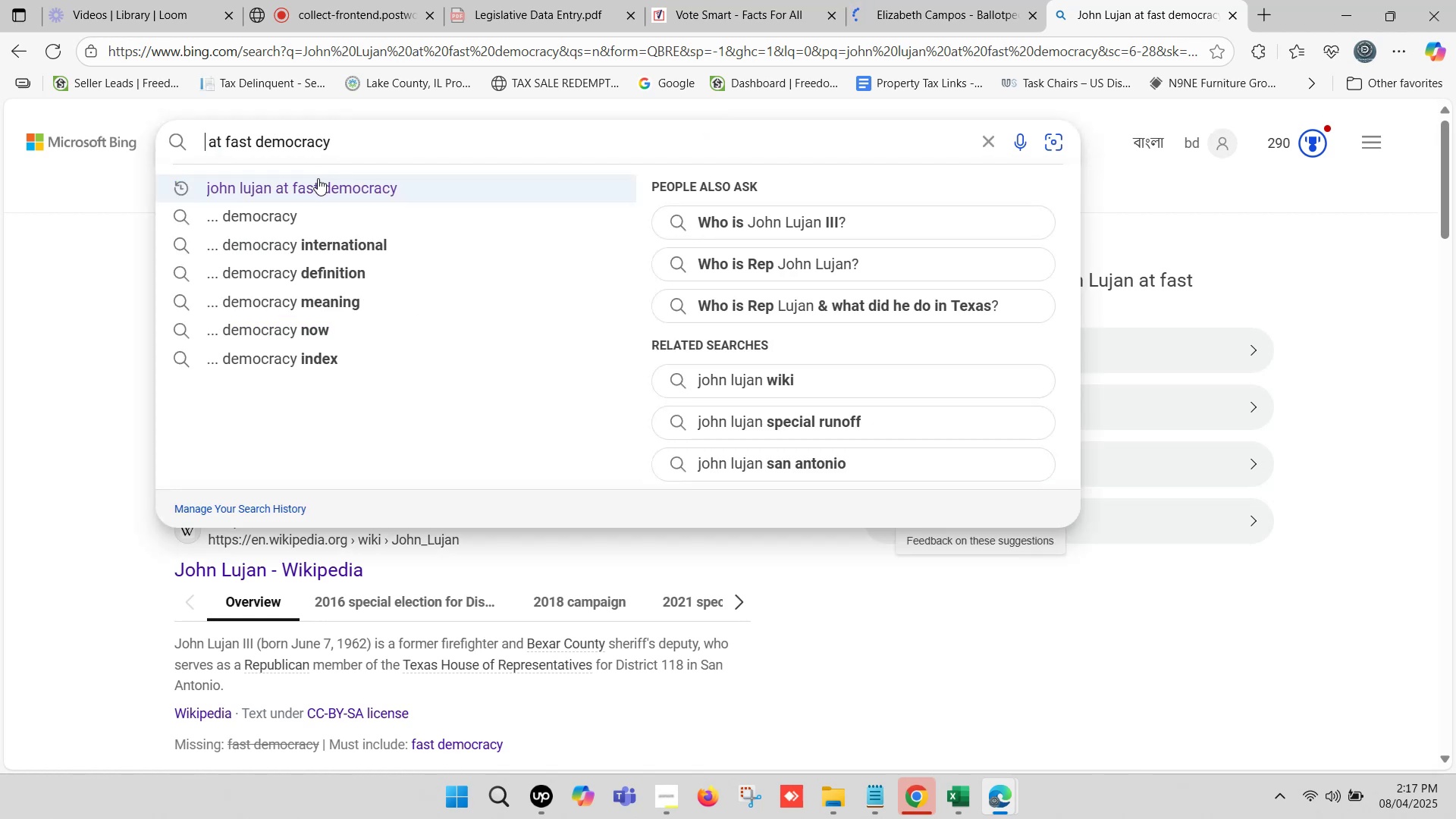 
key(Control+ControlLeft)
 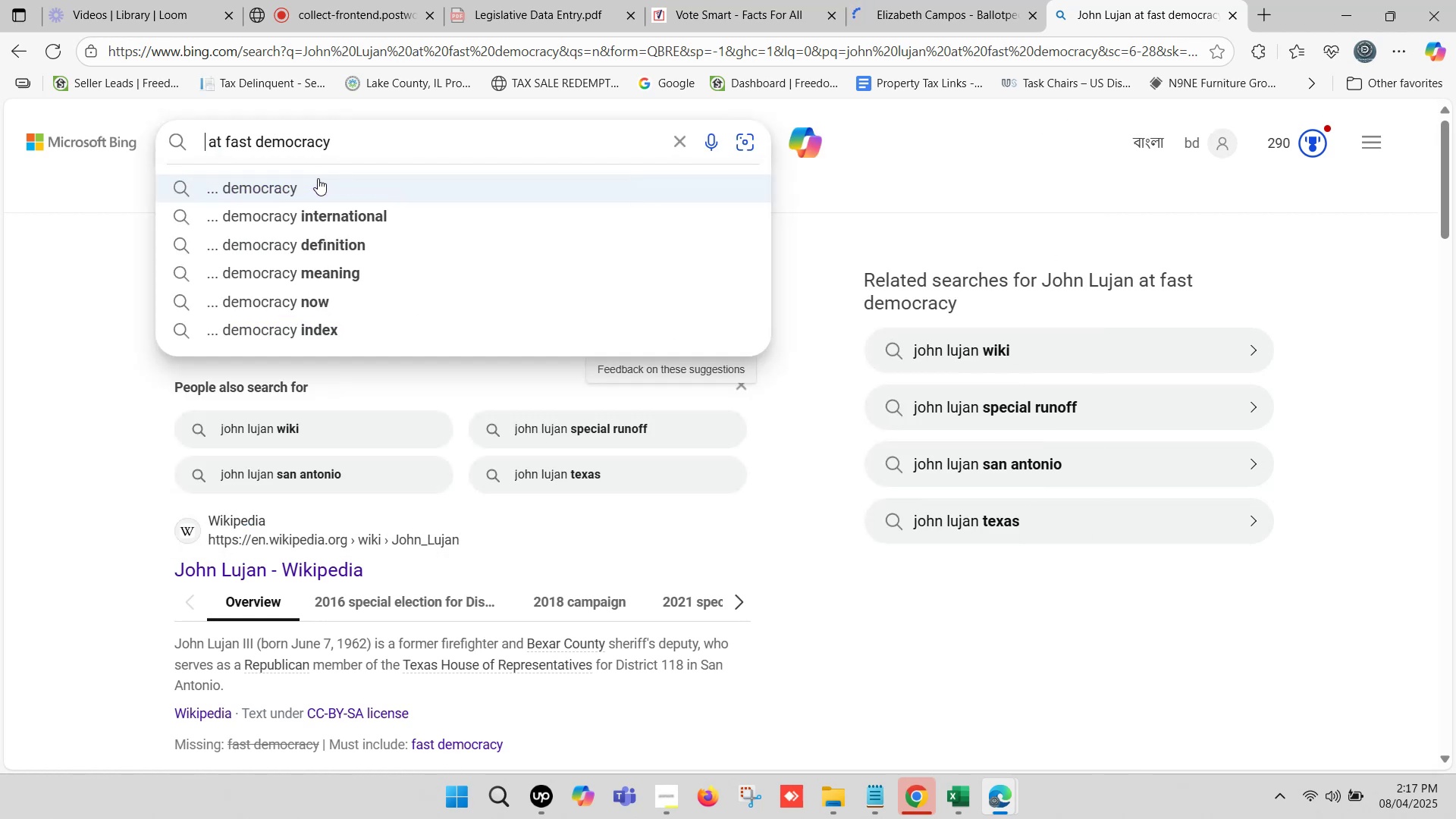 
key(Control+V)
 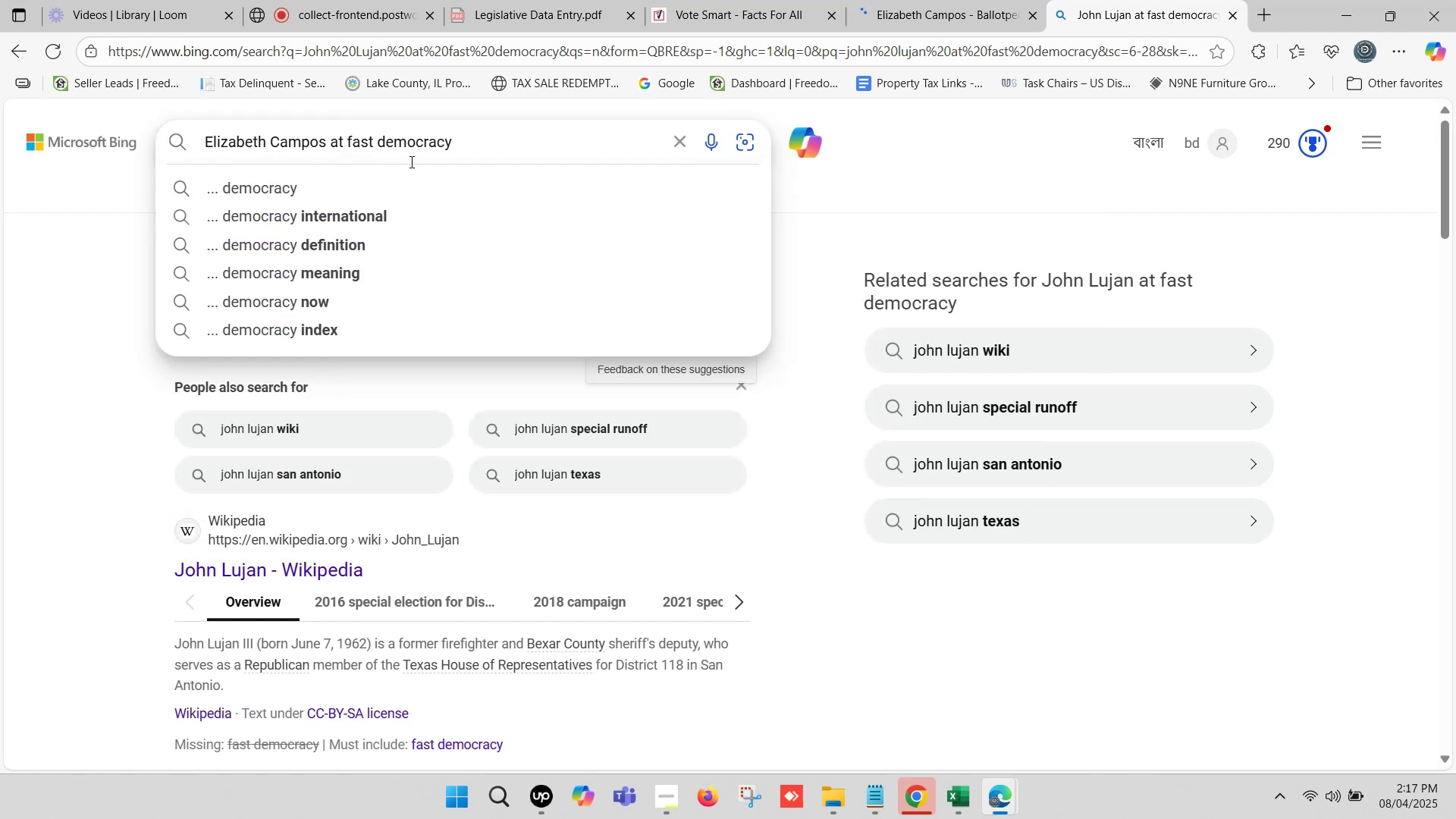 
left_click([473, 139])
 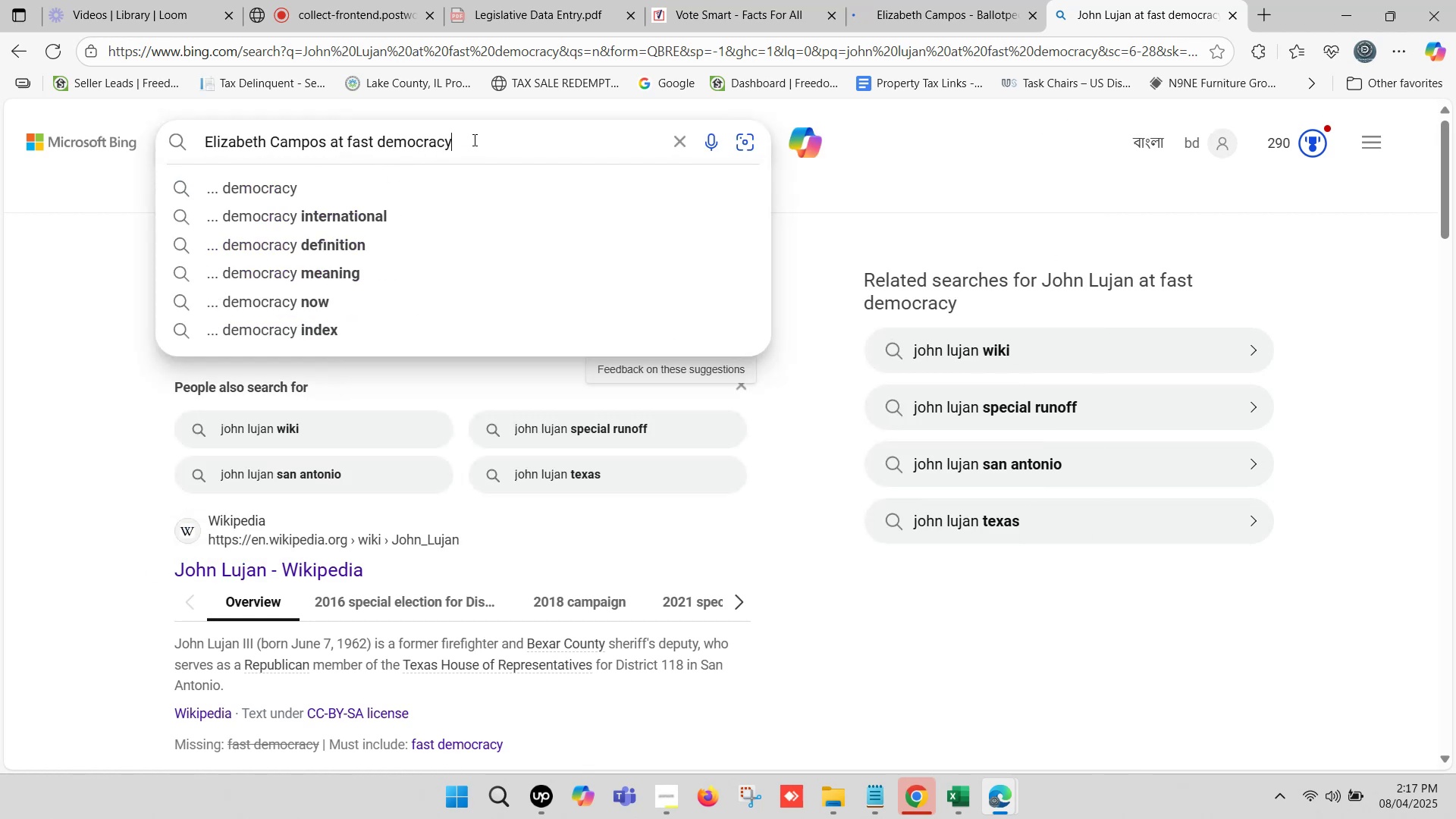 
key(Enter)
 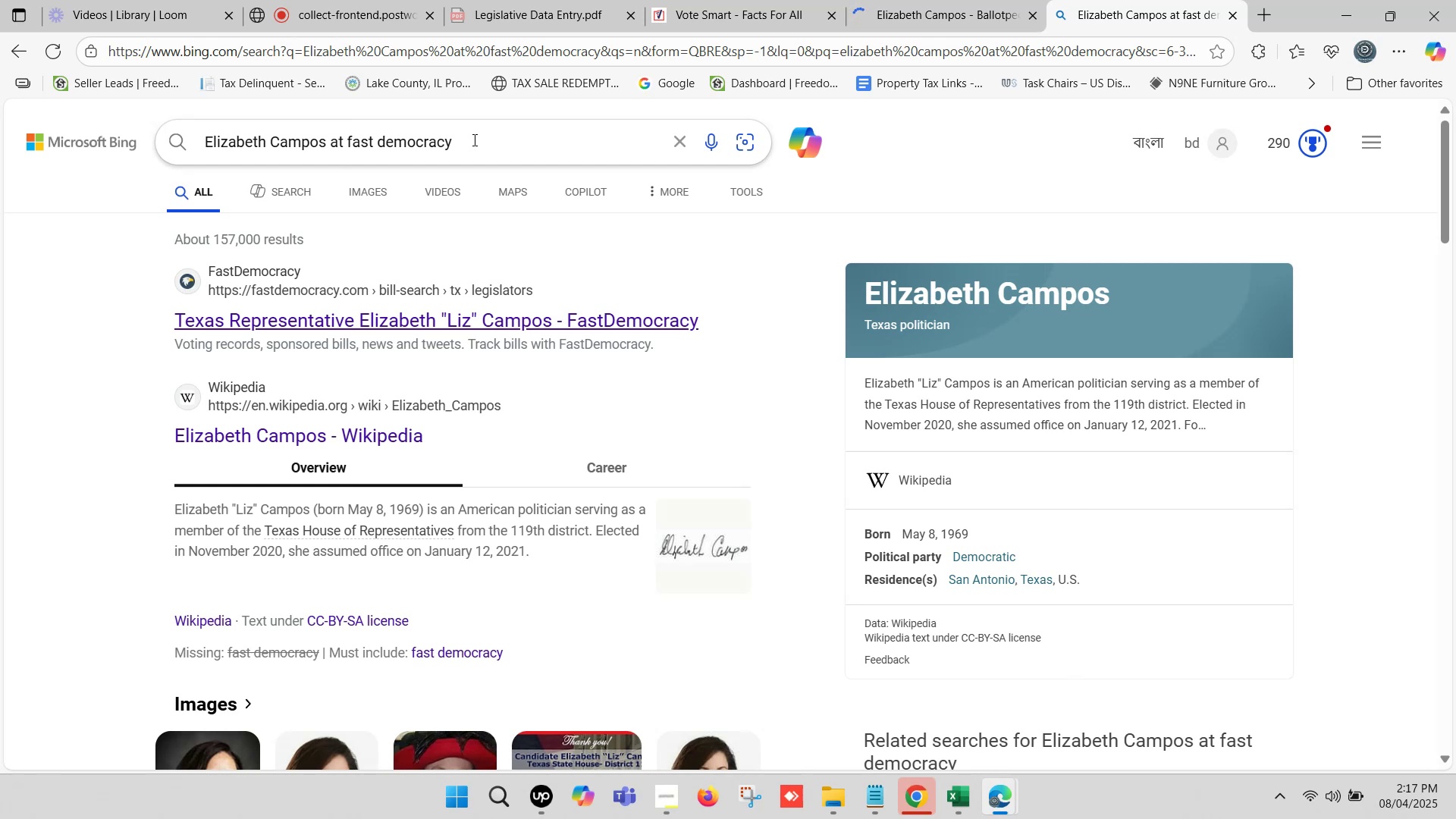 
wait(6.88)
 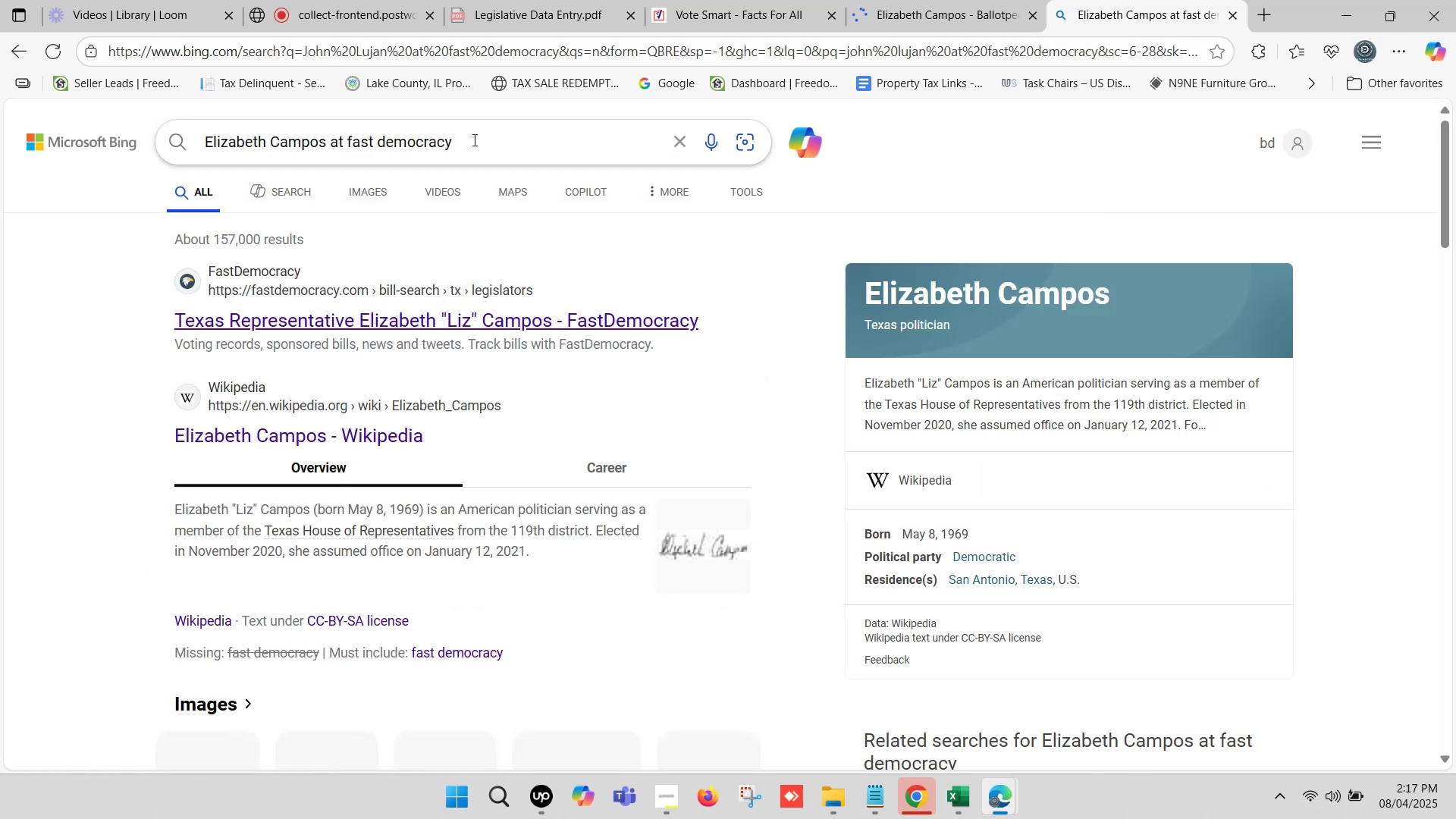 
left_click([404, 316])
 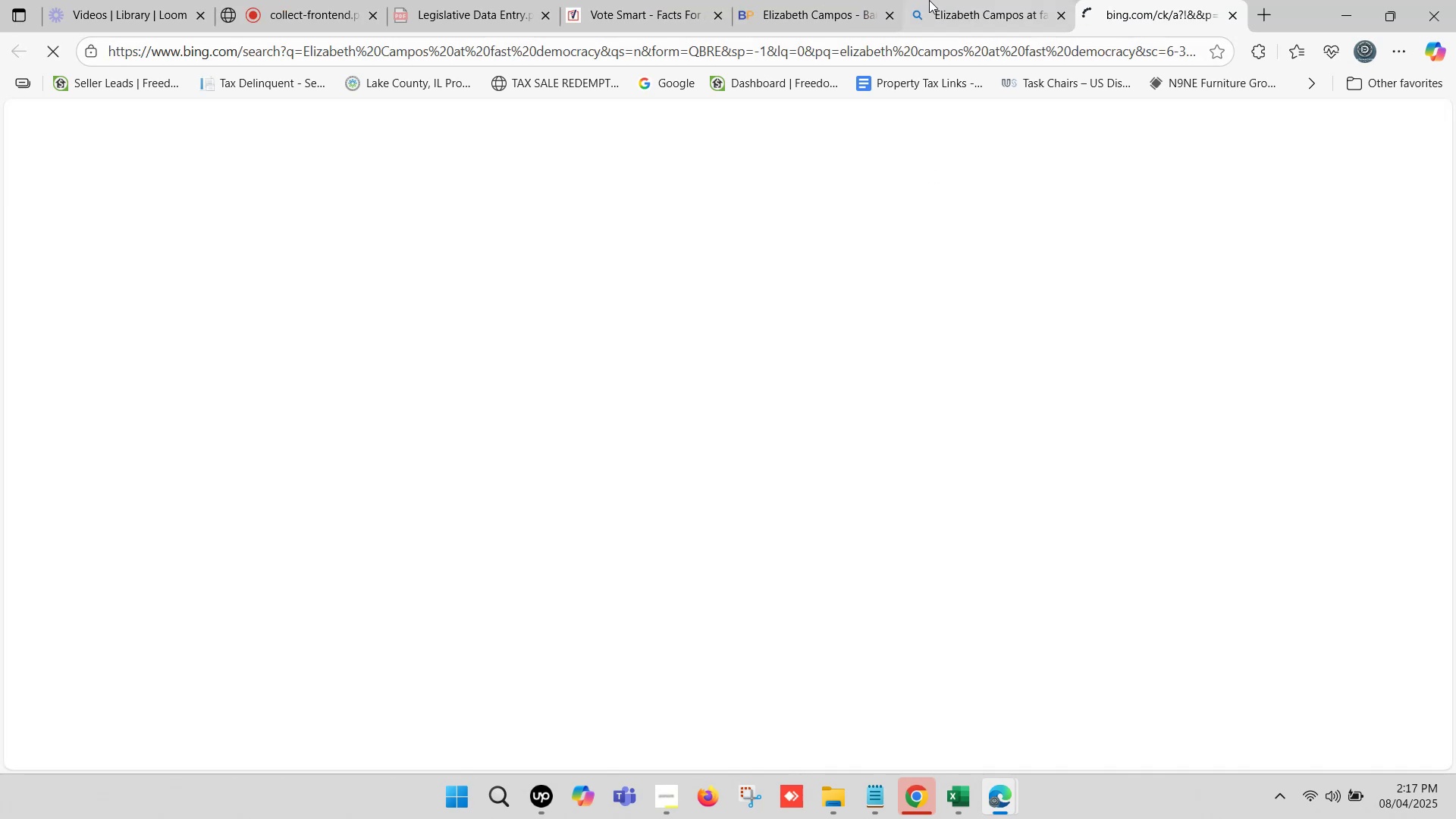 
left_click([814, 0])
 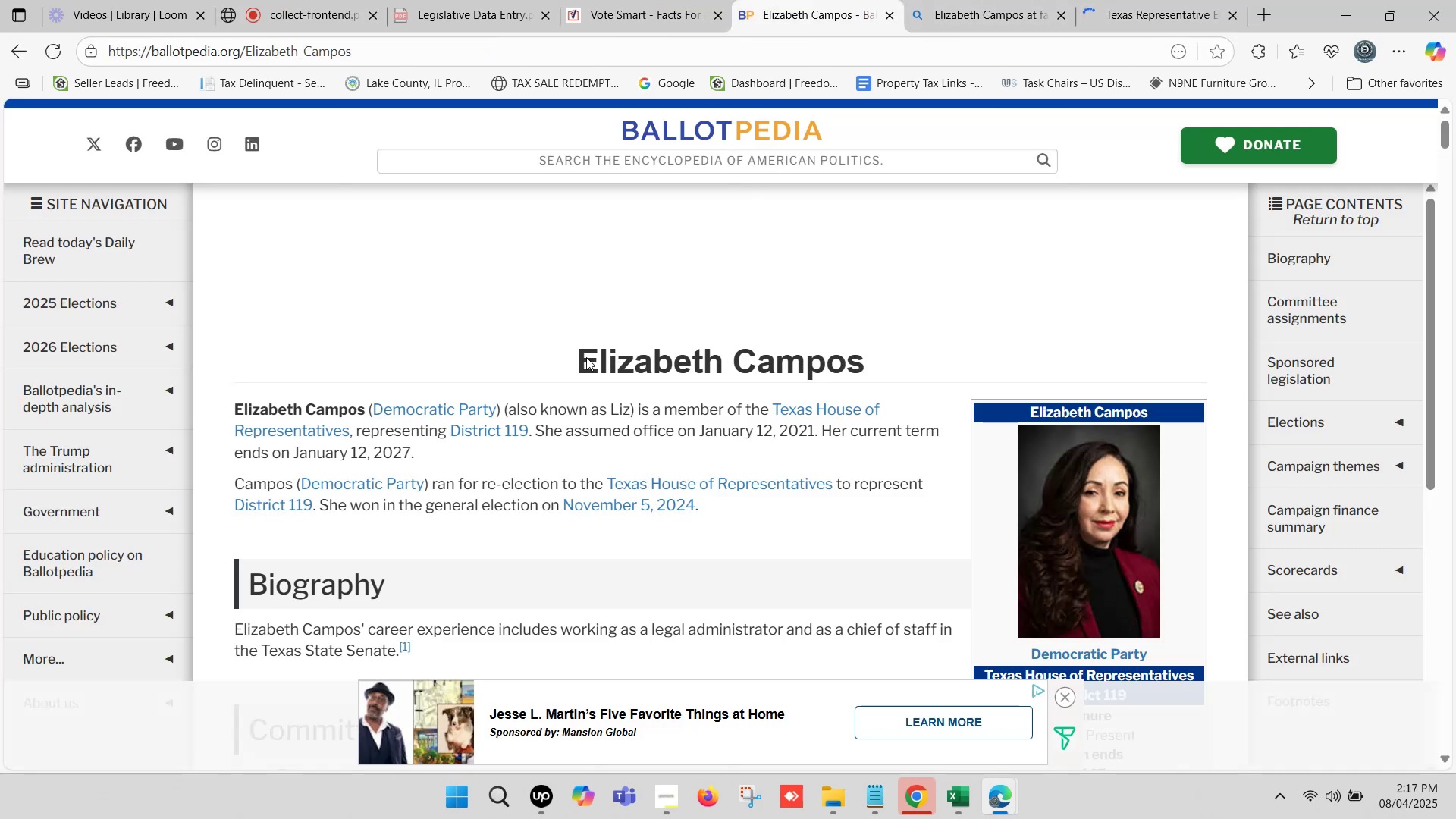 
key(Control+C)
 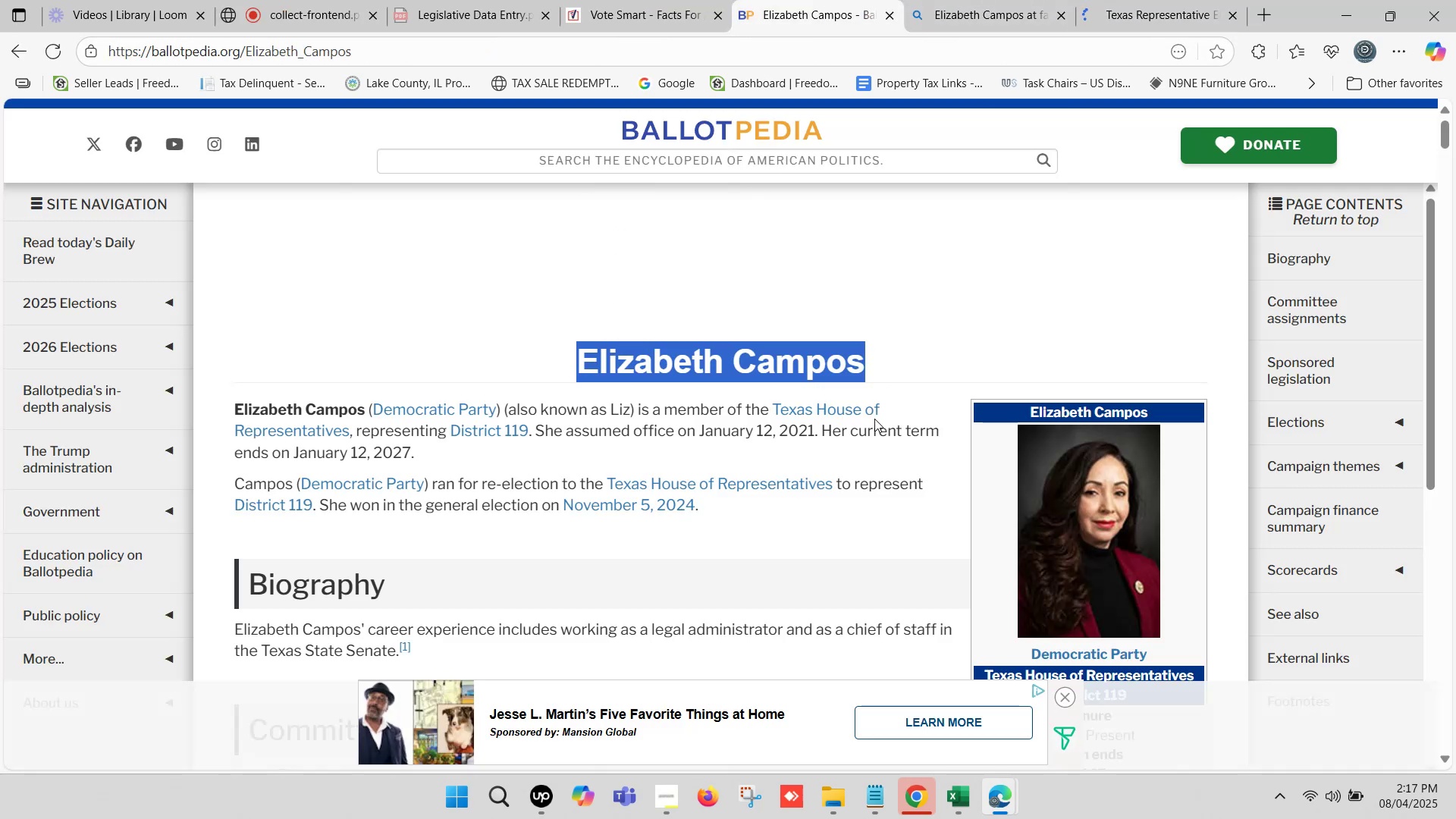 
key(Control+C)
 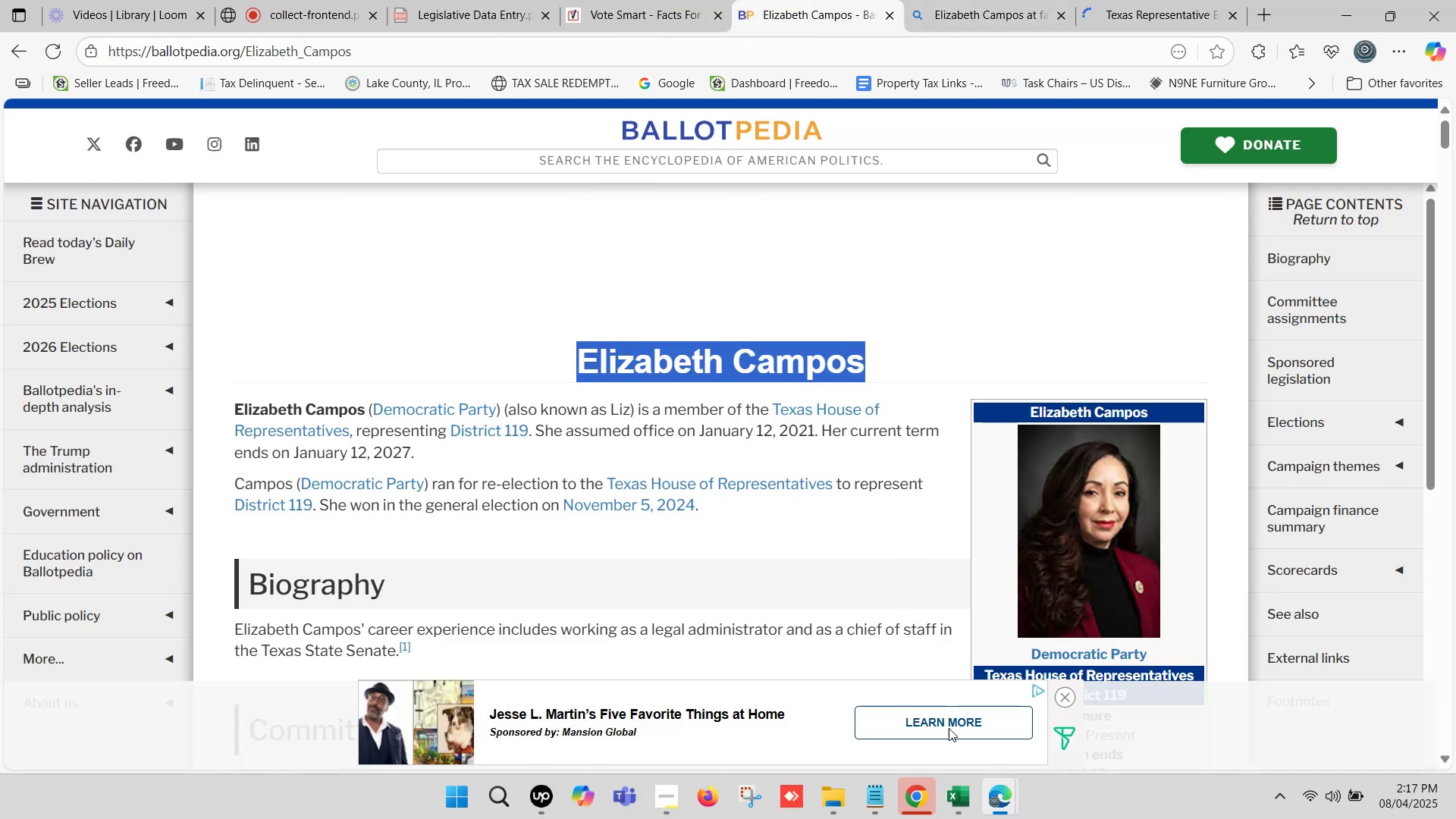 
left_click([955, 796])
 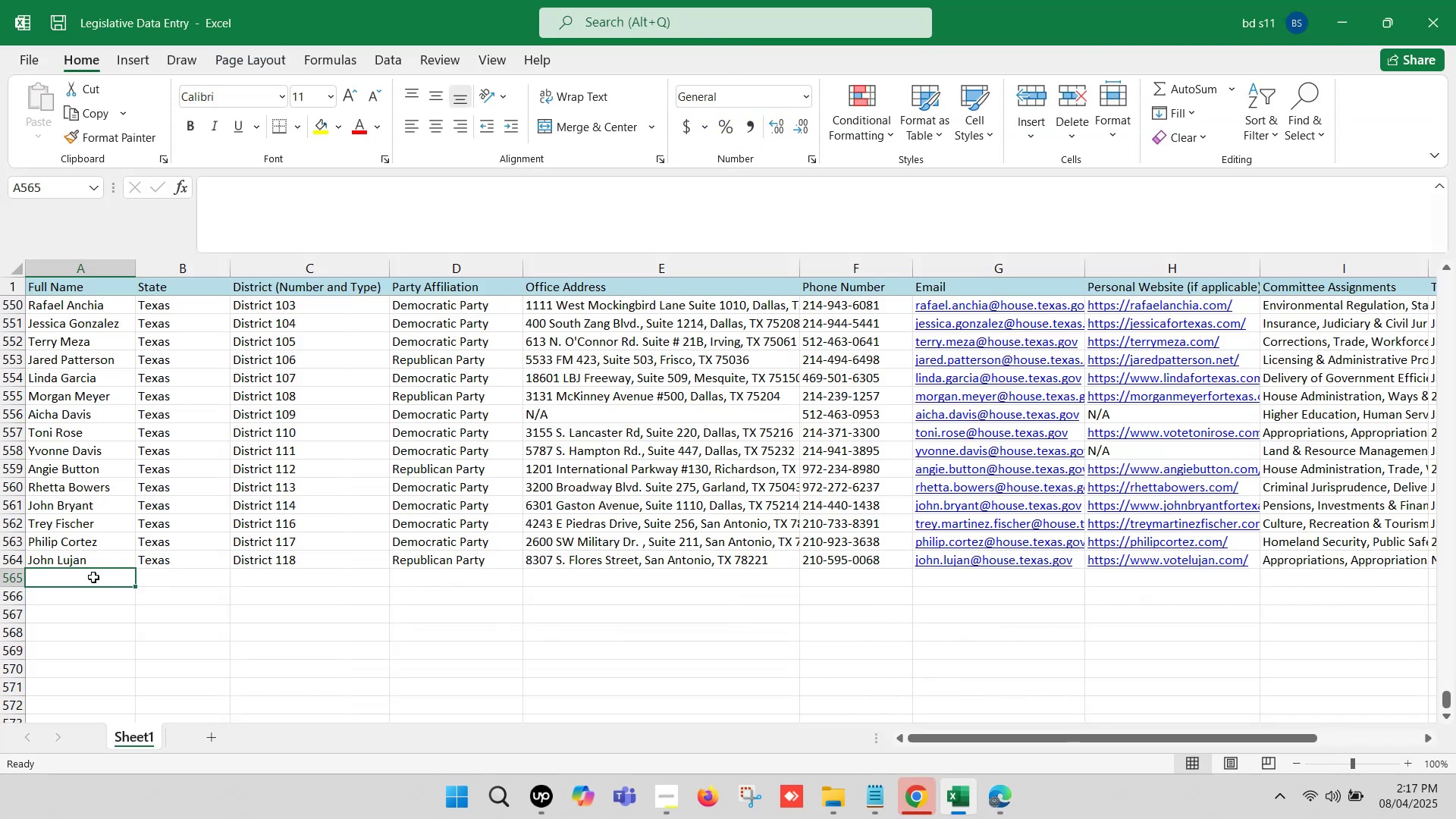 
double_click([89, 579])
 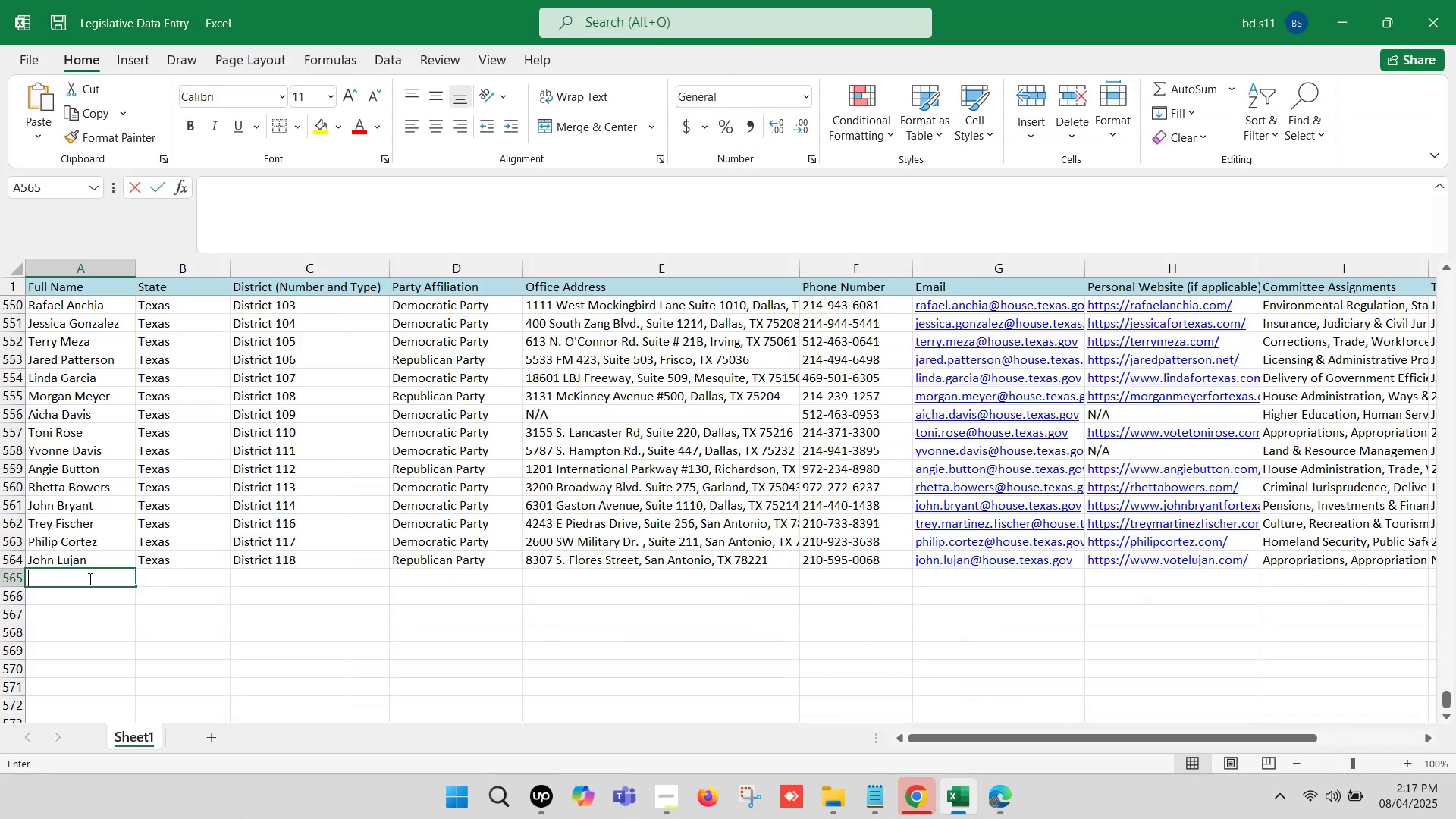 
key(Control+ControlLeft)
 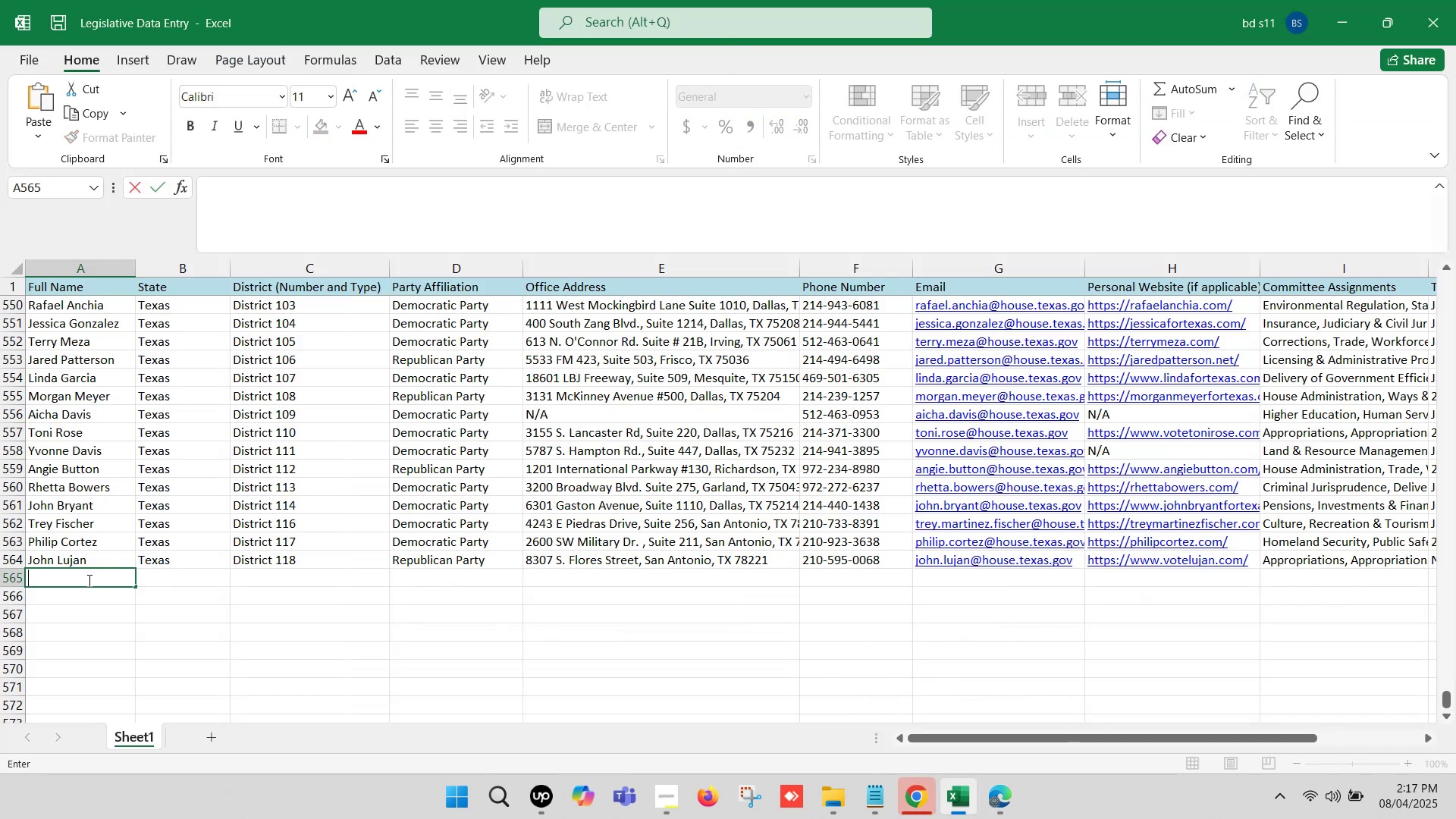 
key(Control+V)
 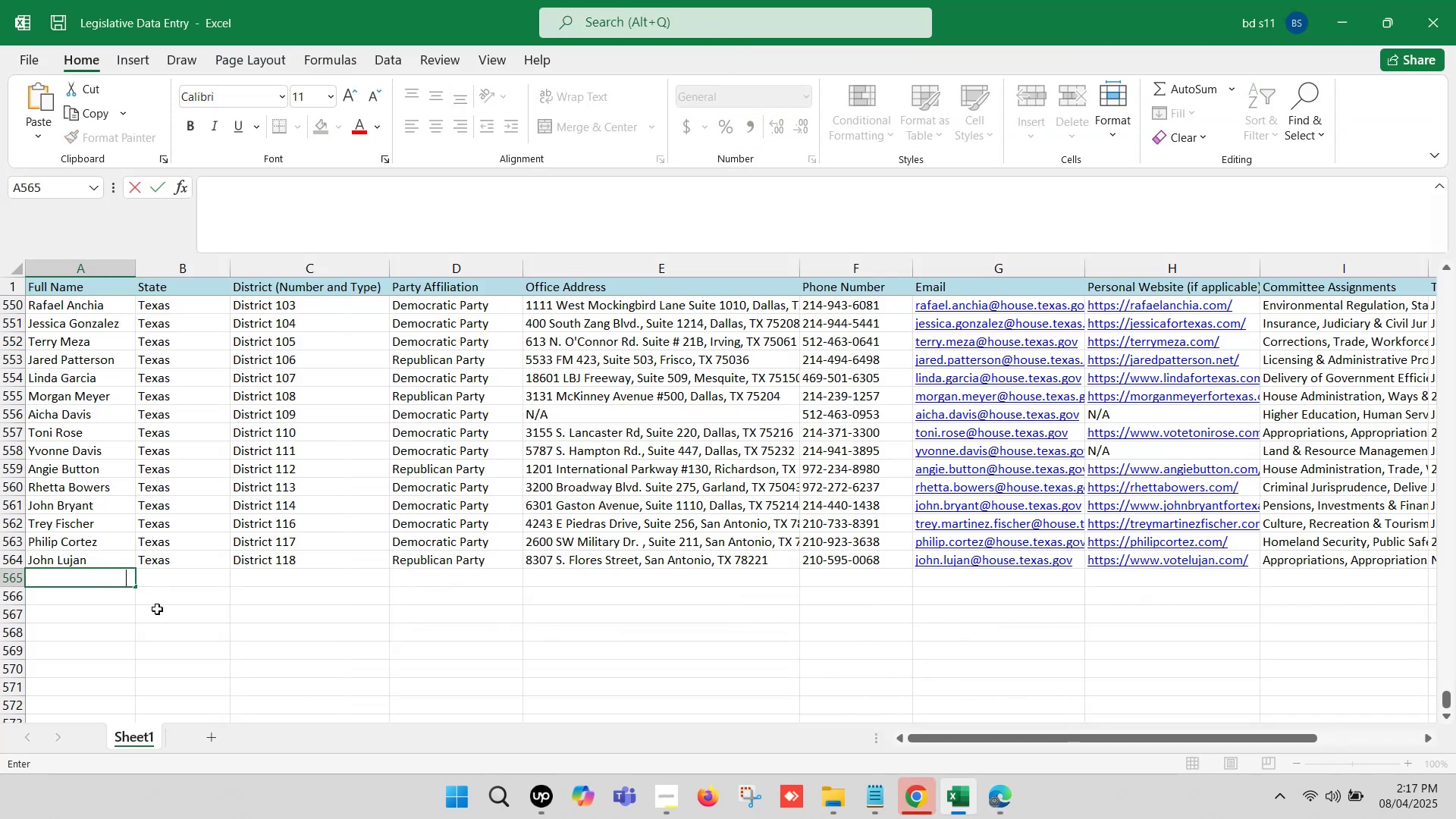 
left_click([163, 611])
 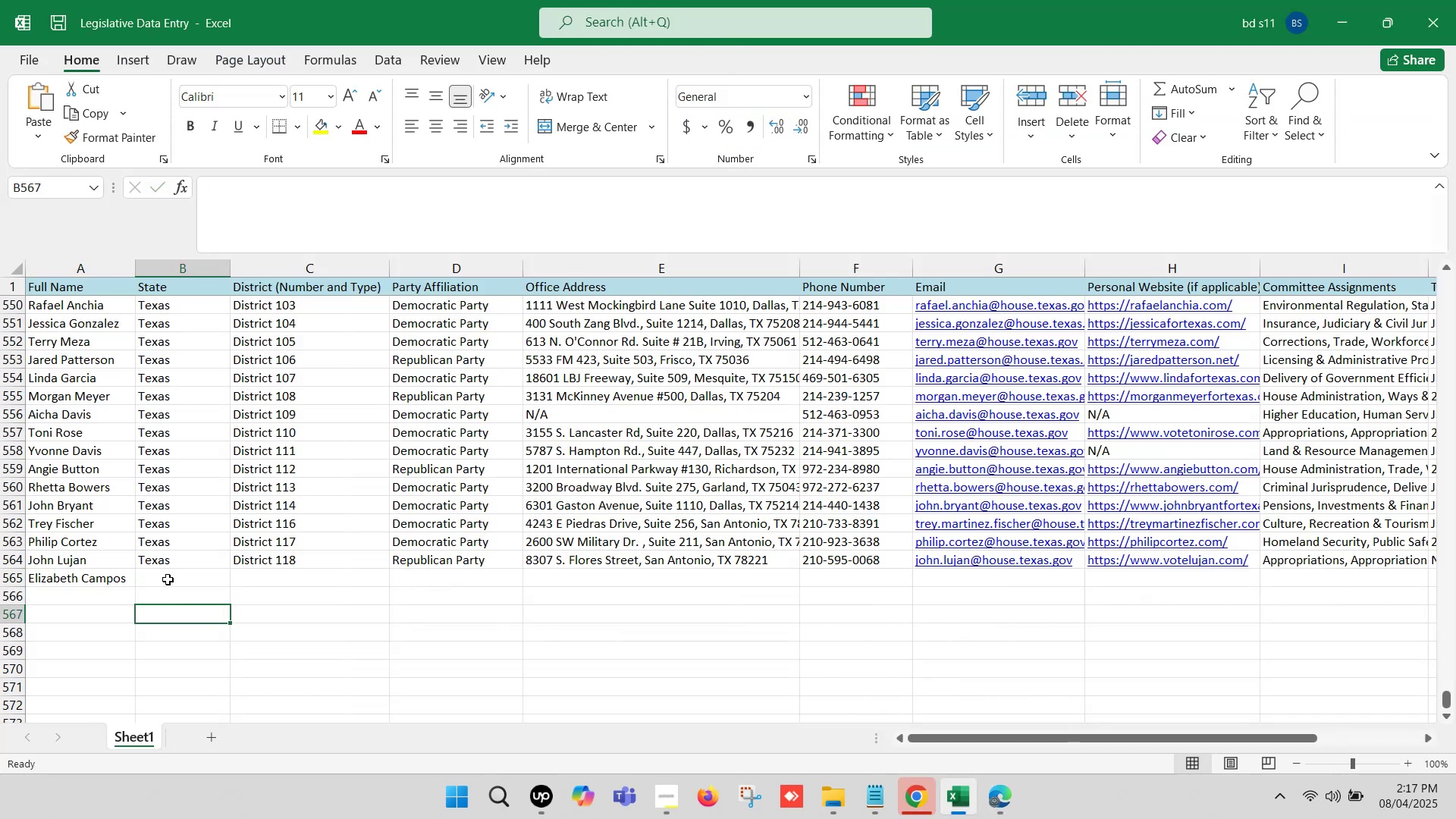 
left_click([168, 572])
 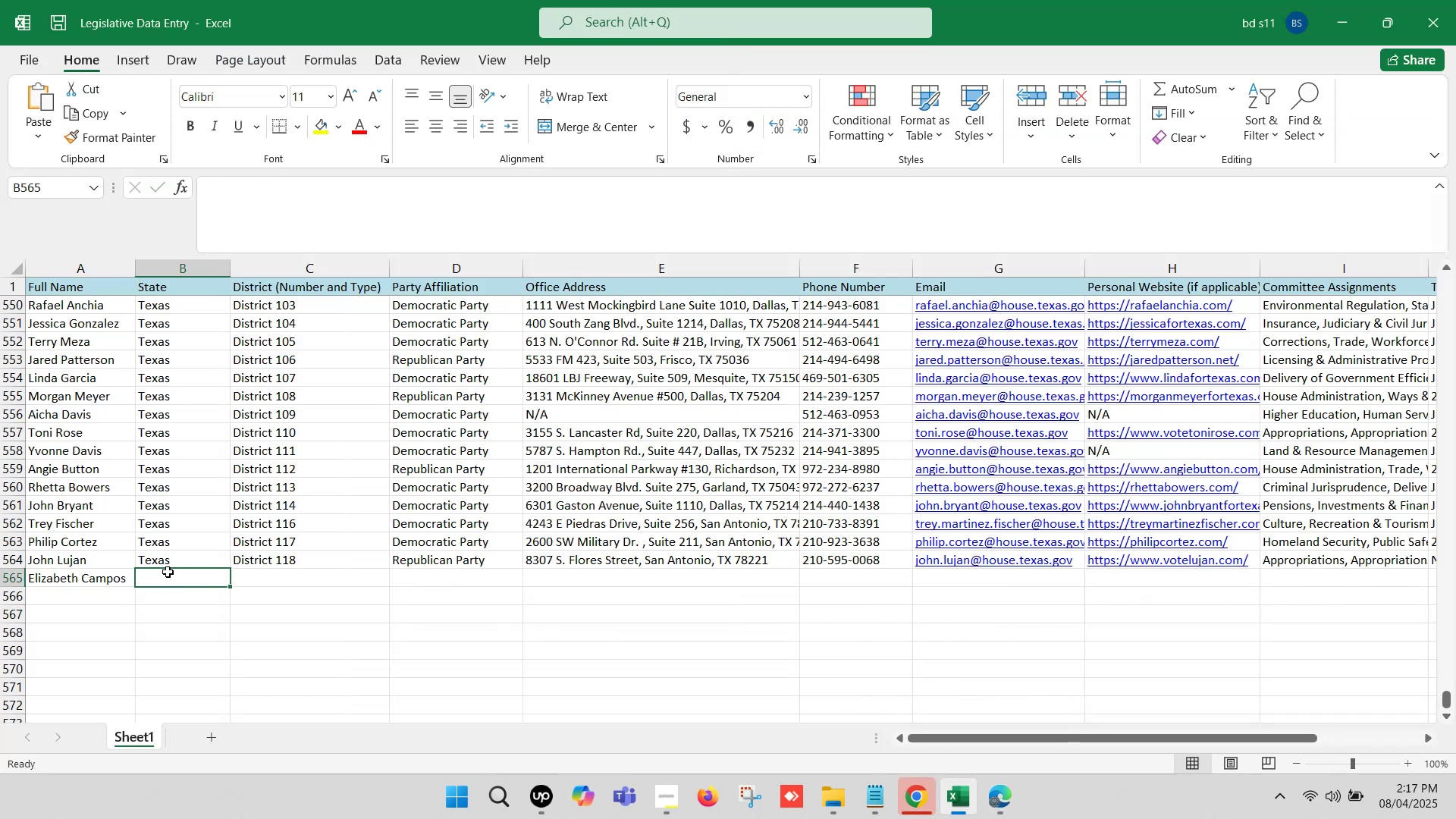 
key(Control+ControlLeft)
 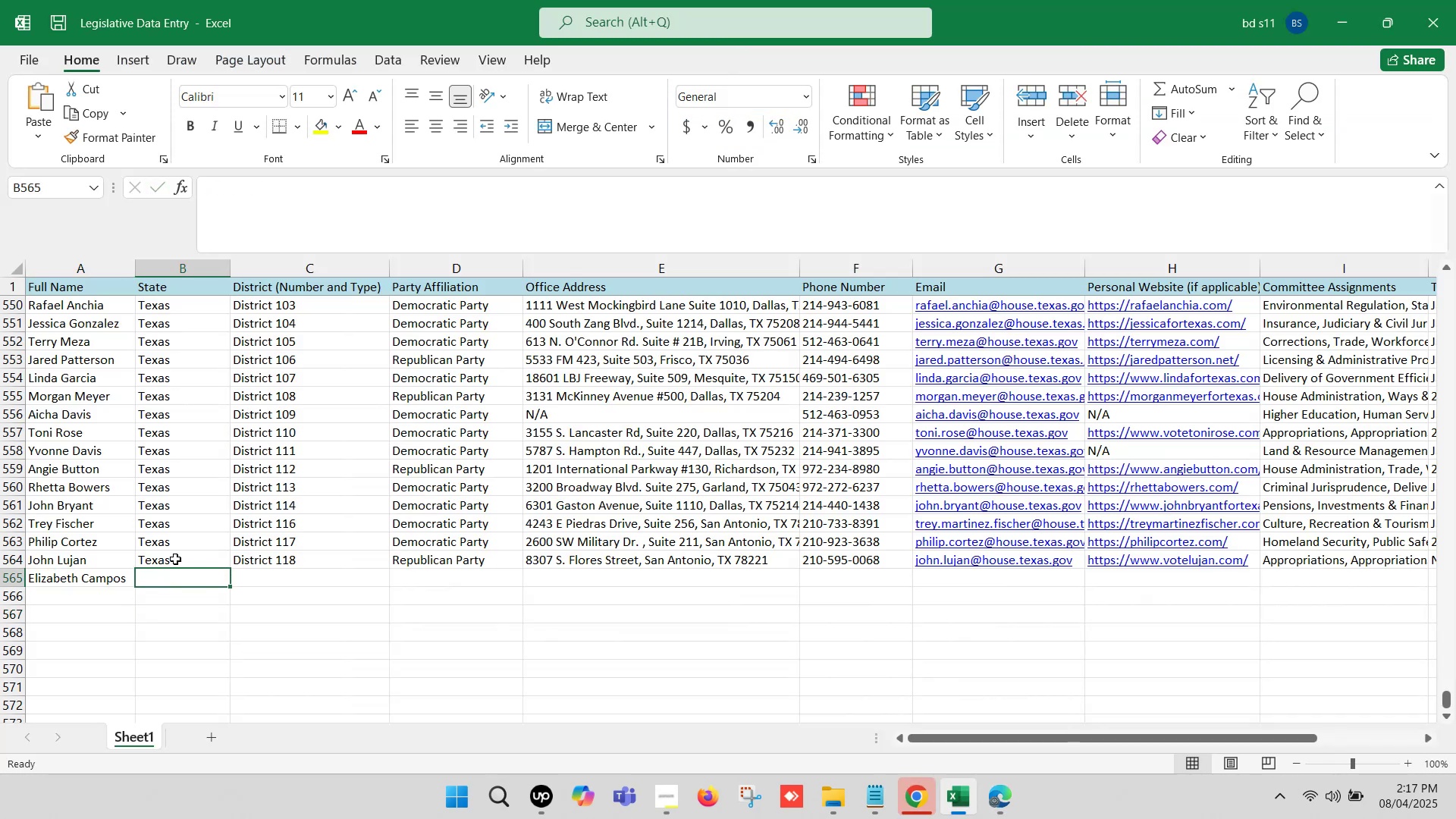 
left_click([175, 559])
 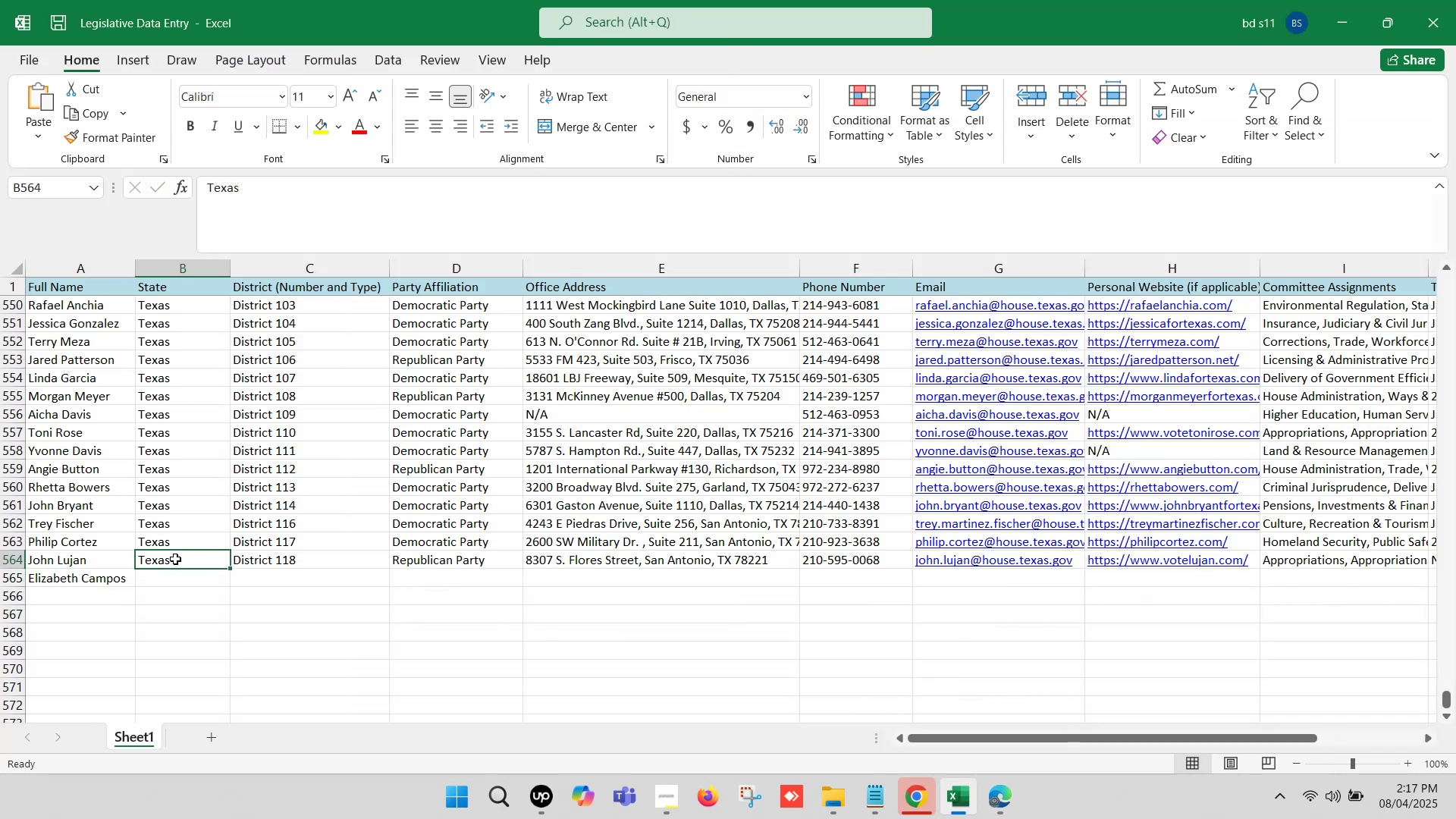 
key(Control+ControlLeft)
 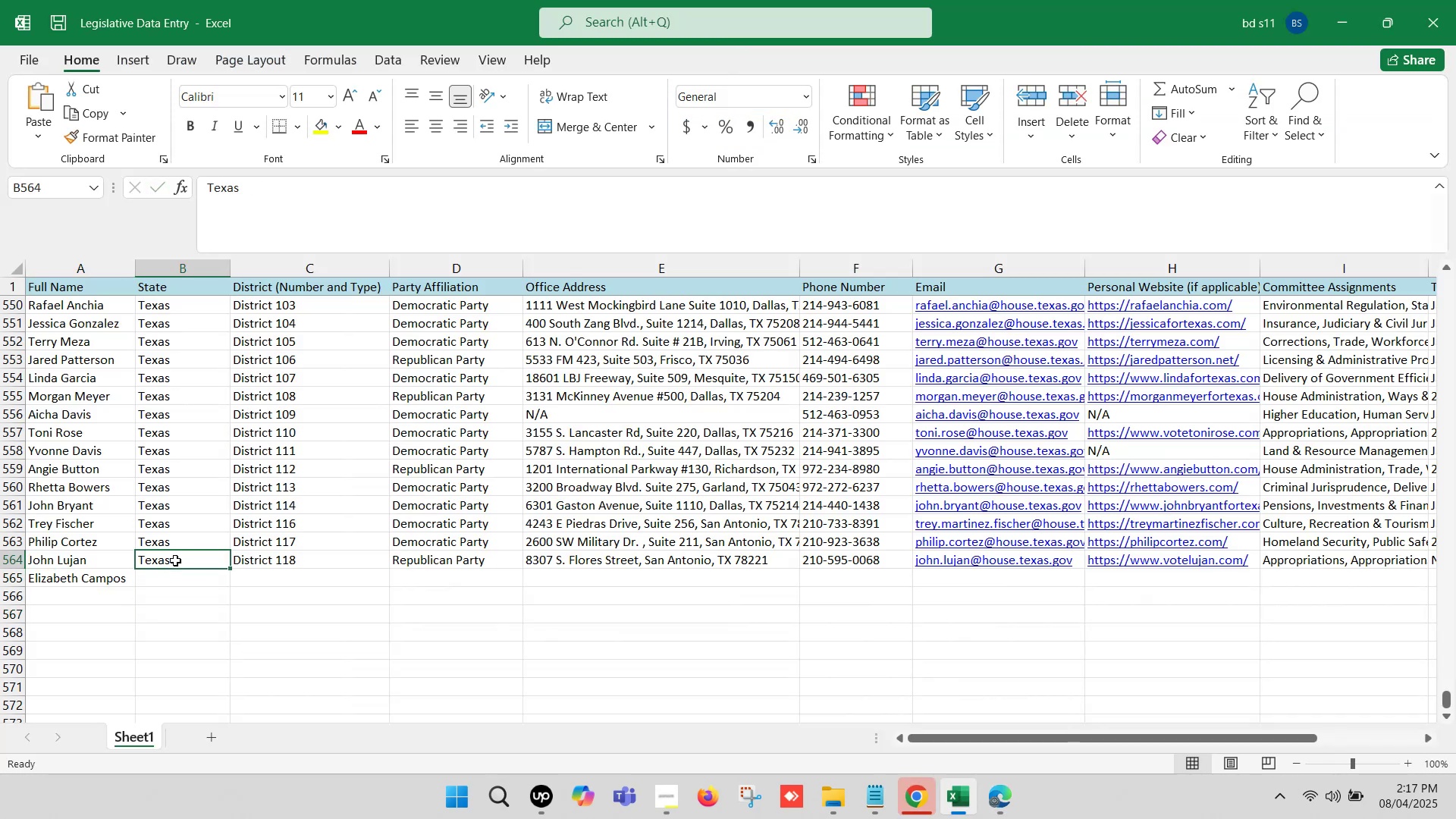 
key(Control+C)
 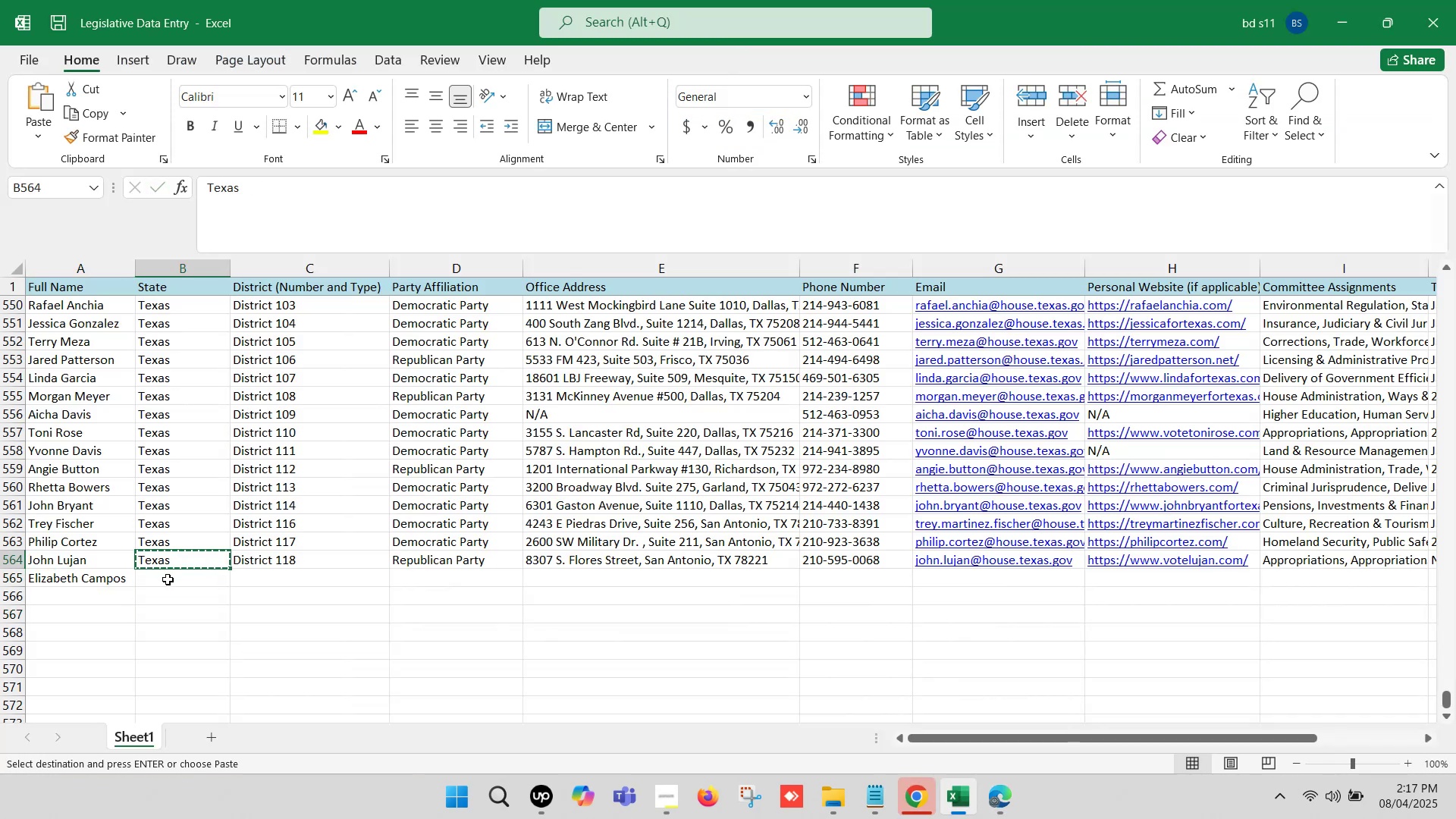 
left_click([168, 579])
 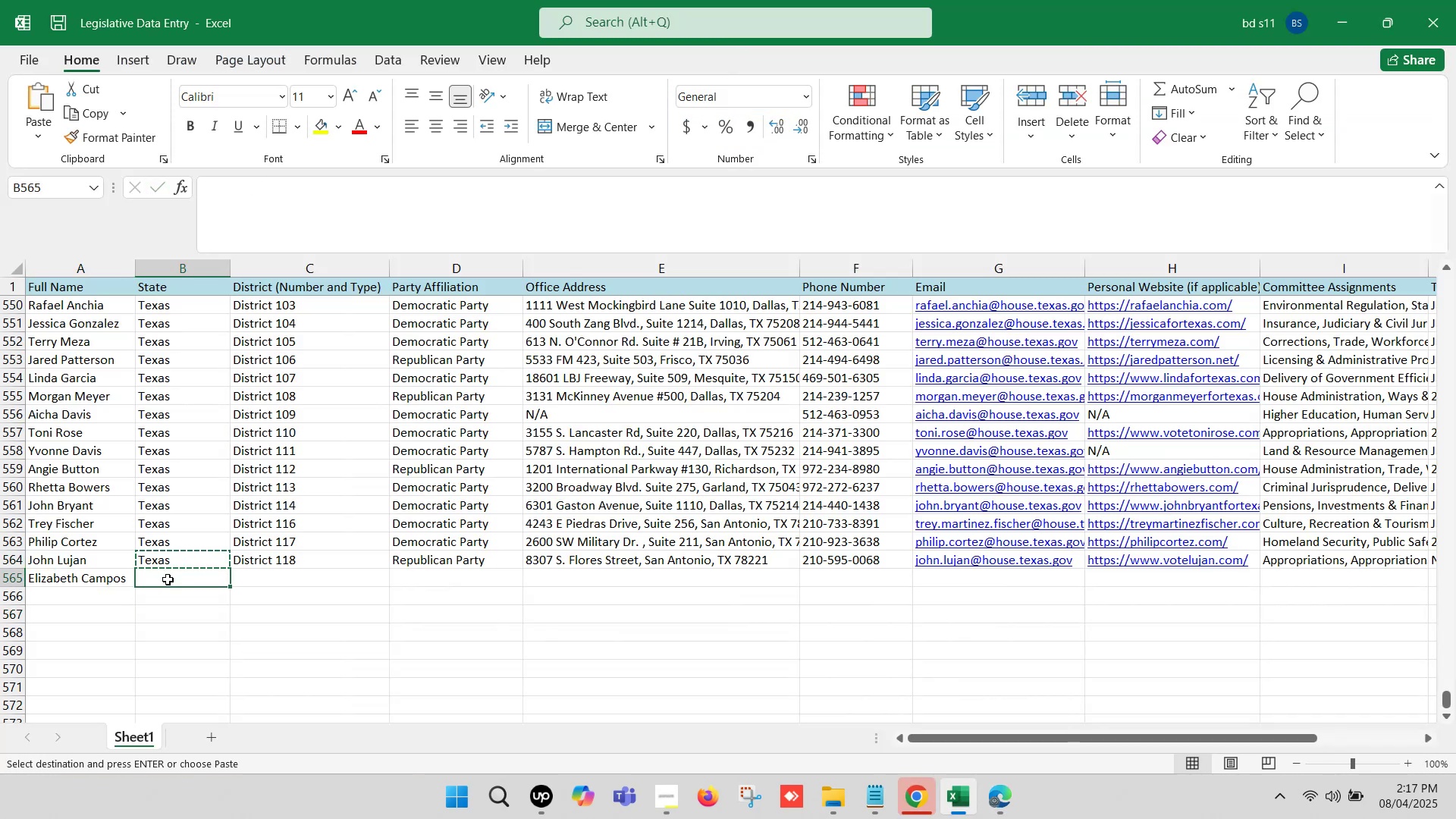 
key(Control+ControlLeft)
 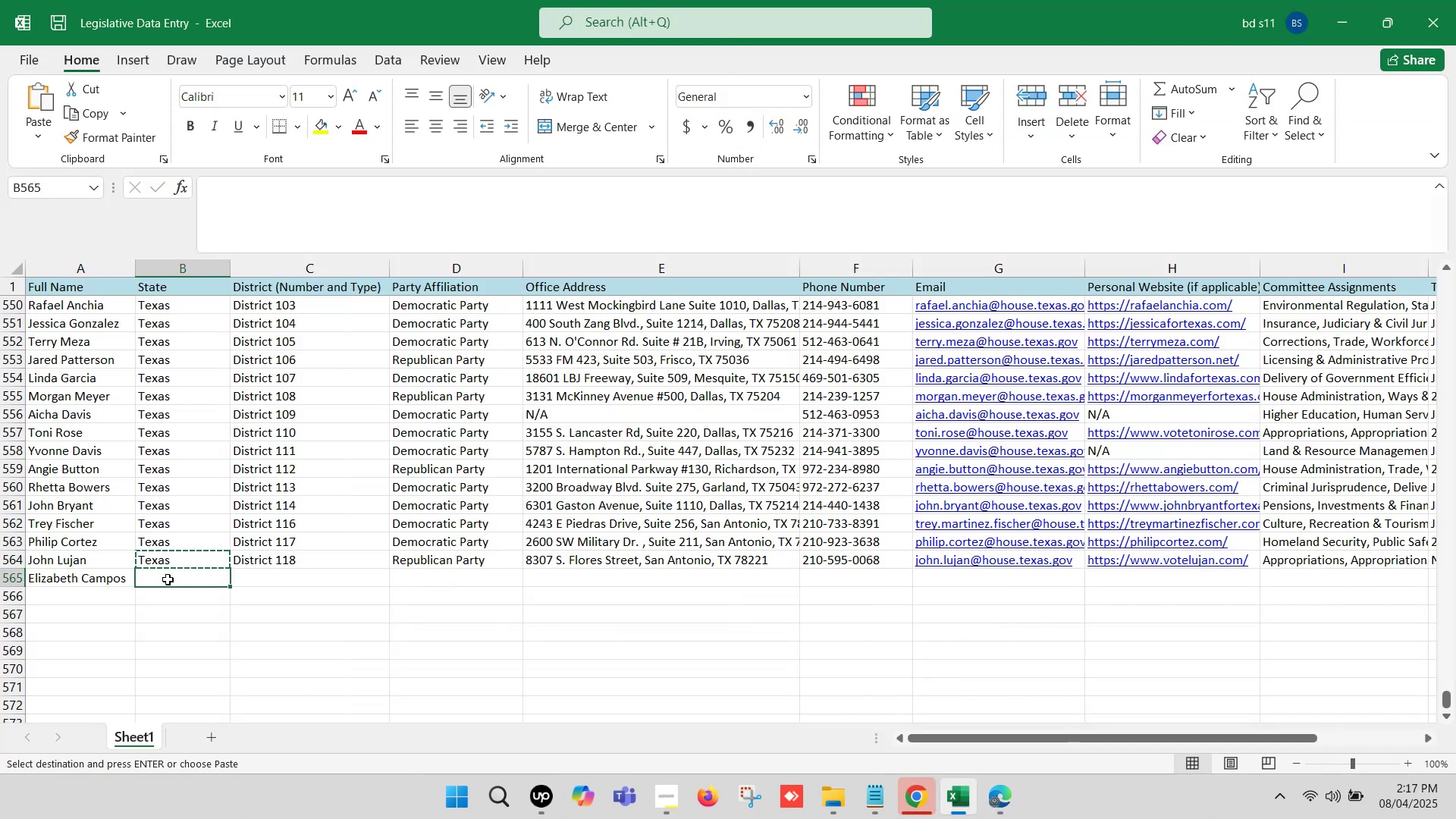 
key(Control+V)
 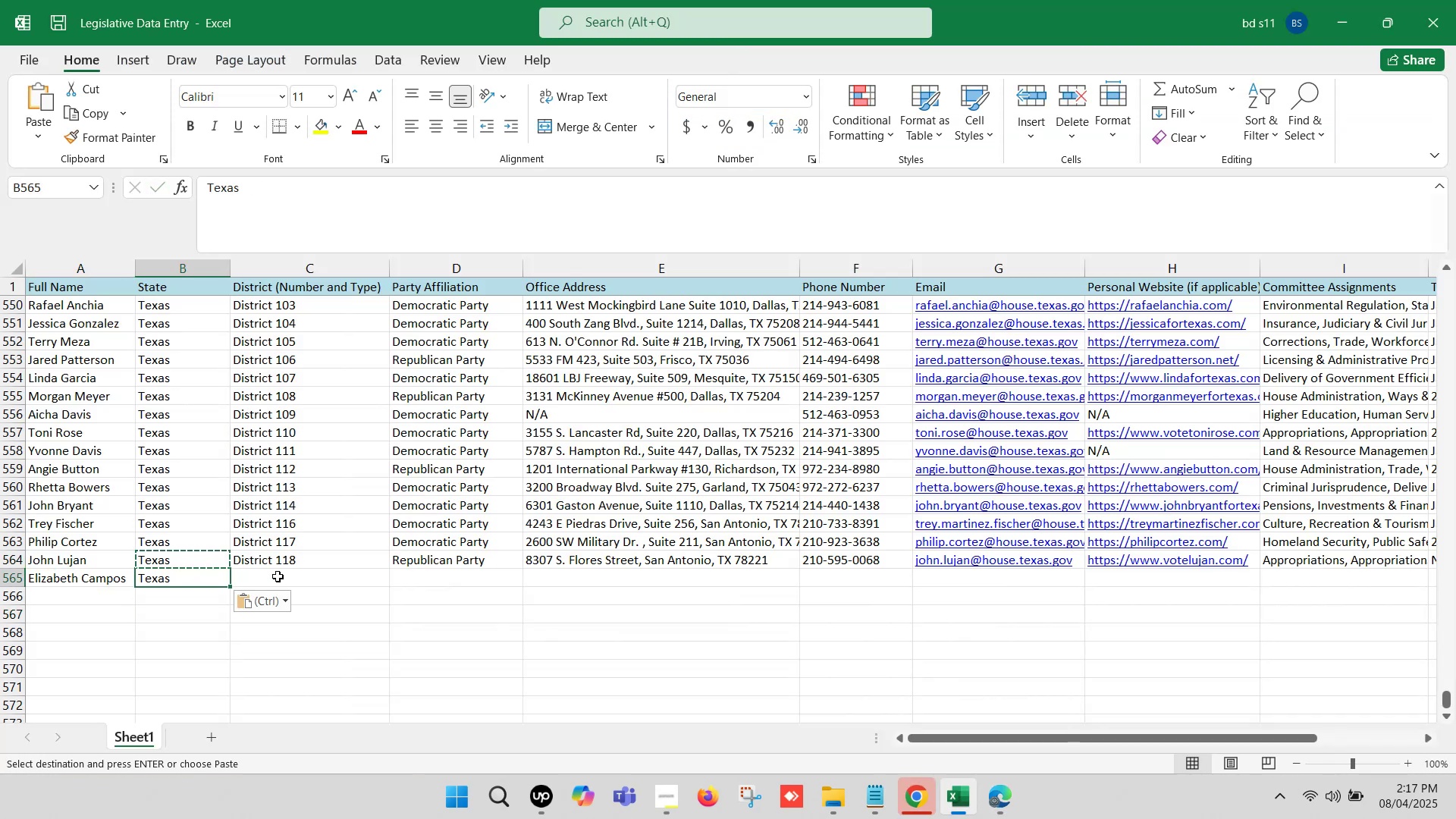 
left_click([284, 575])
 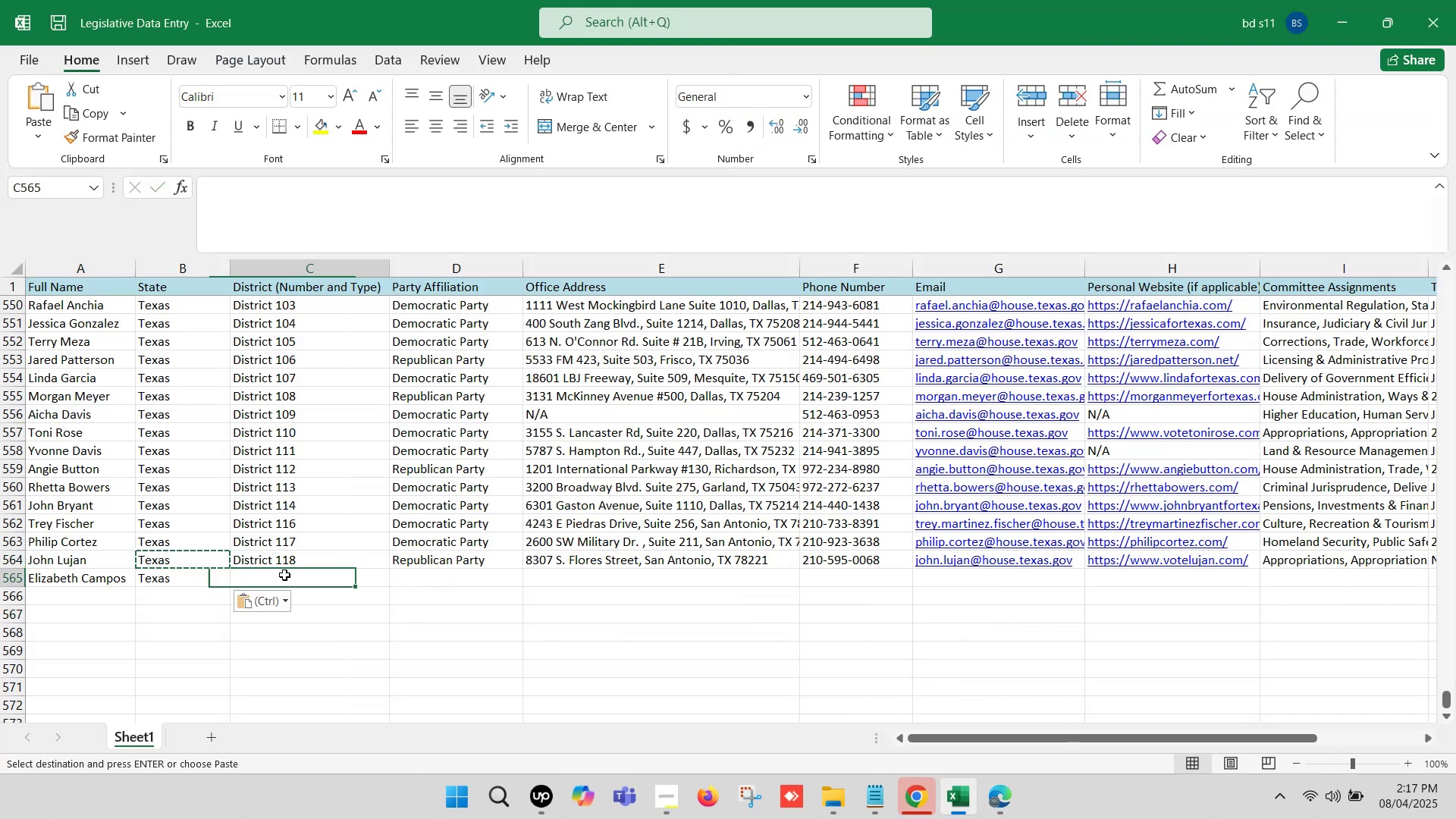 
key(Control+D)
 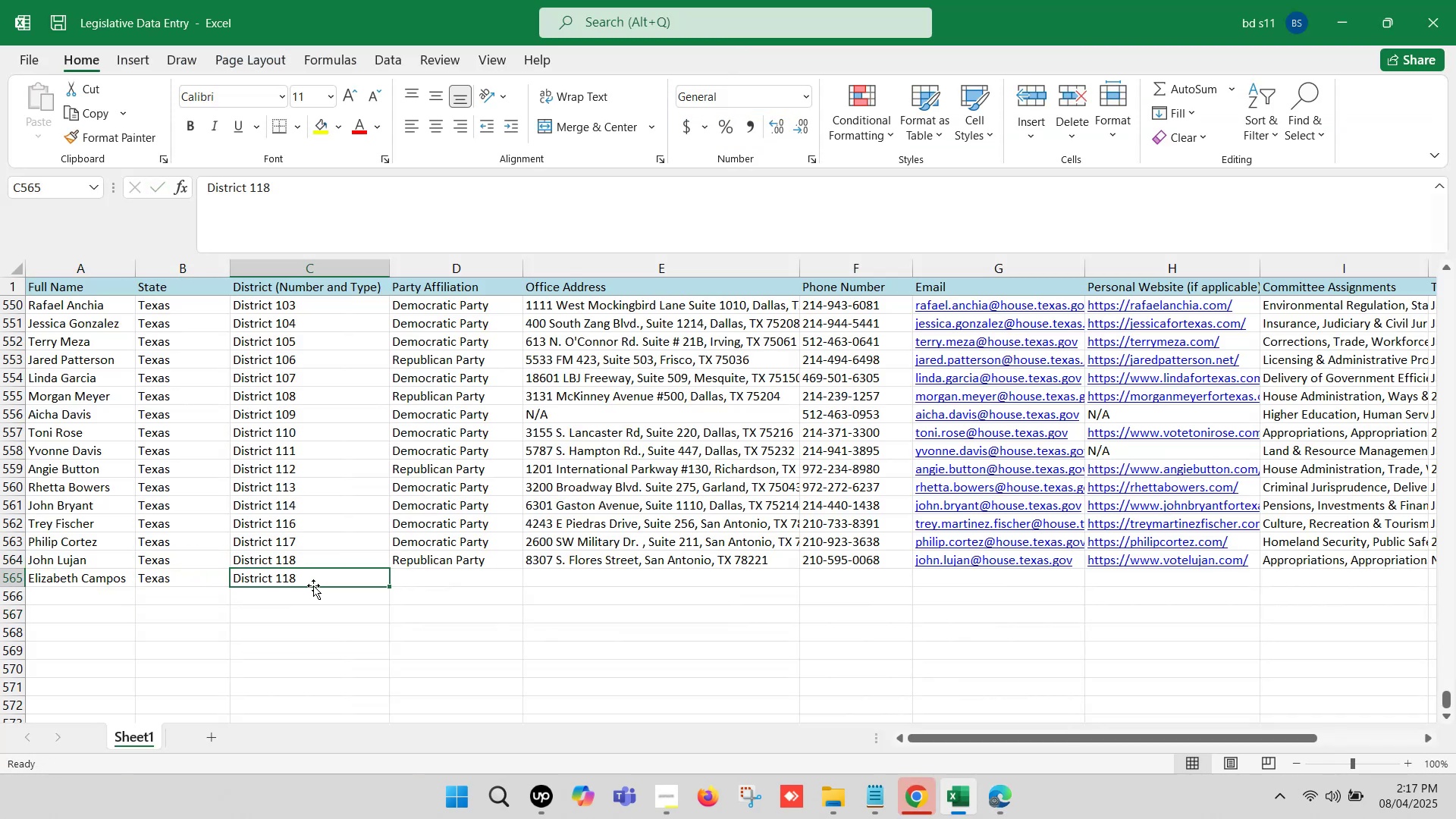 
double_click([313, 577])
 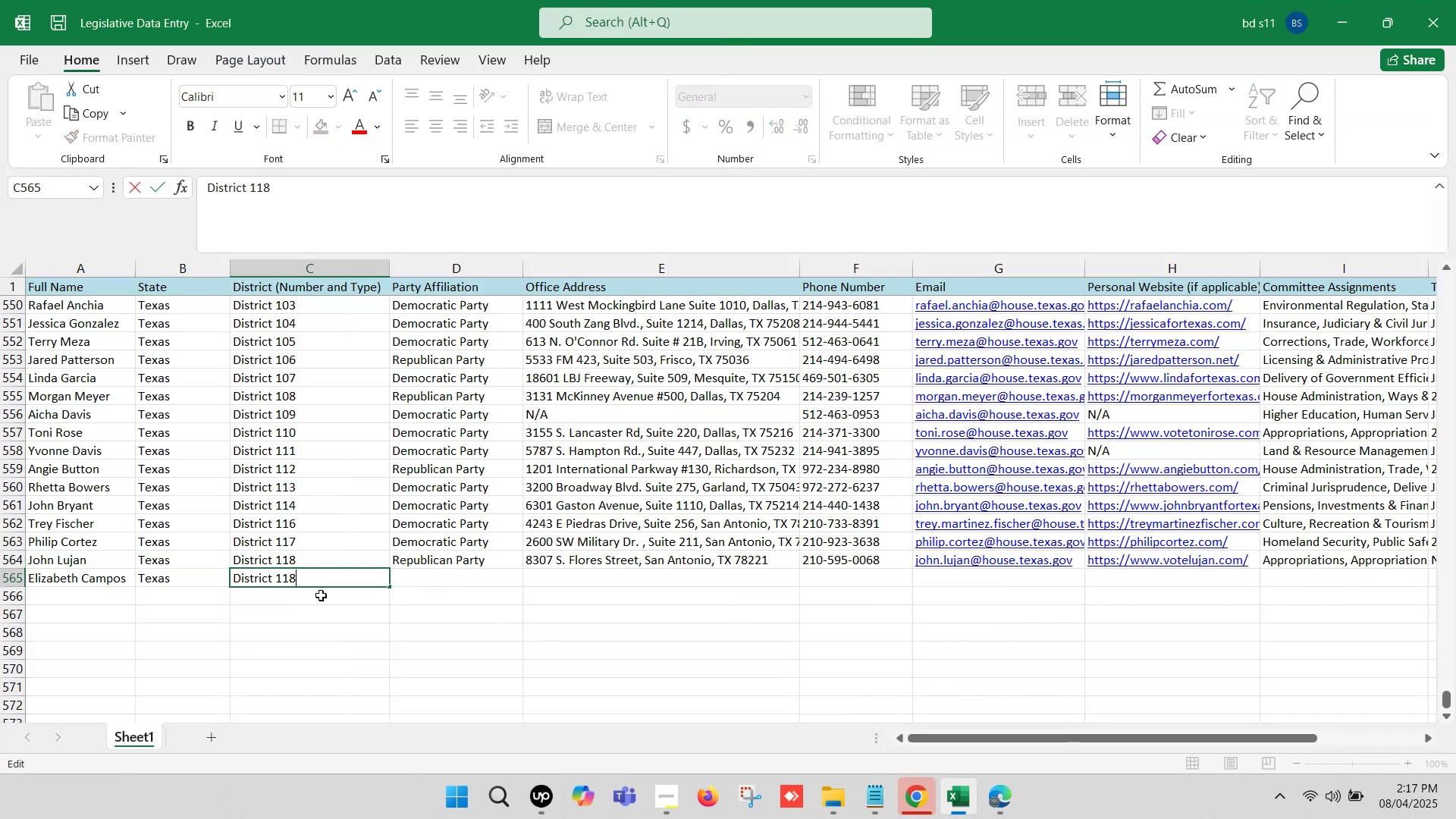 
key(Backspace)
 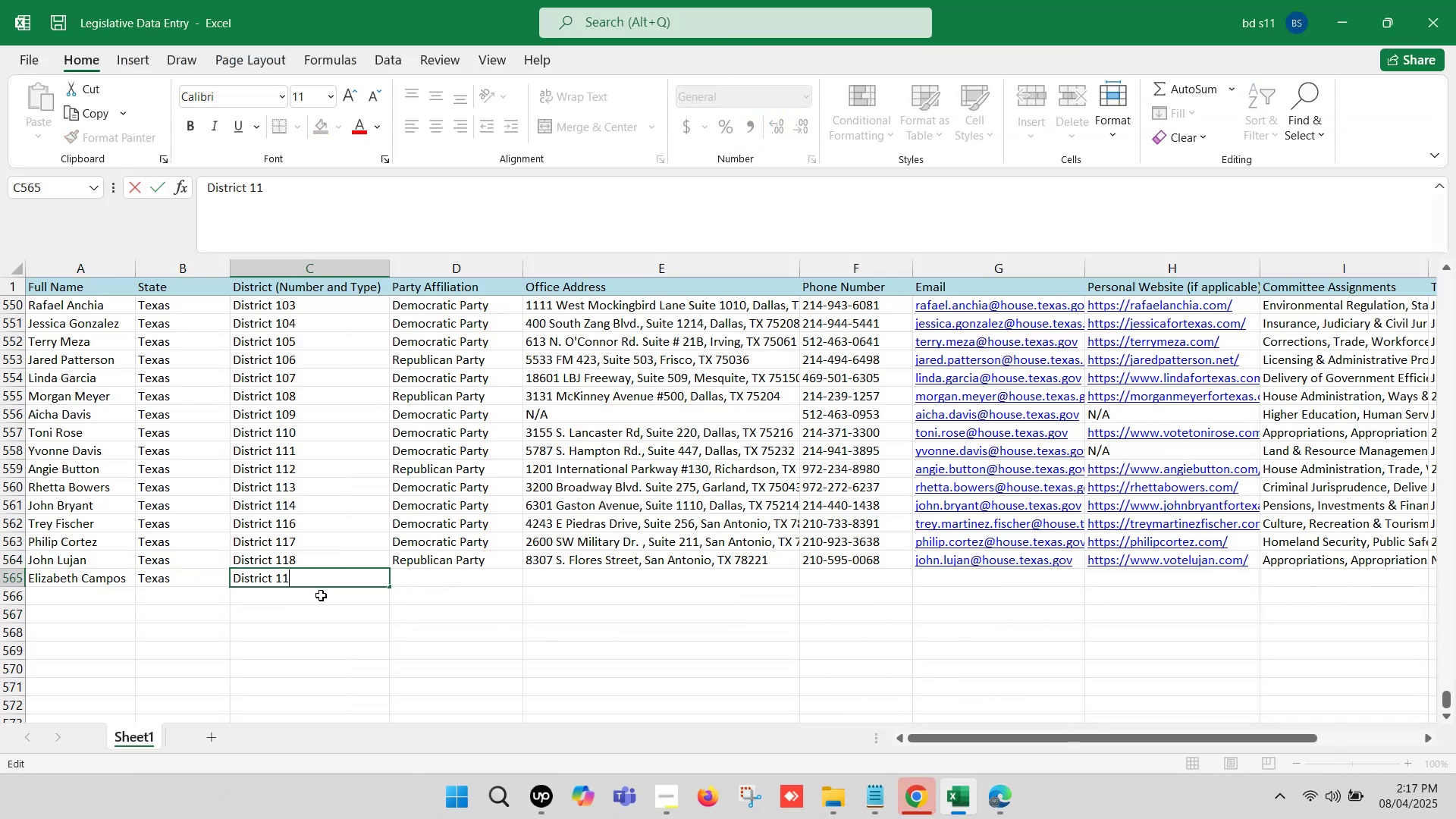 
key(9)
 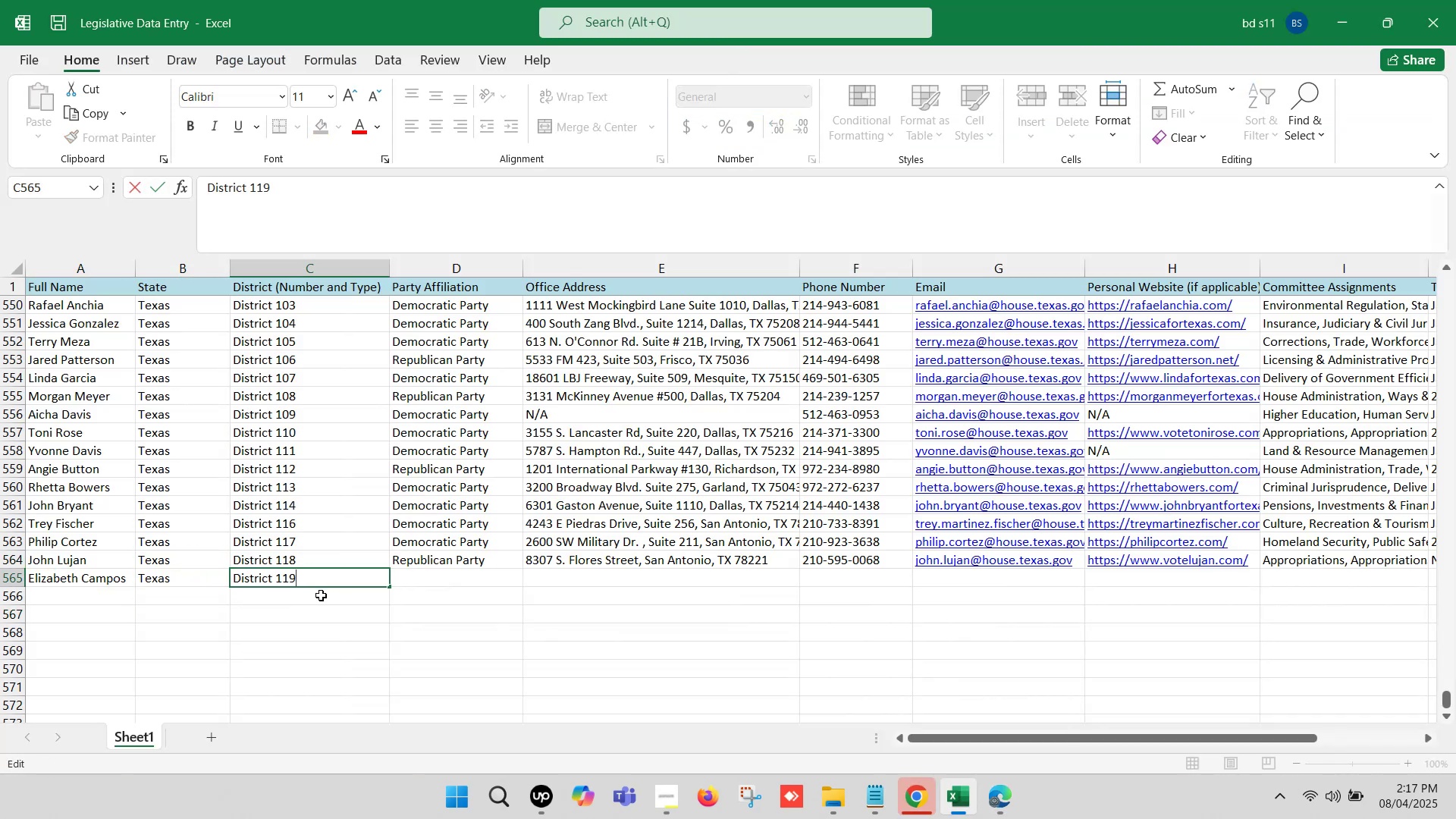 
left_click([445, 613])
 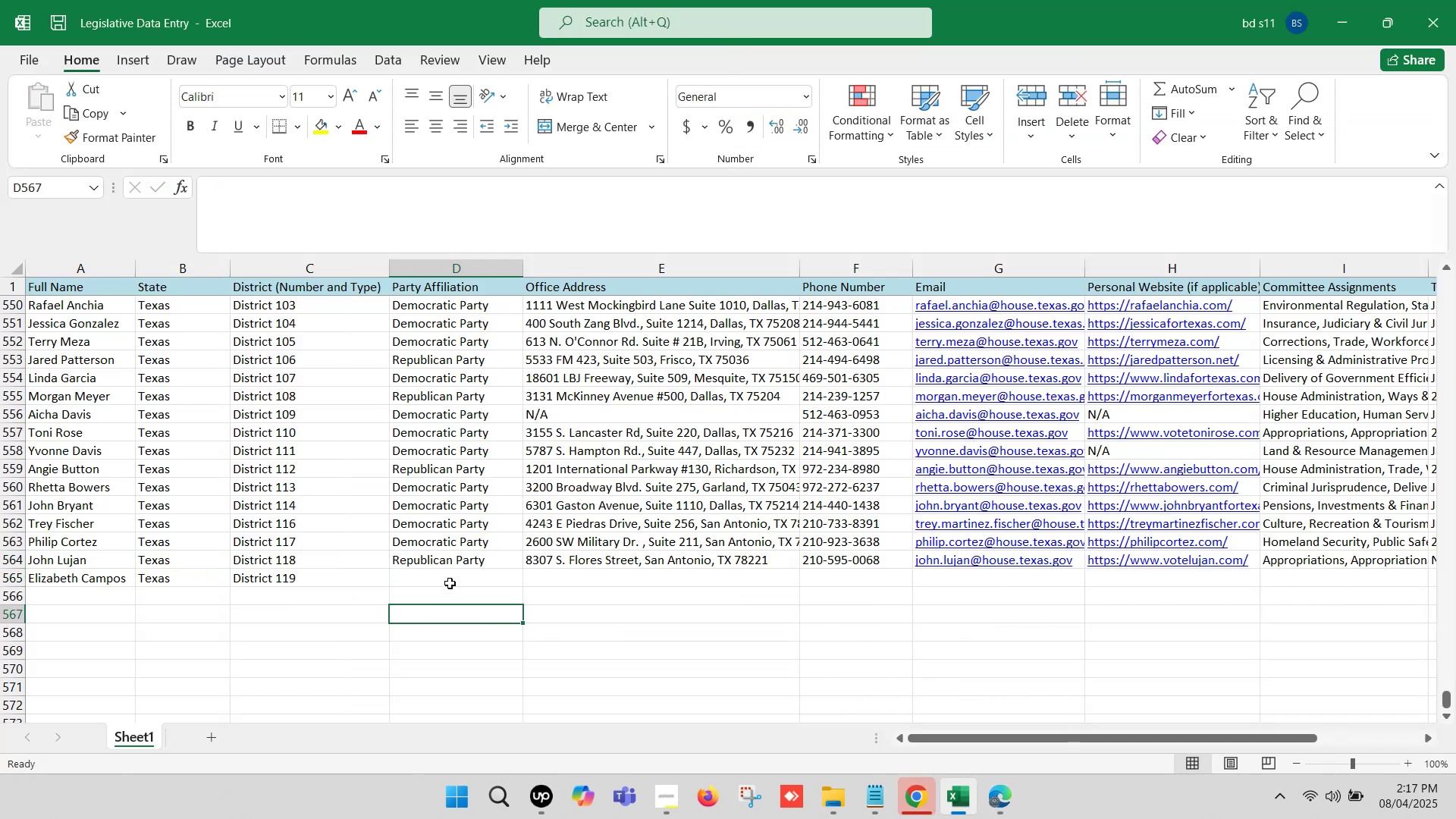 
left_click([450, 578])
 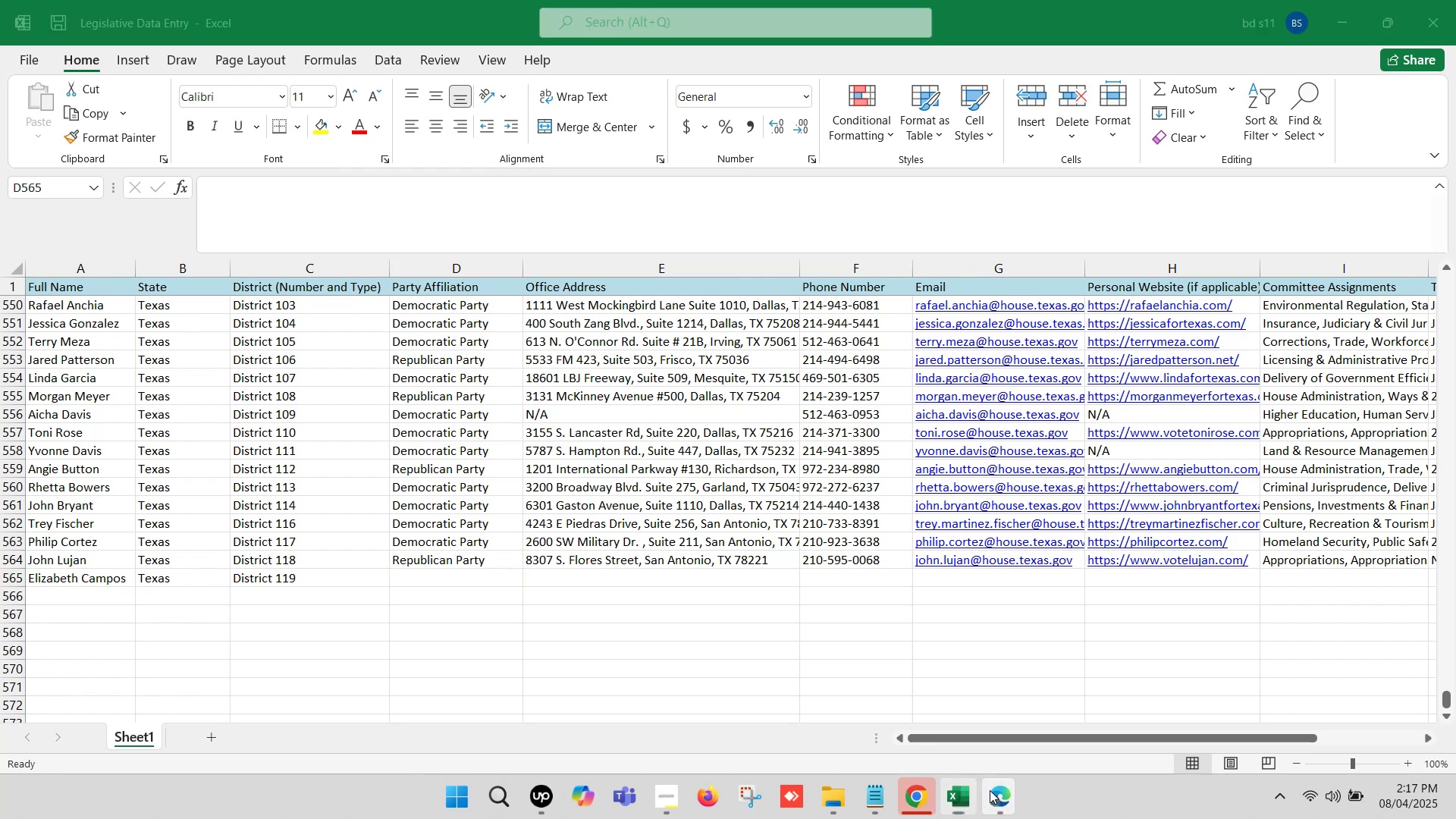 
double_click([915, 714])
 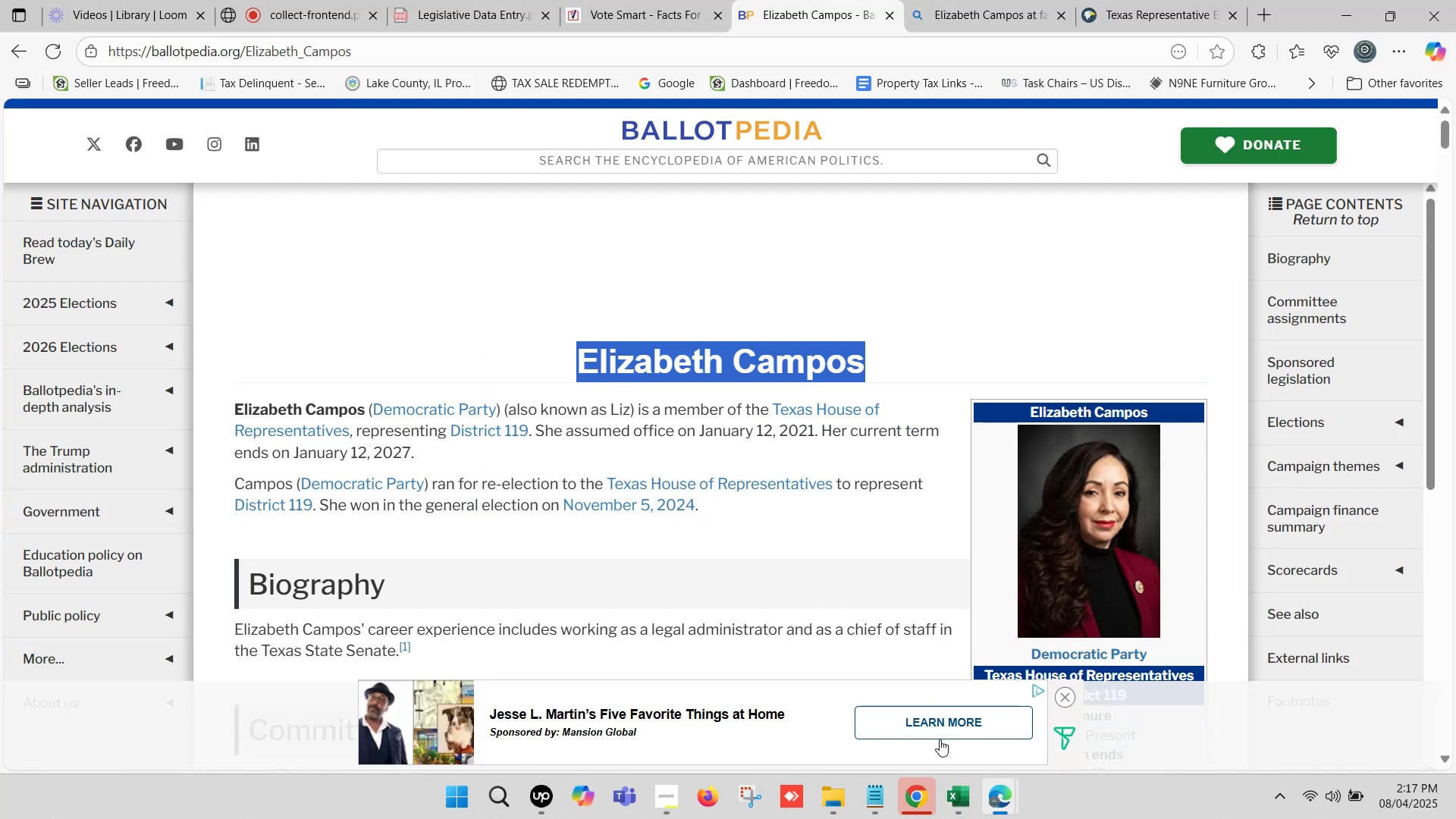 
left_click([961, 781])
 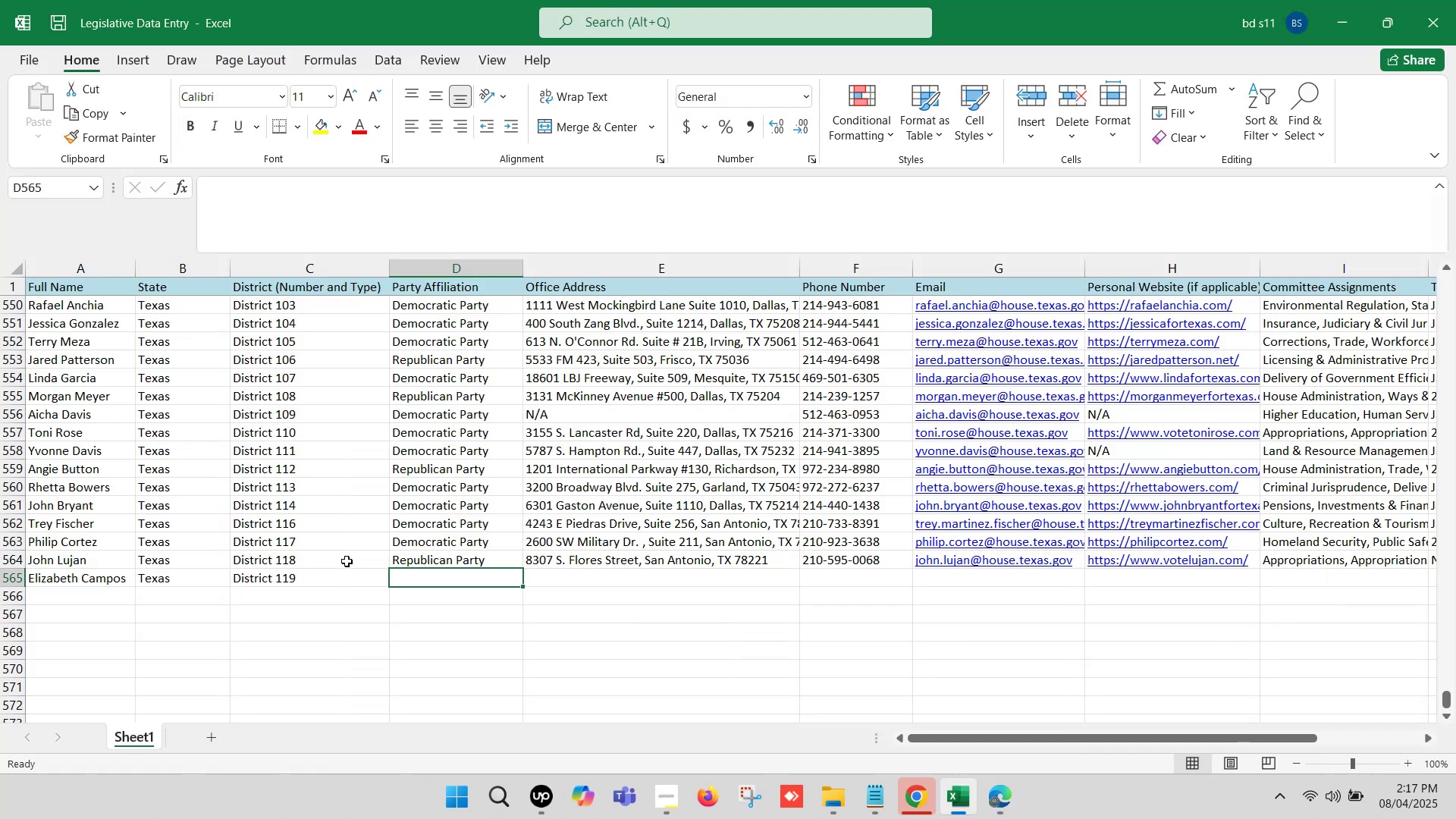 
left_click([438, 543])
 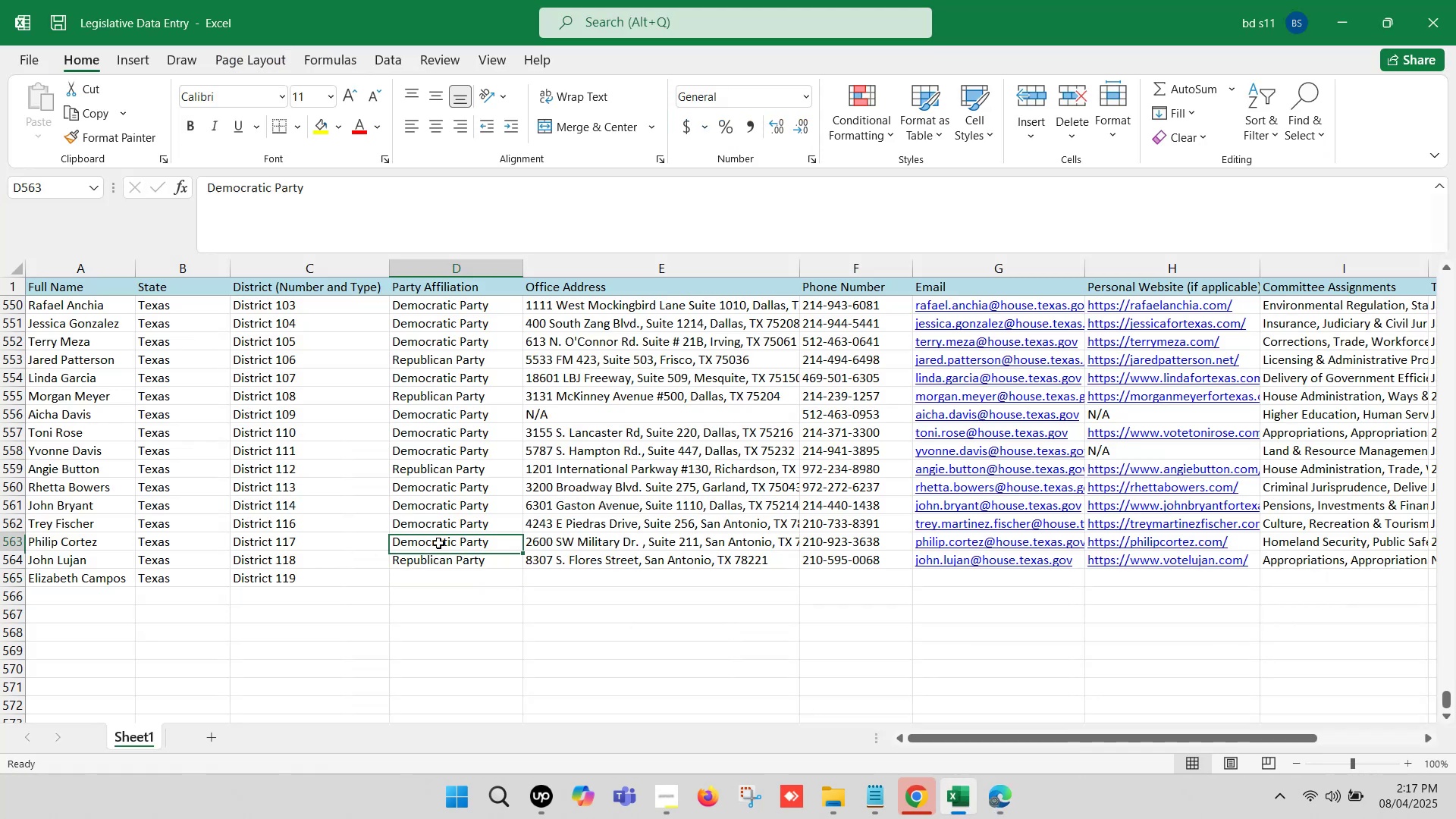 
key(Control+C)
 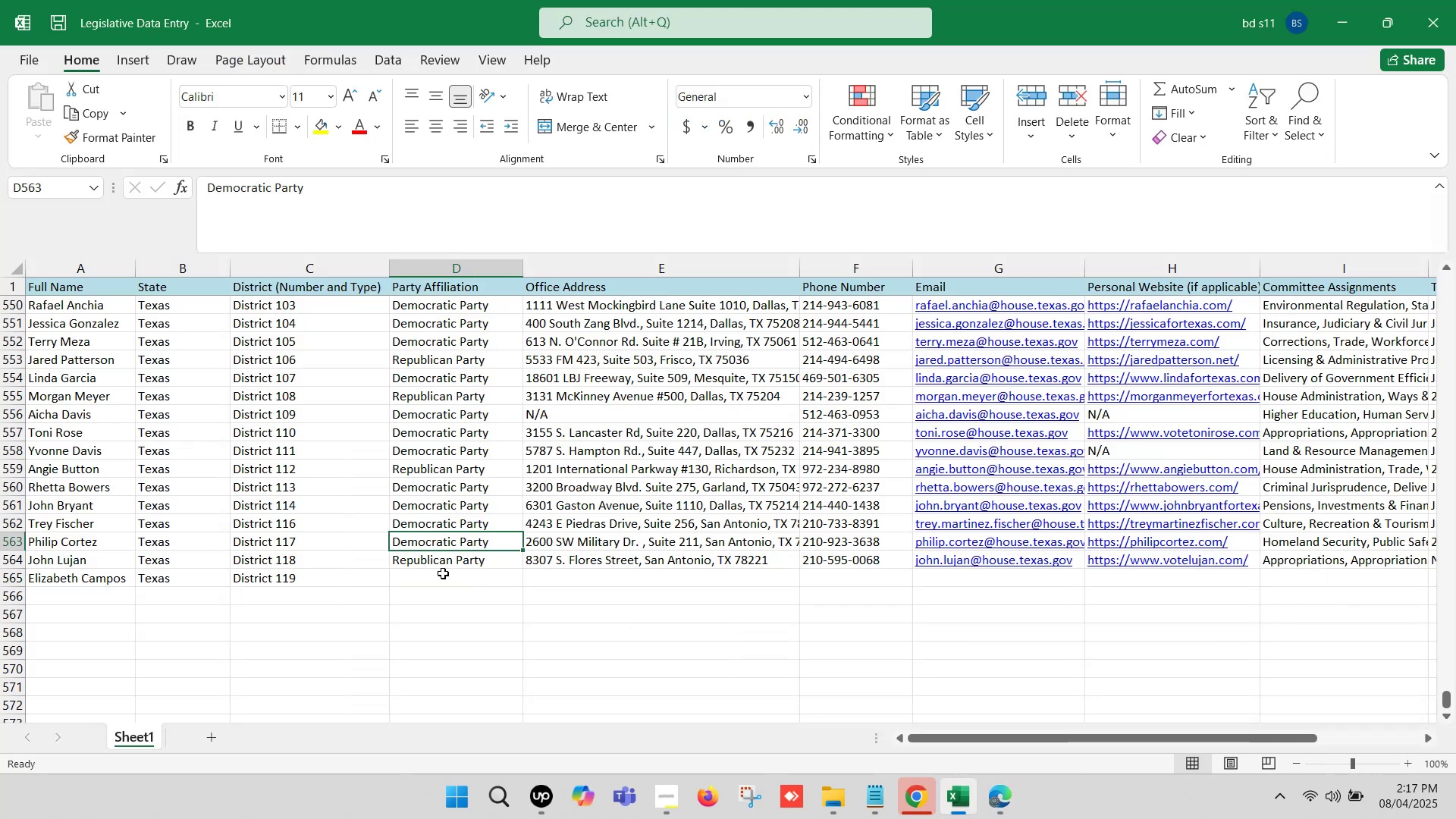 
left_click([438, 582])
 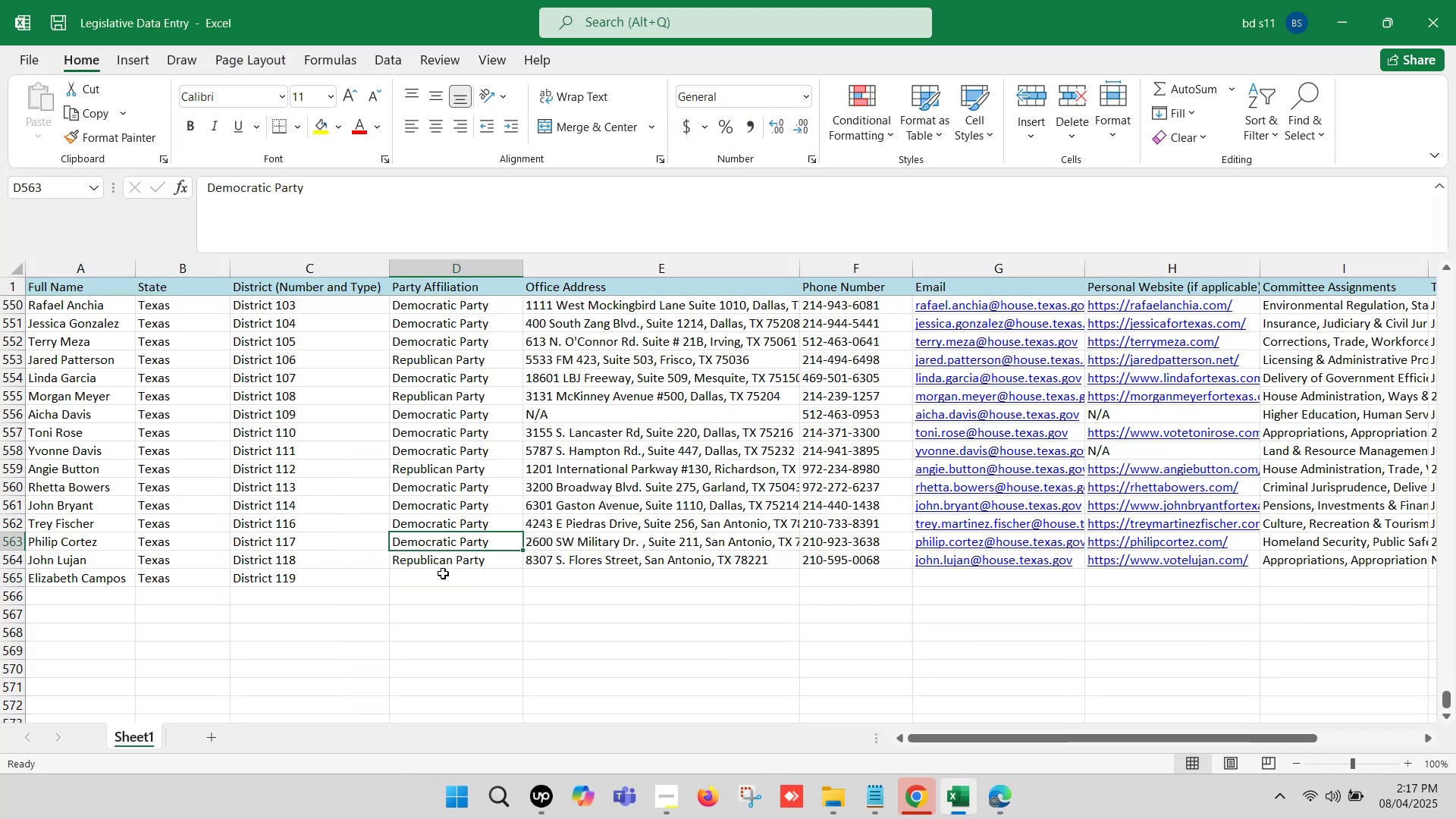 
key(Control+V)
 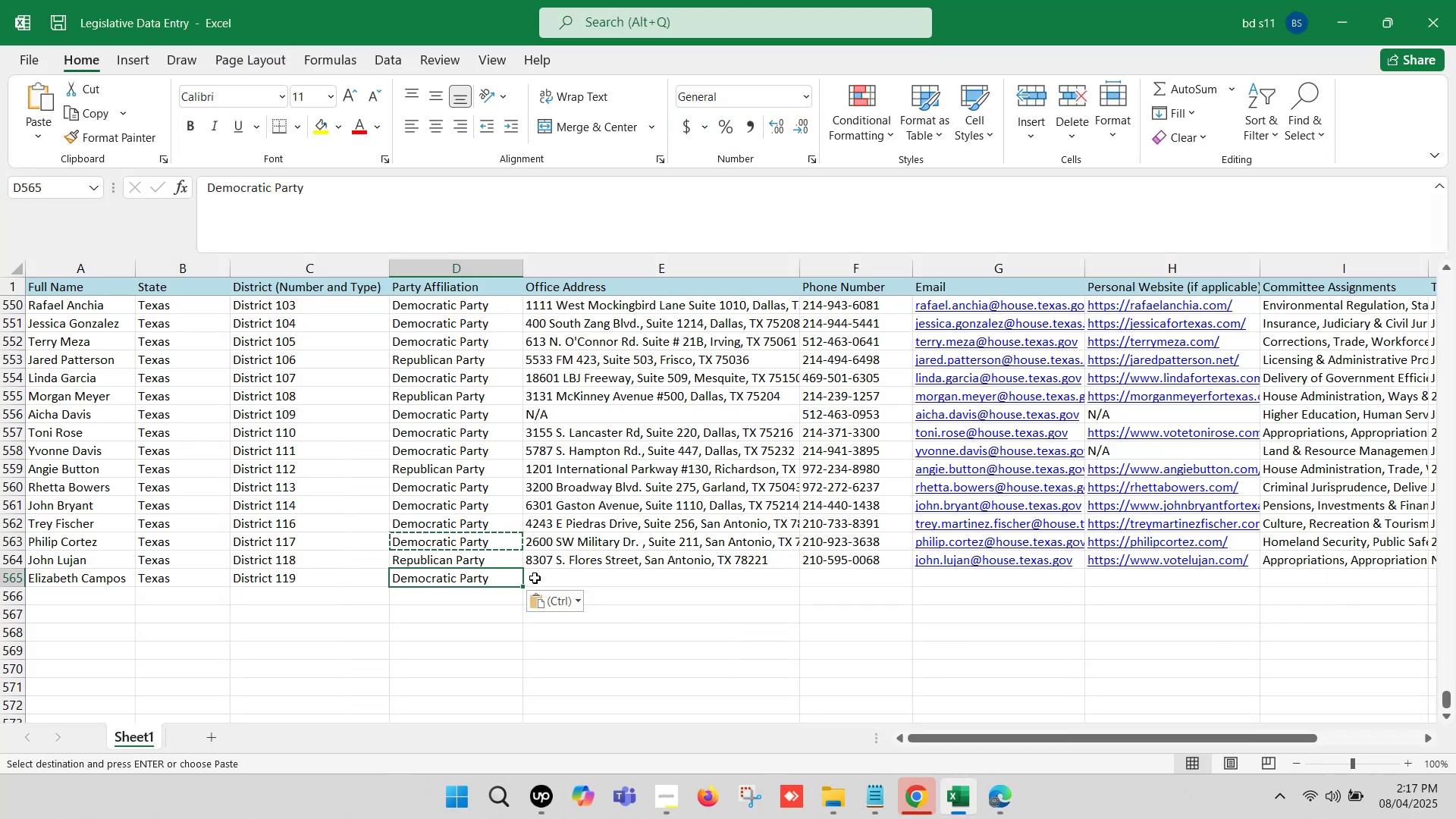 
left_click([562, 574])
 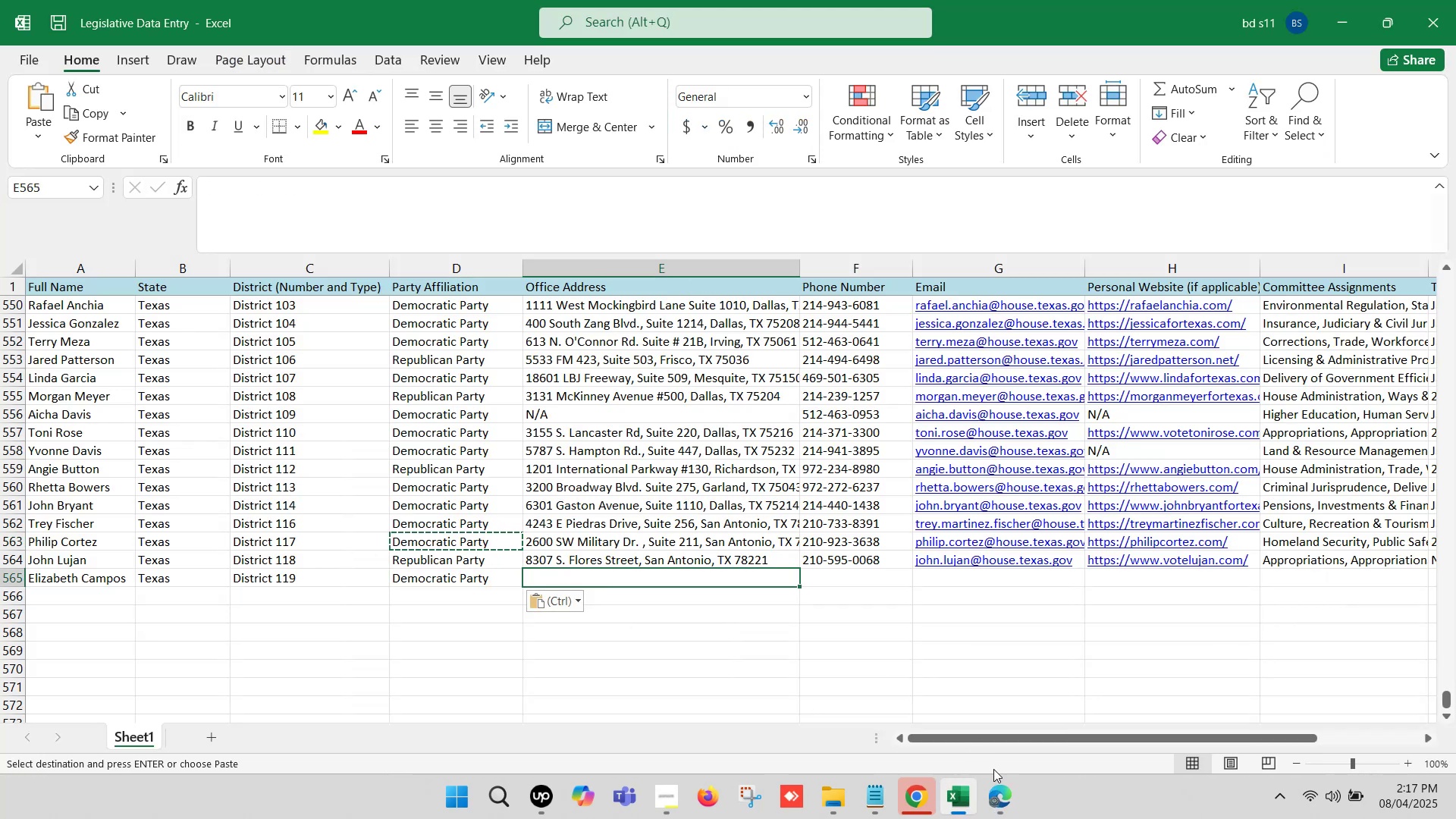 
left_click([1003, 797])
 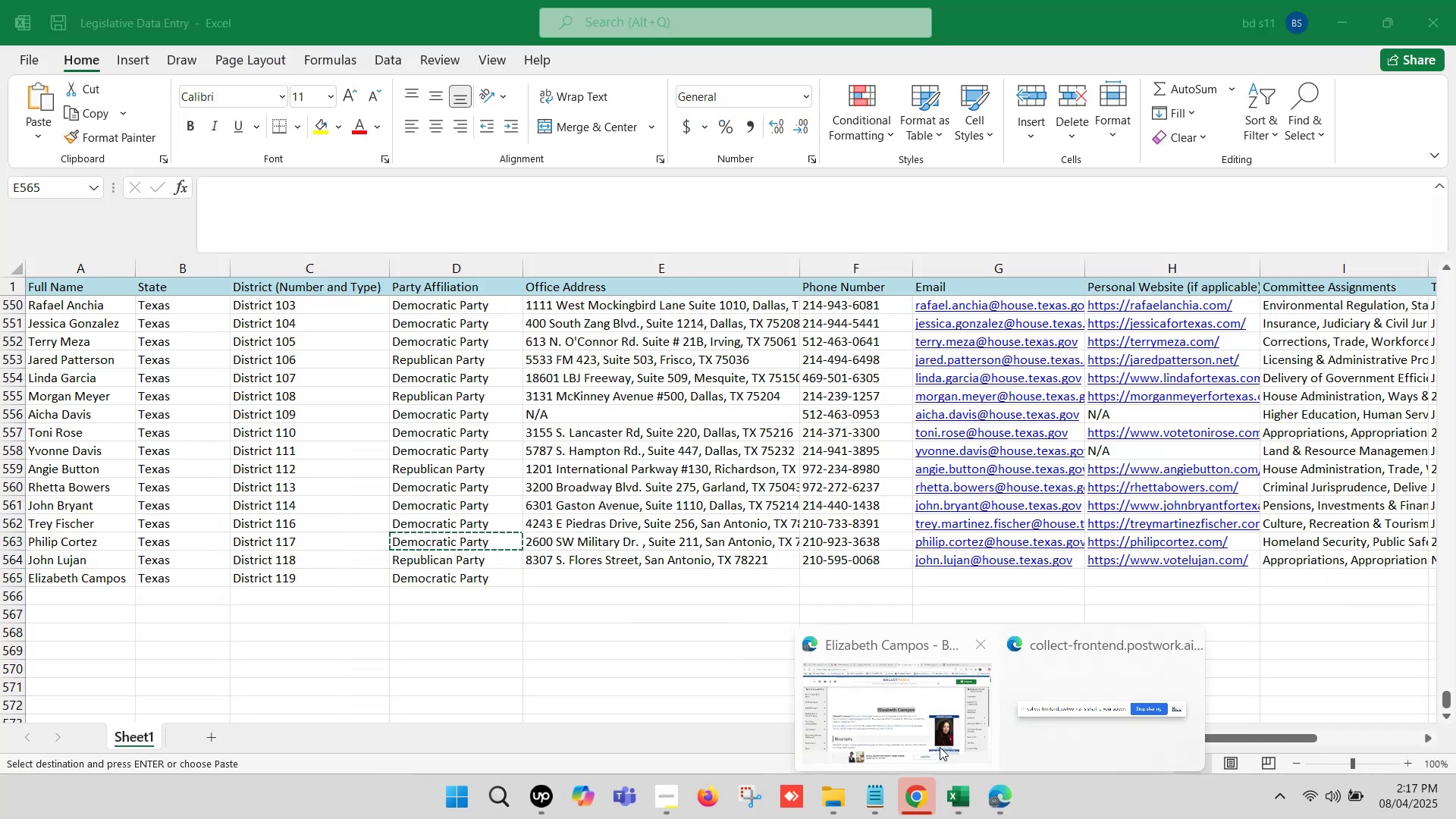 
left_click([893, 717])
 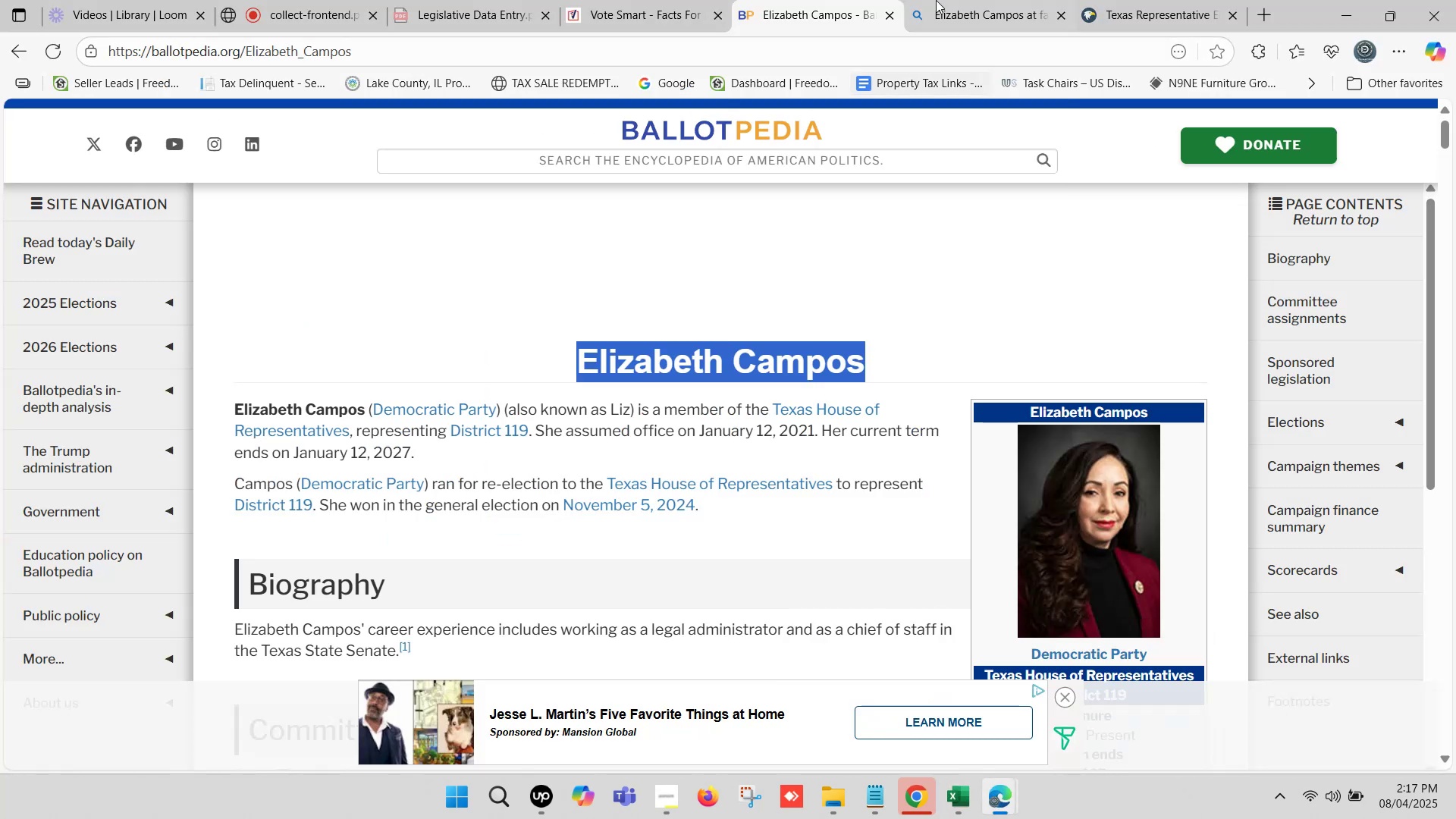 
scroll: coordinate [1081, 361], scroll_direction: down, amount: 5.0
 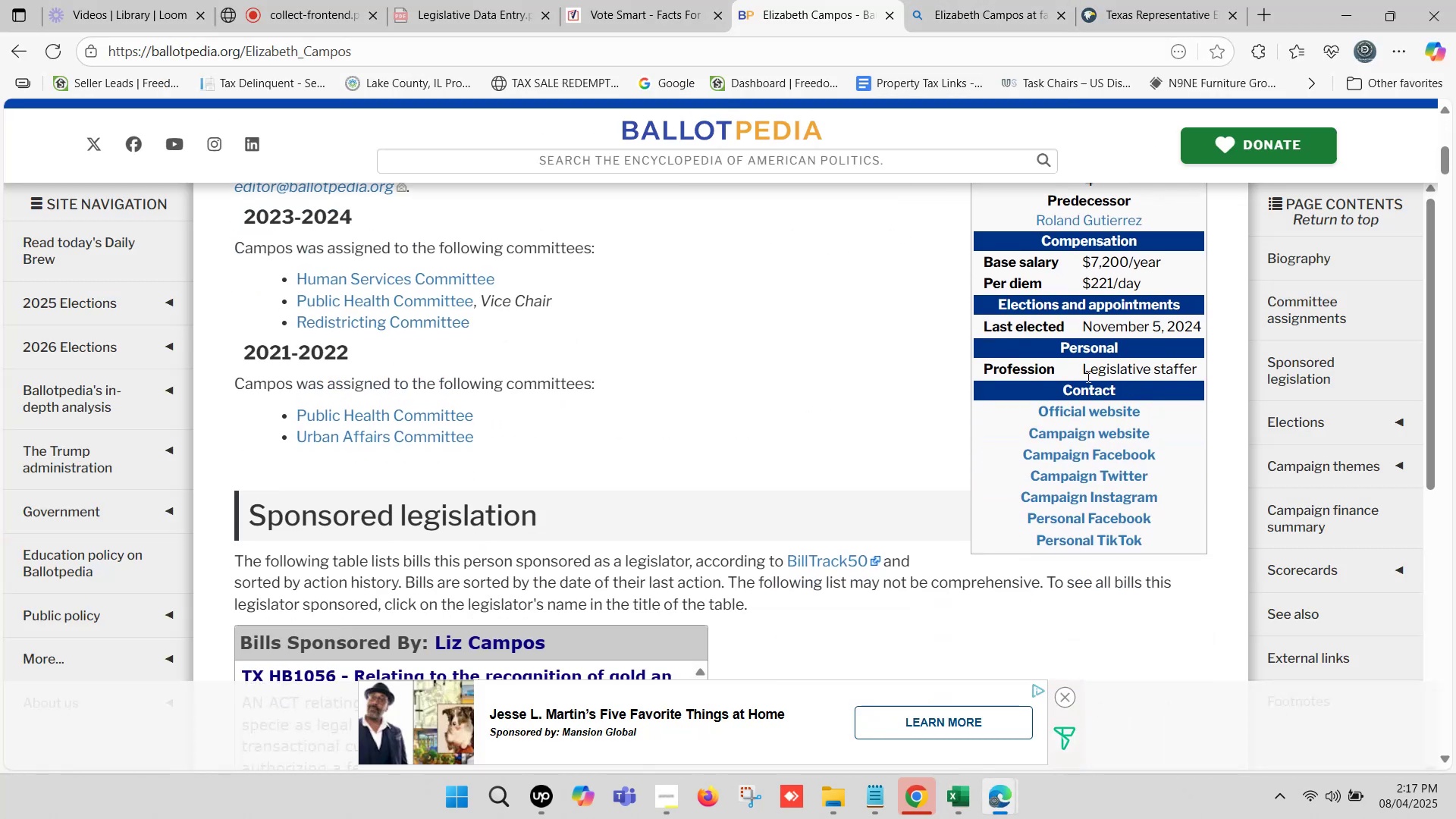 
hold_key(key=ControlLeft, duration=1.51)
left_click([1075, 410])
 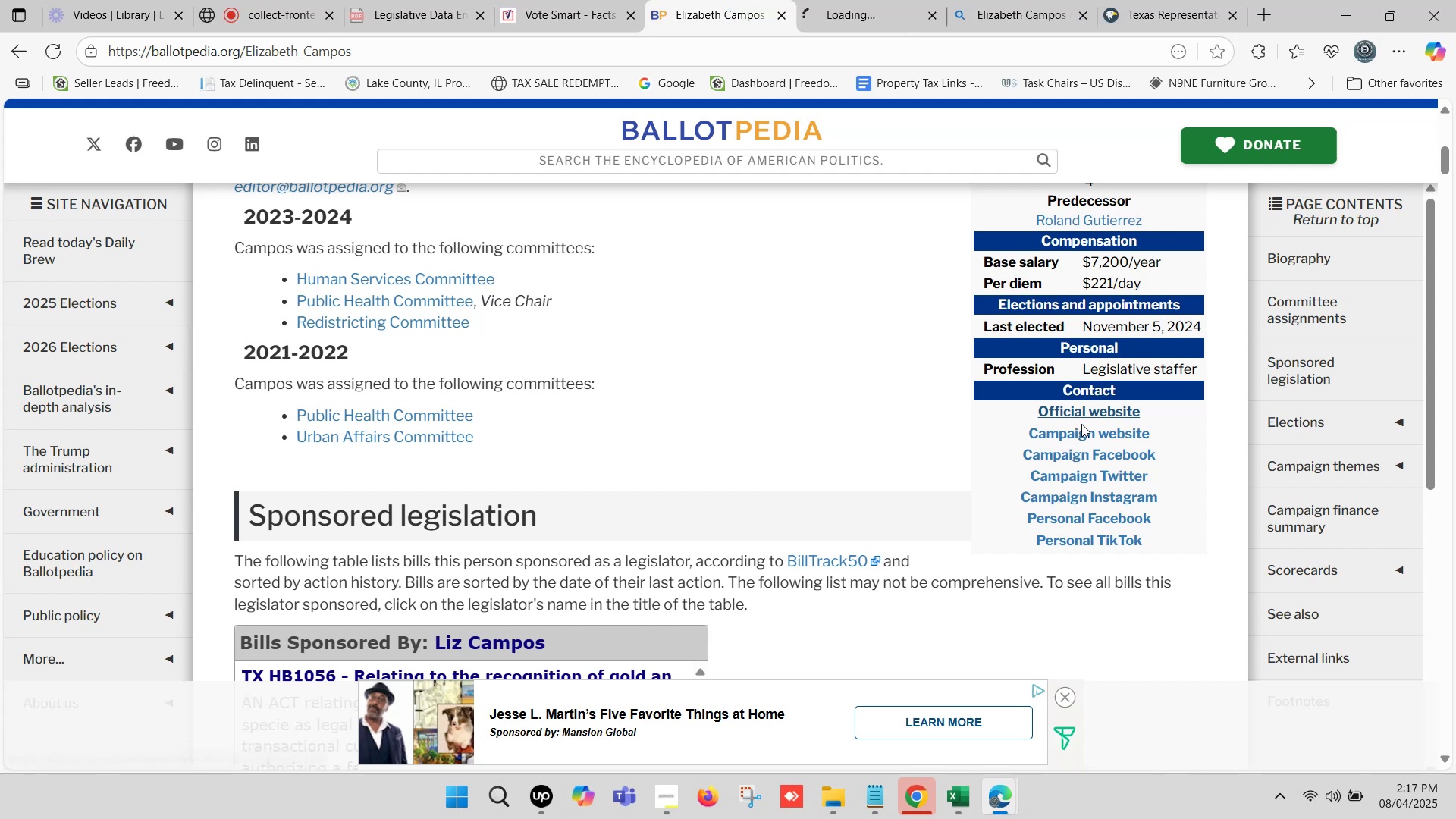 
key(Control+ControlLeft)
 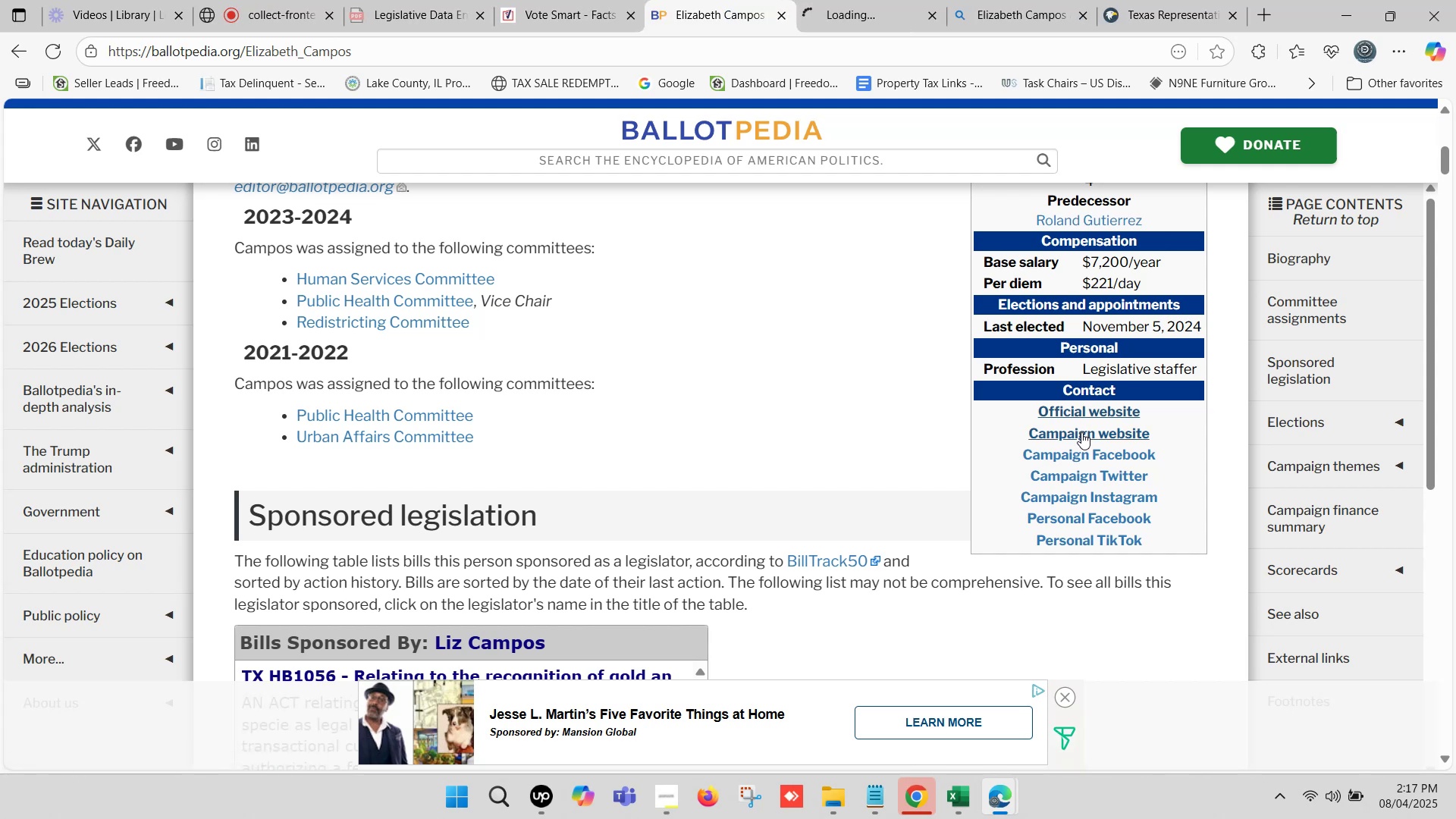 
left_click([1081, 432])
 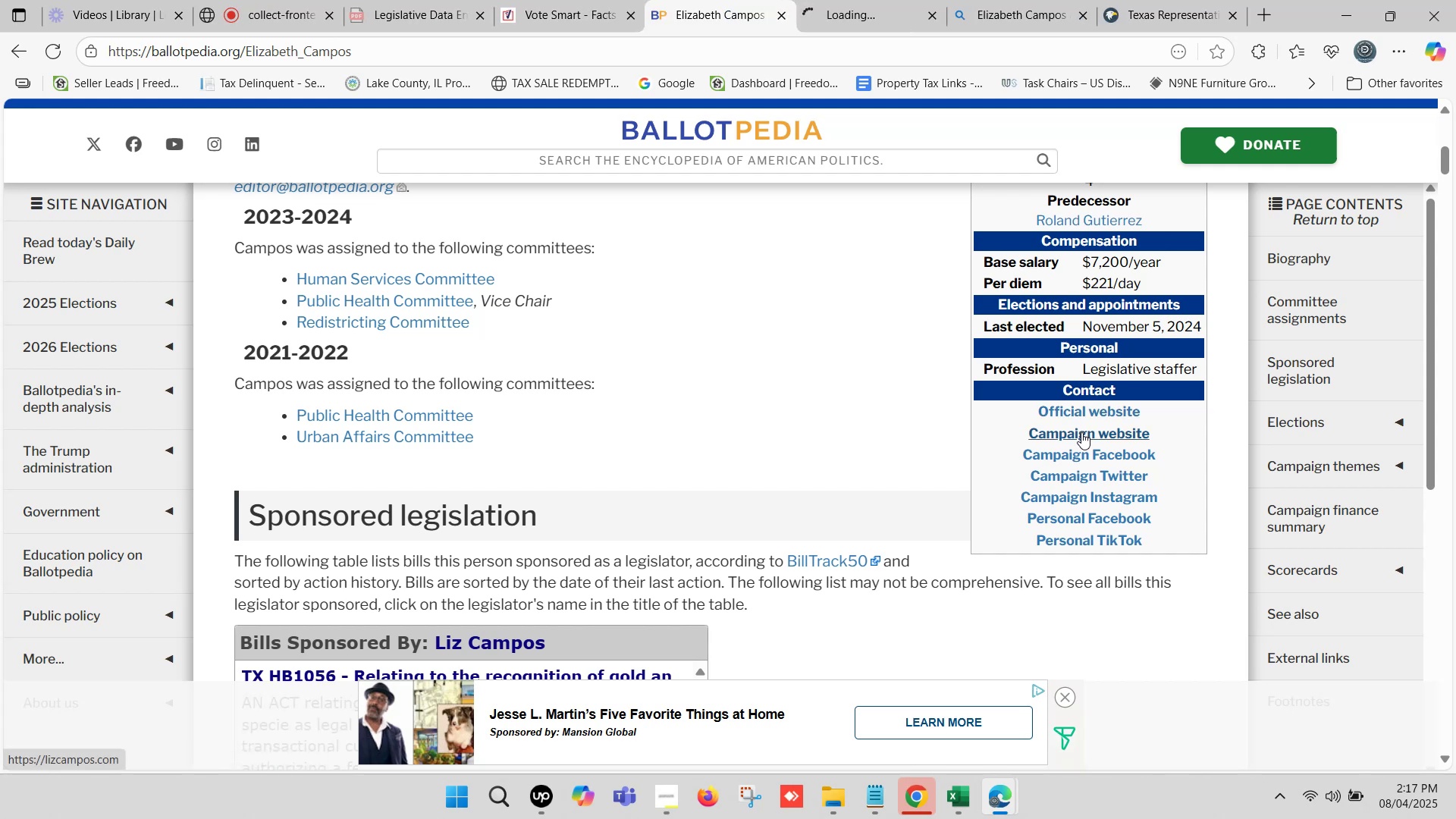 
key(Control+ControlLeft)
 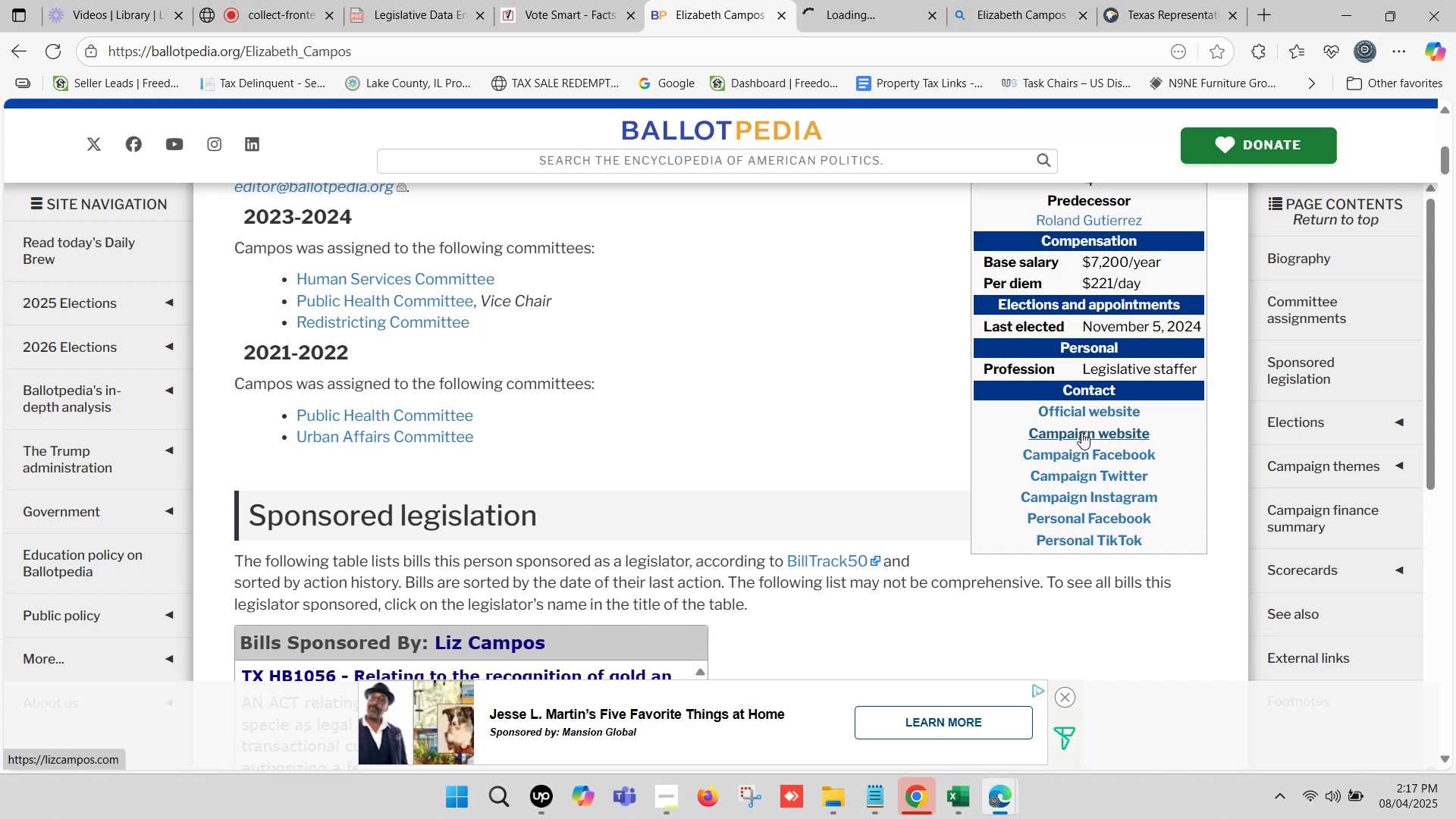 
key(Control+ControlLeft)
 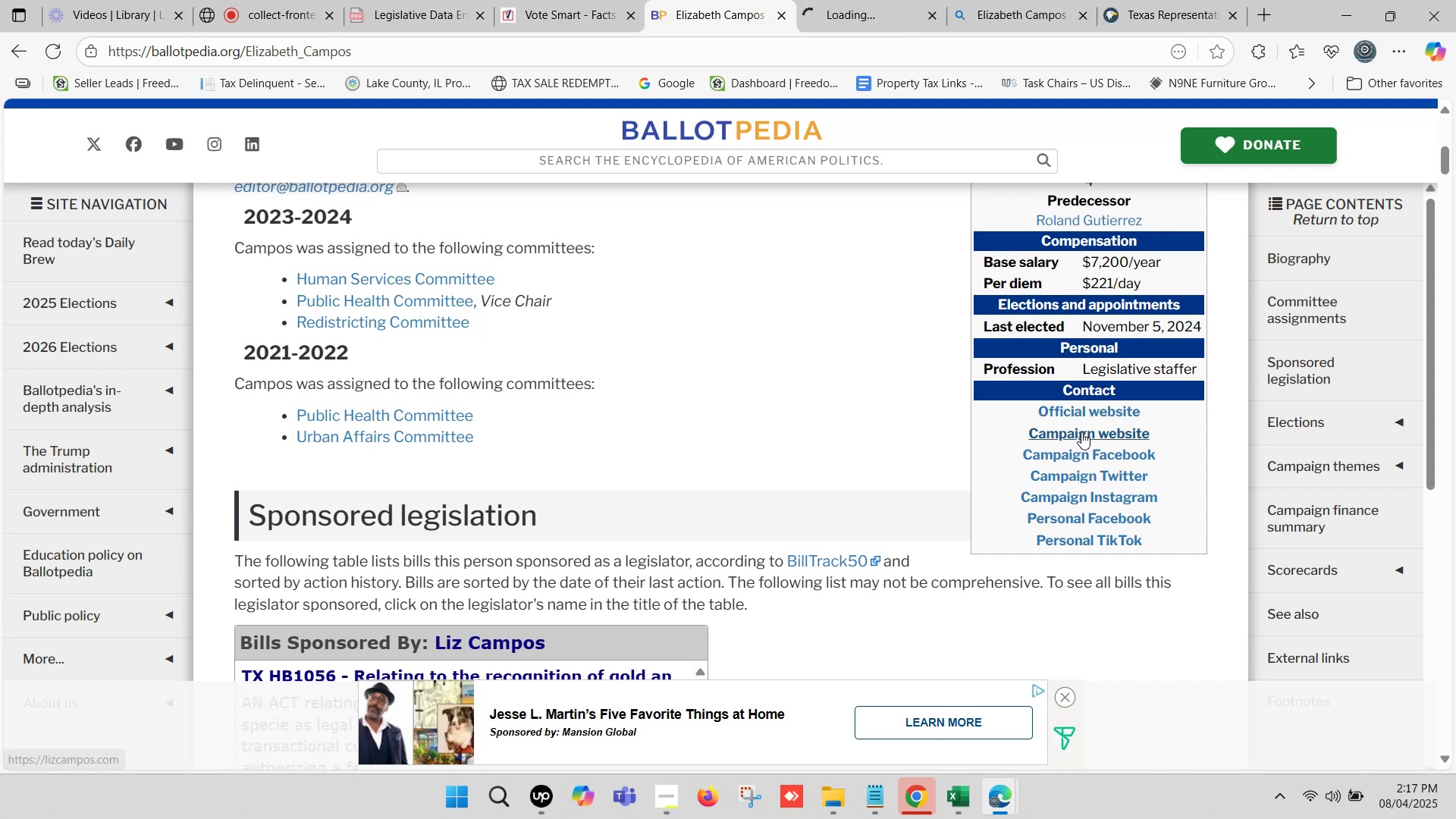 
key(Control+ControlLeft)
 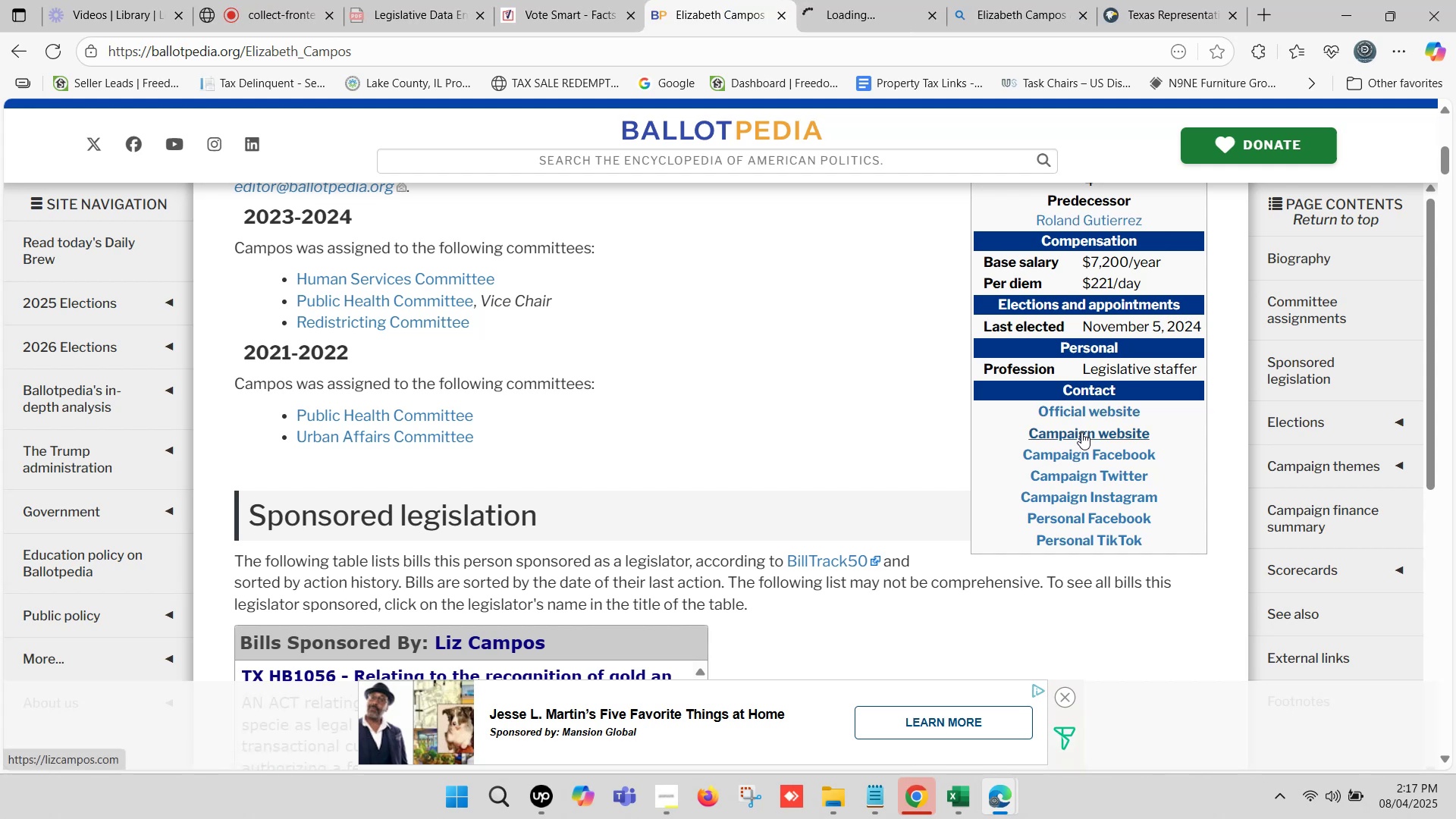 
key(Control+ControlLeft)
 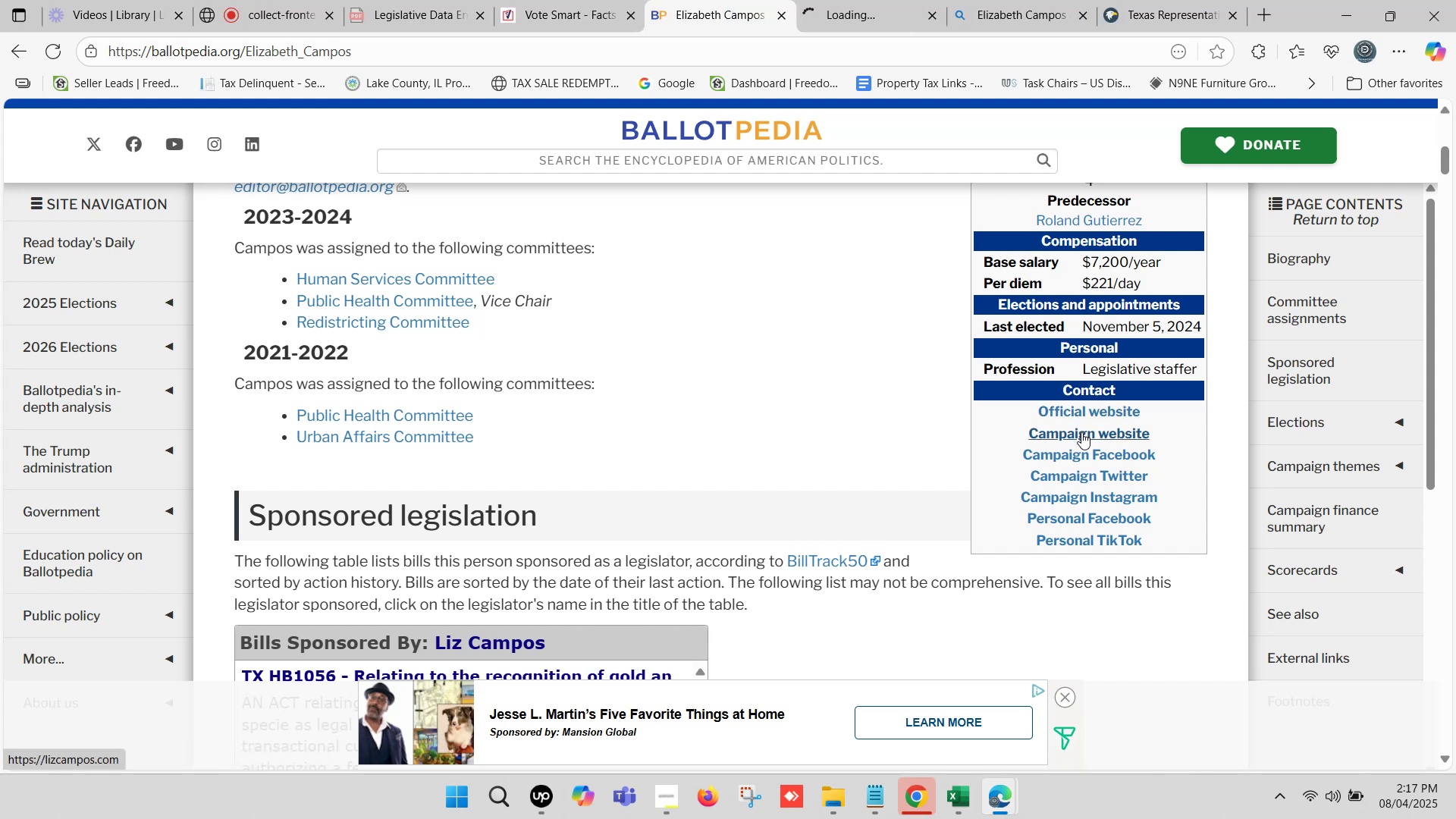 
key(Control+ControlLeft)
 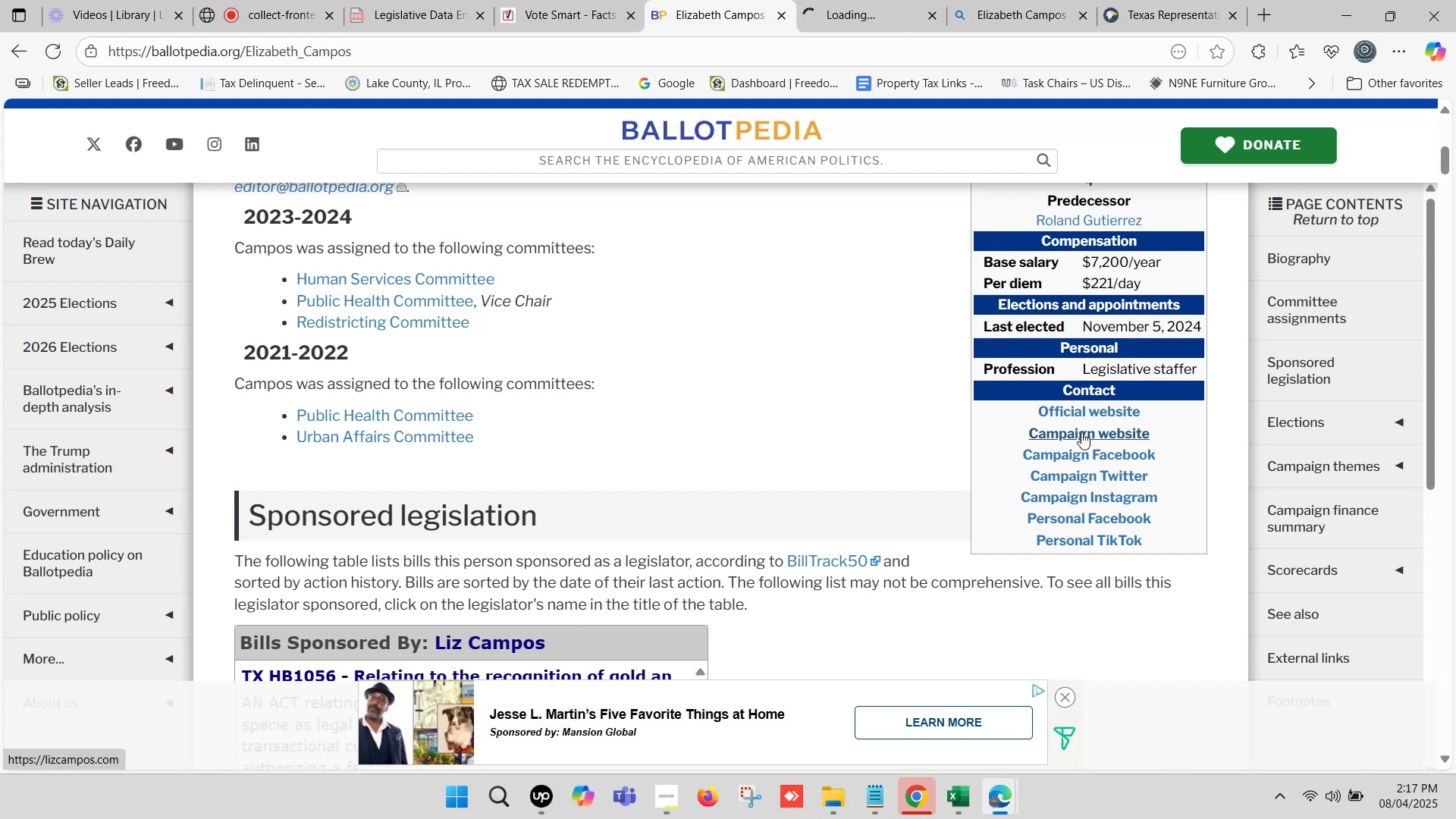 
key(Control+ControlLeft)
 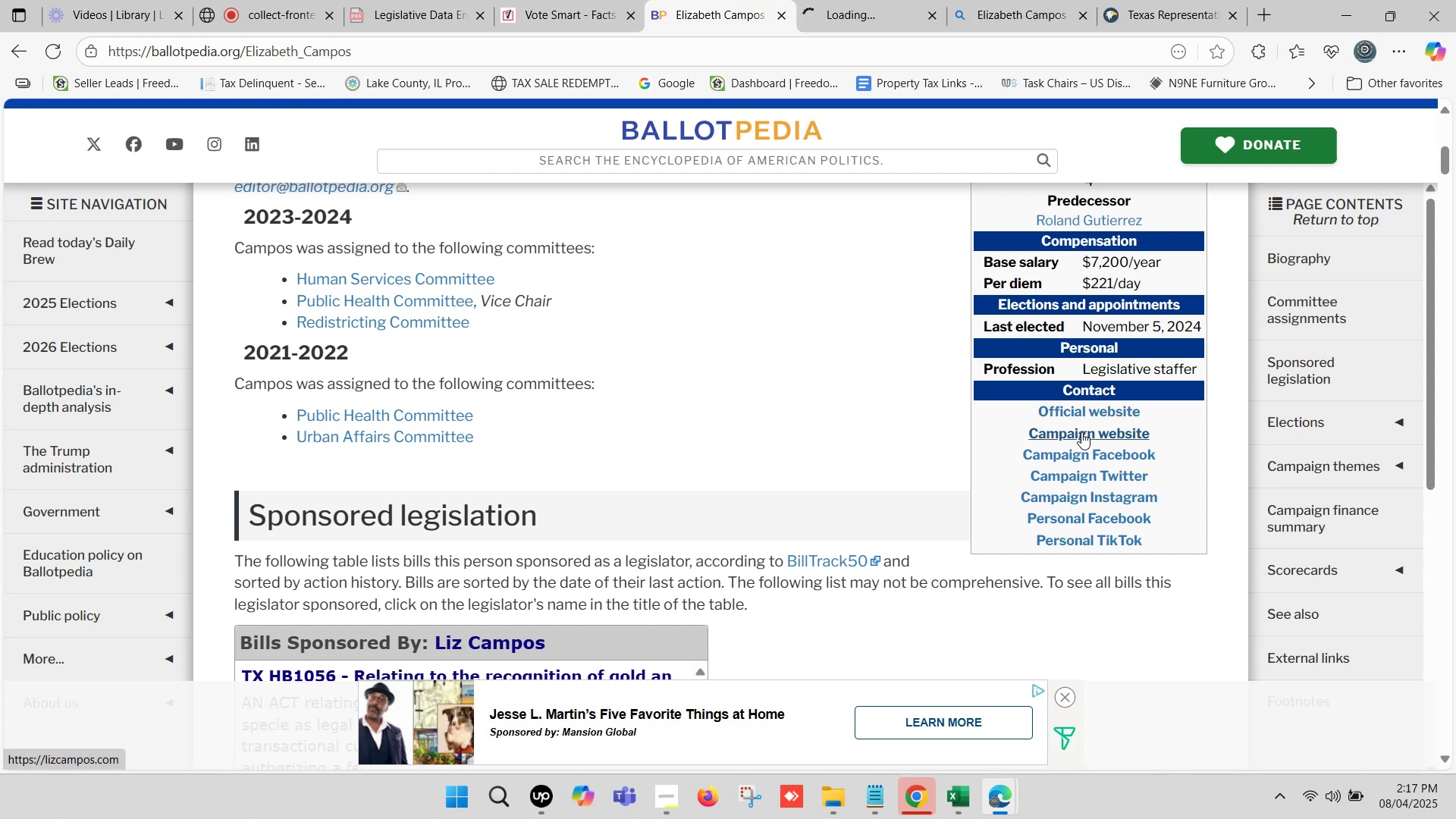 
key(Control+ControlLeft)
 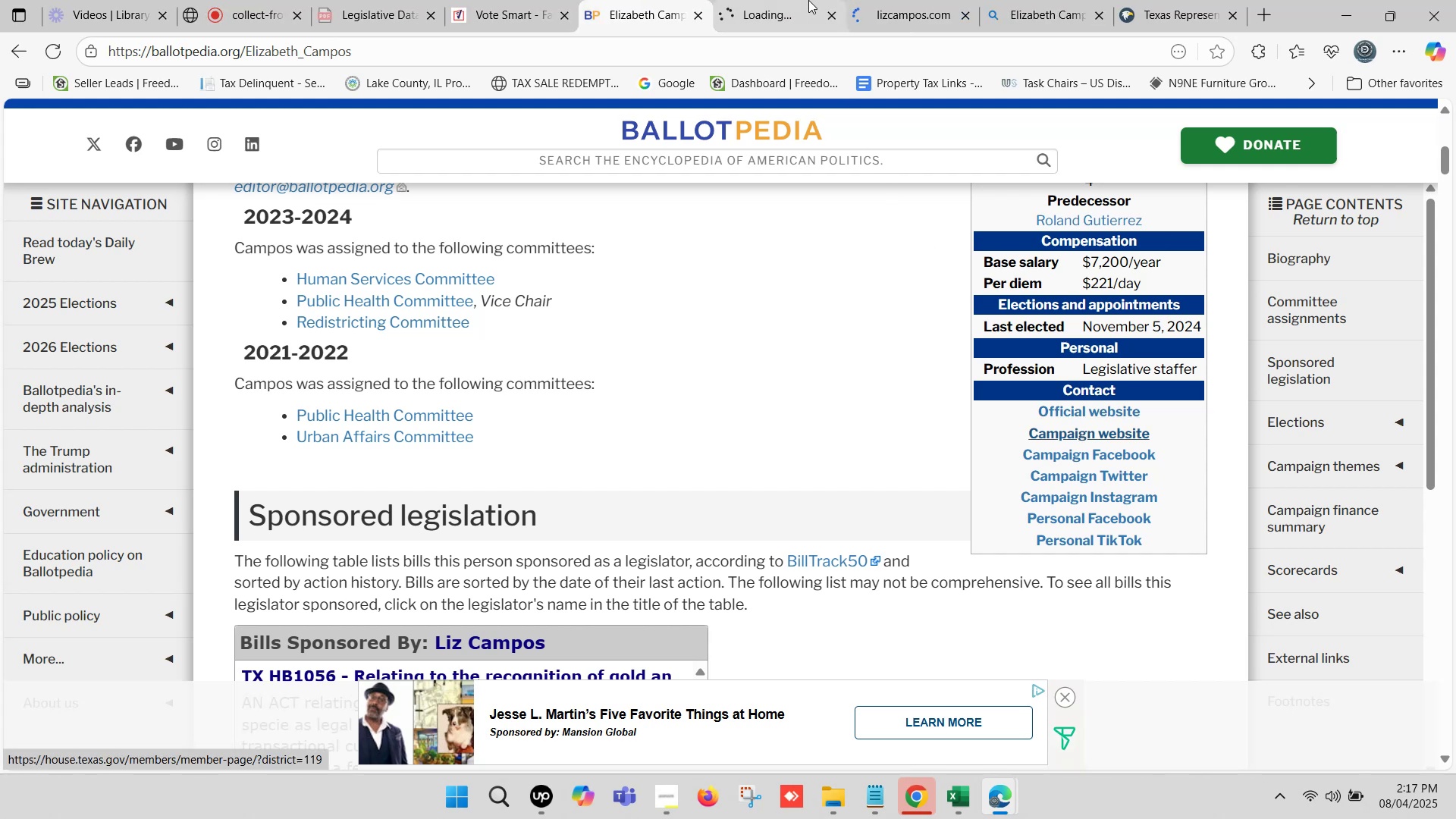 
left_click([807, 0])
 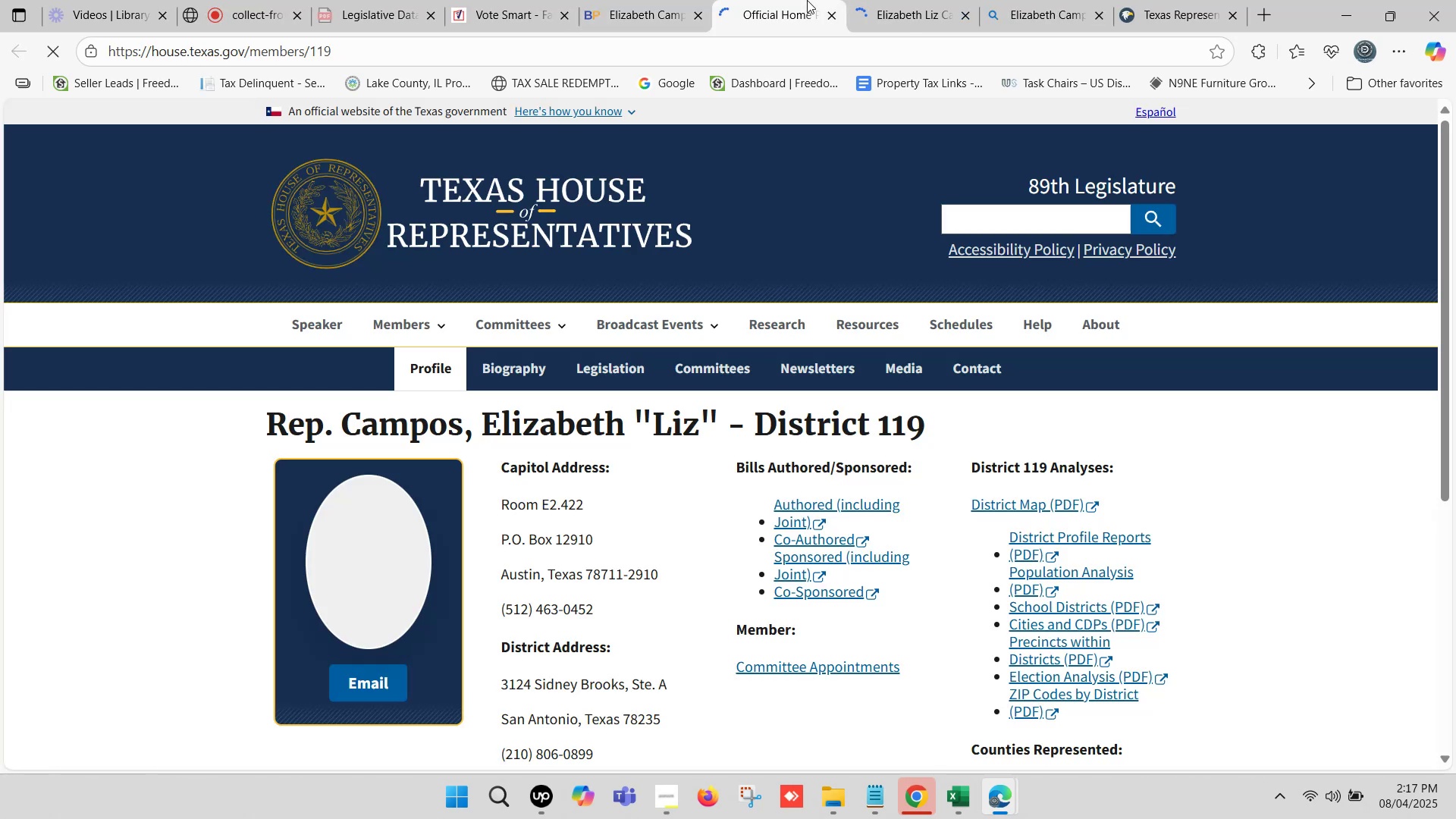 
scroll: coordinate [504, 297], scroll_direction: down, amount: 3.0
 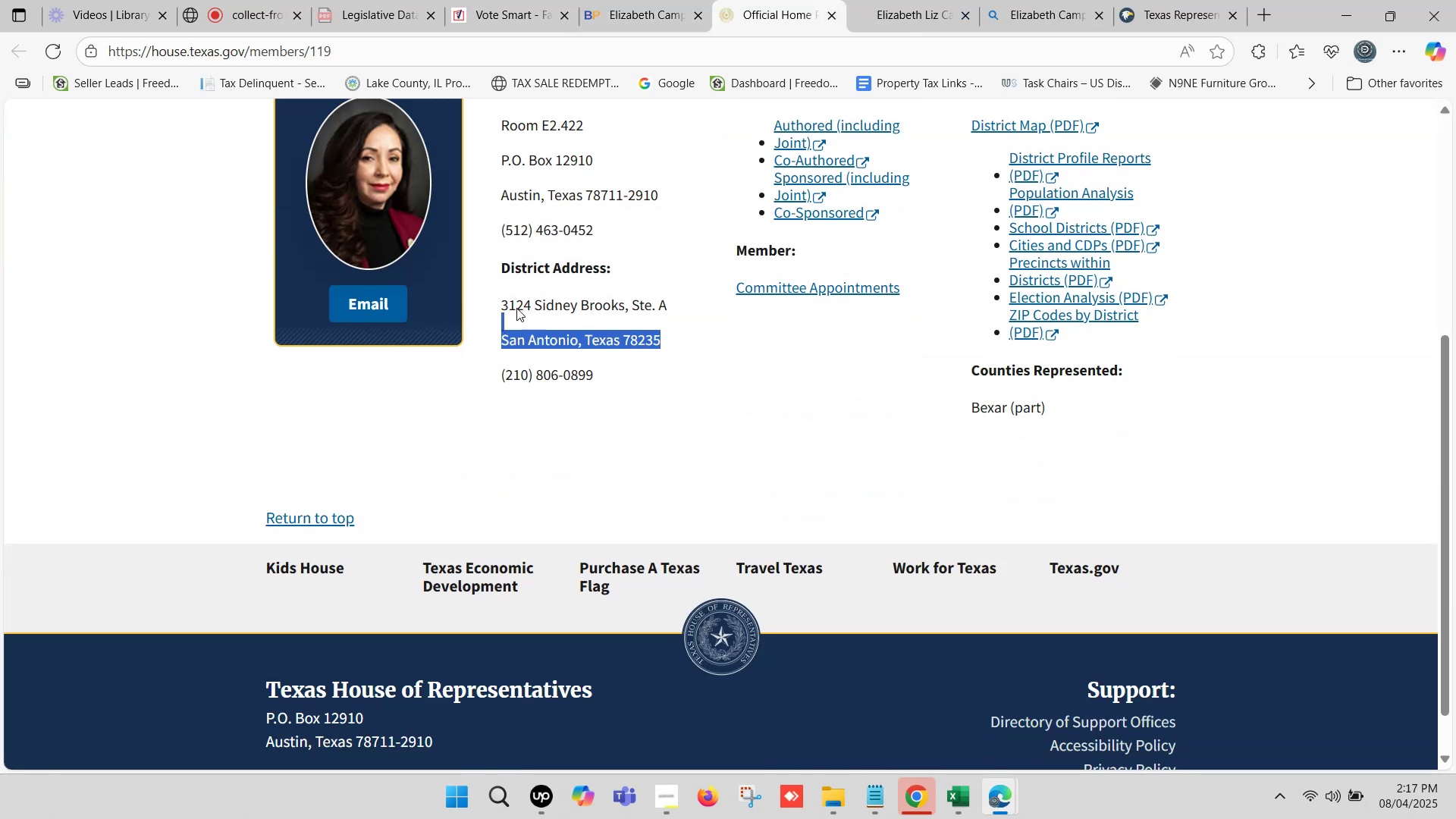 
key(Control+ControlLeft)
 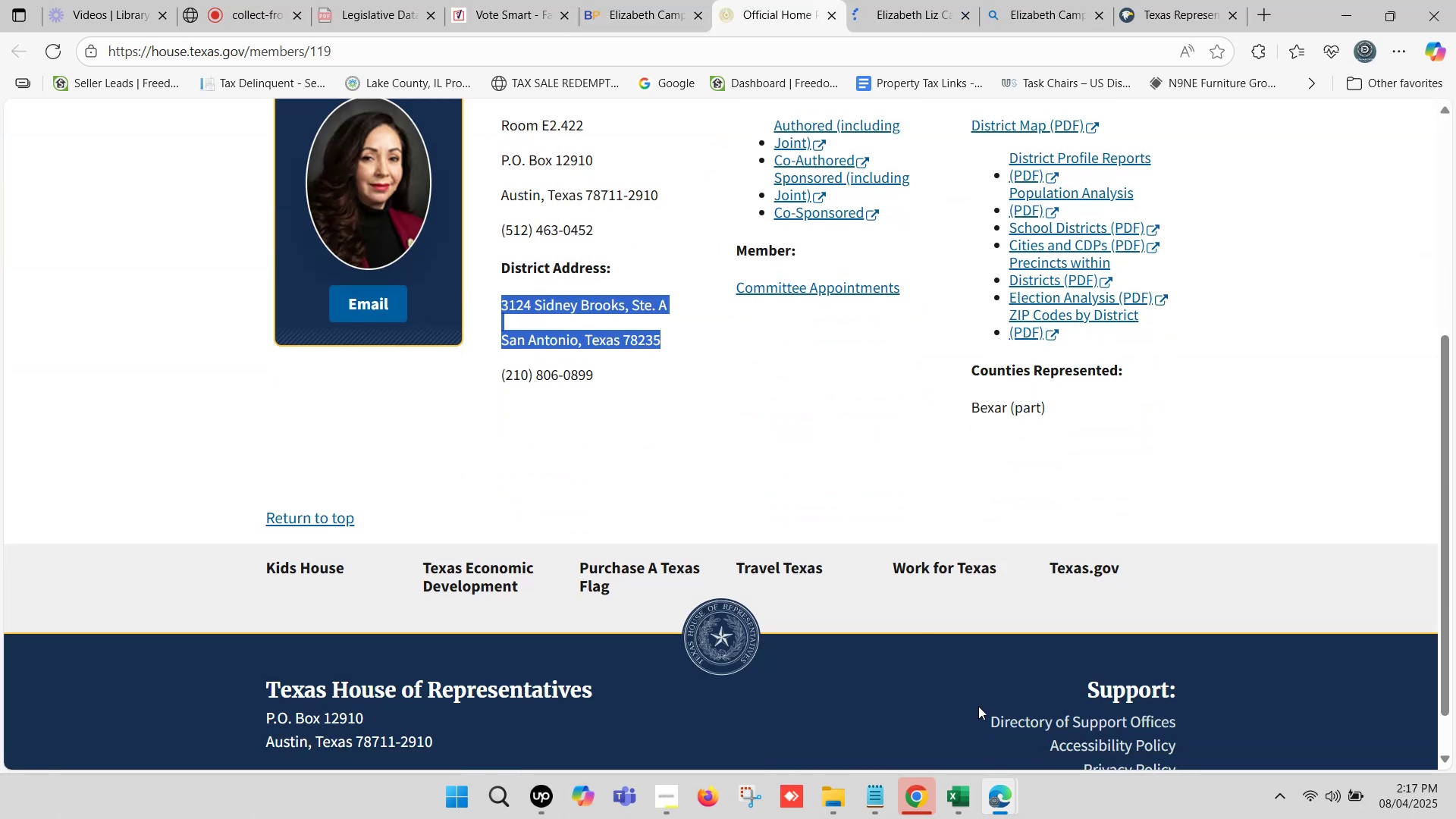 
key(Control+C)
 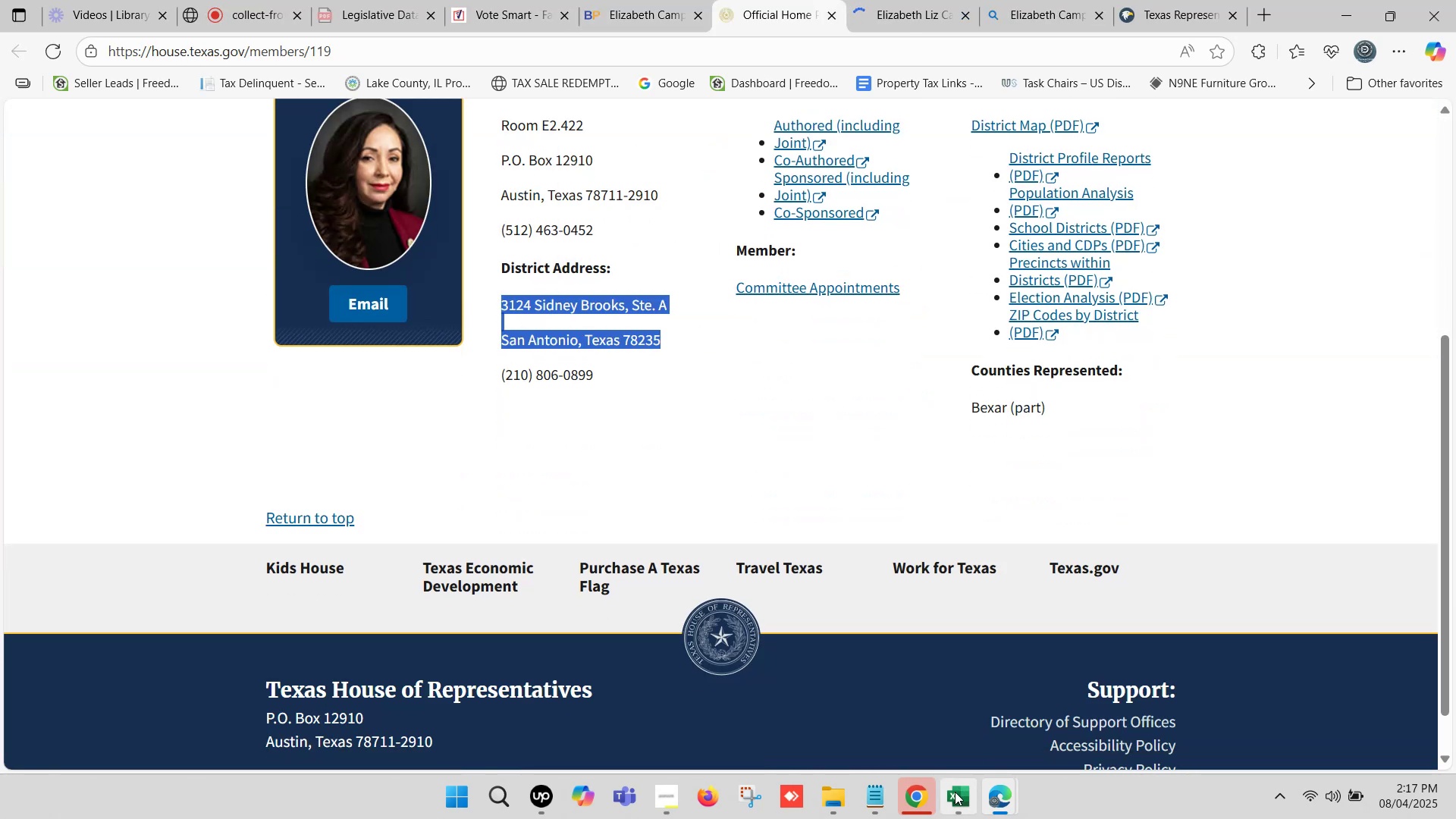 
left_click([955, 792])
 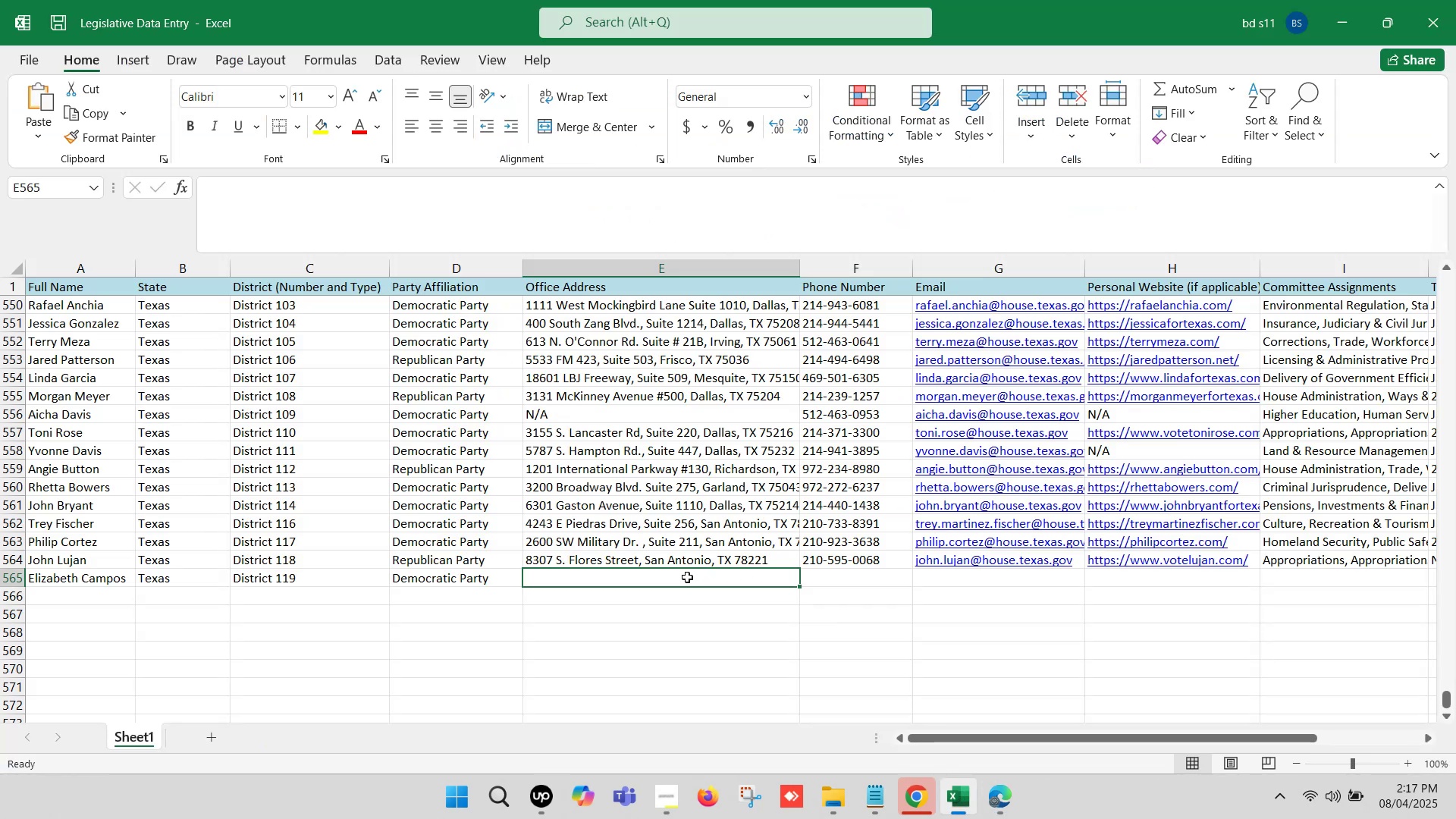 
double_click([687, 577])
 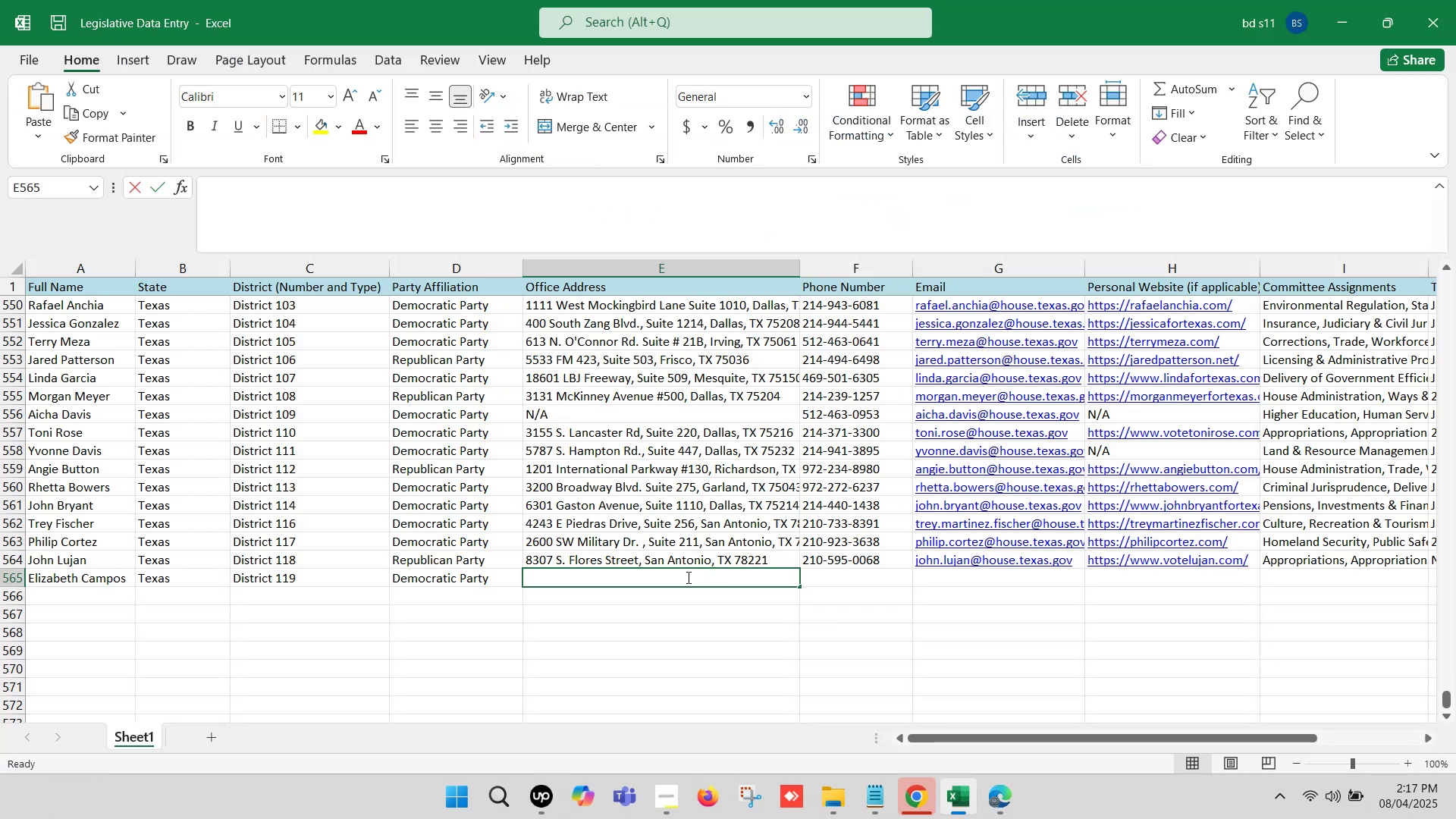 
key(Control+V)
 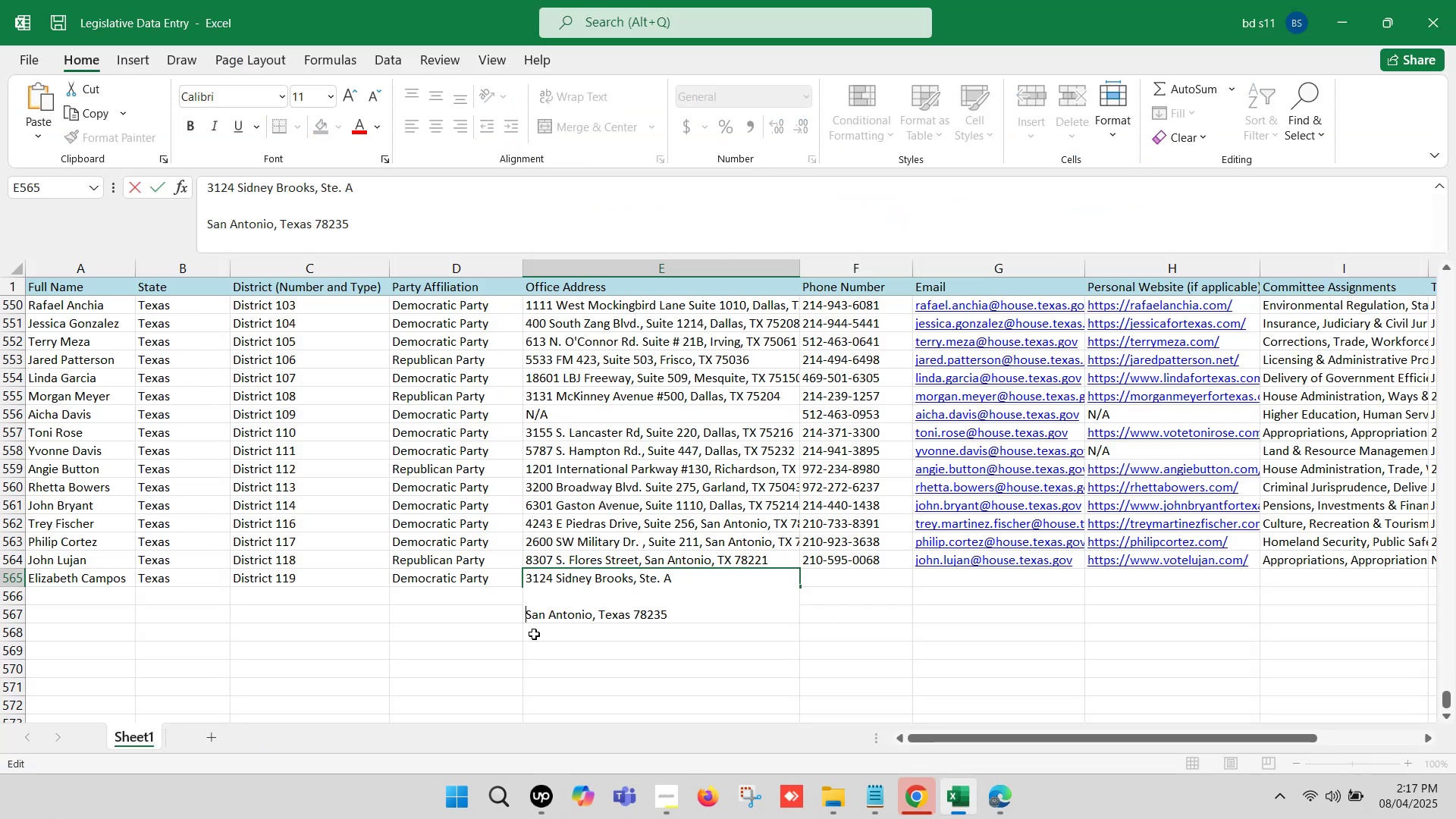 
key(Backspace)
 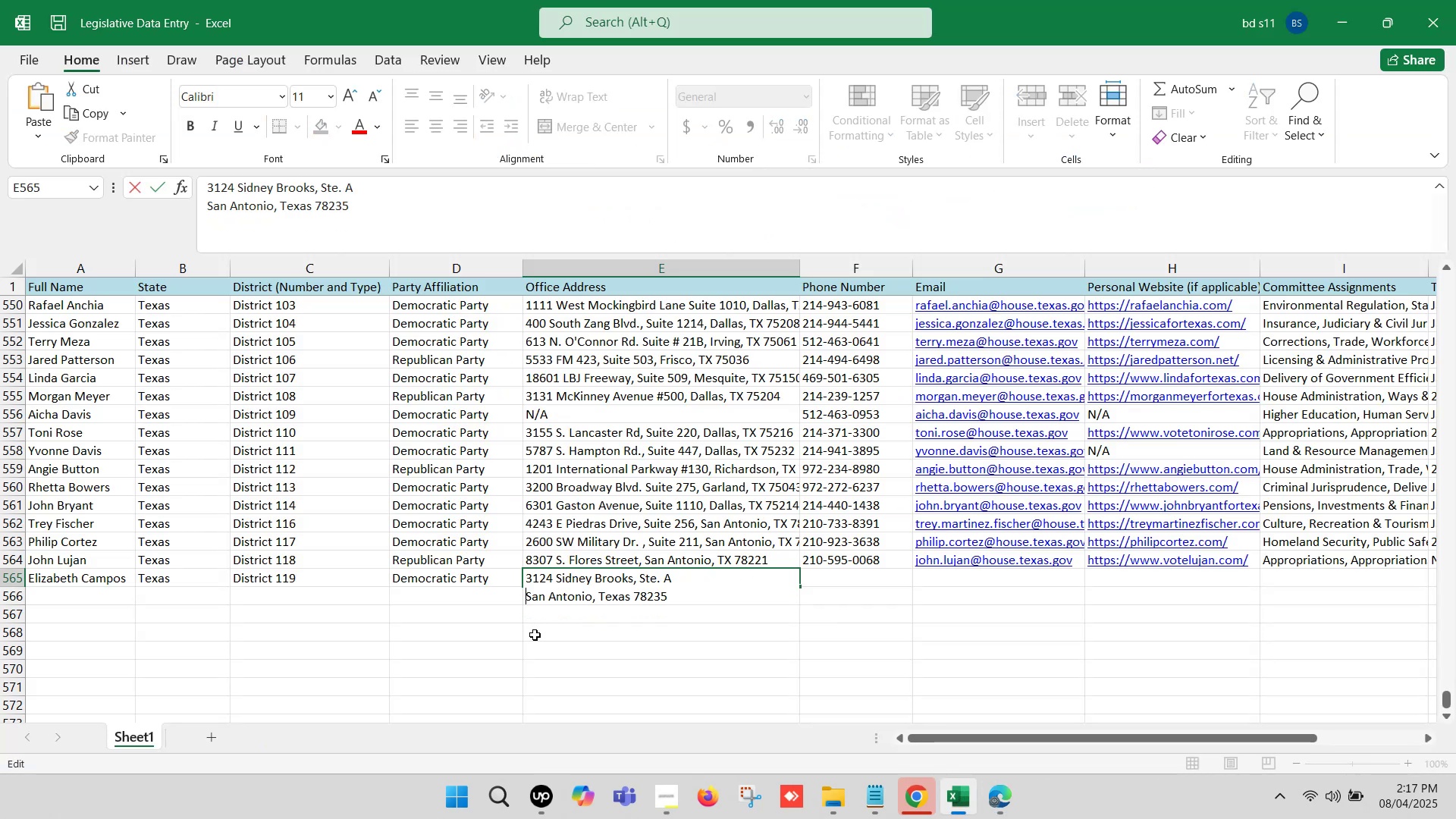 
key(Backspace)
 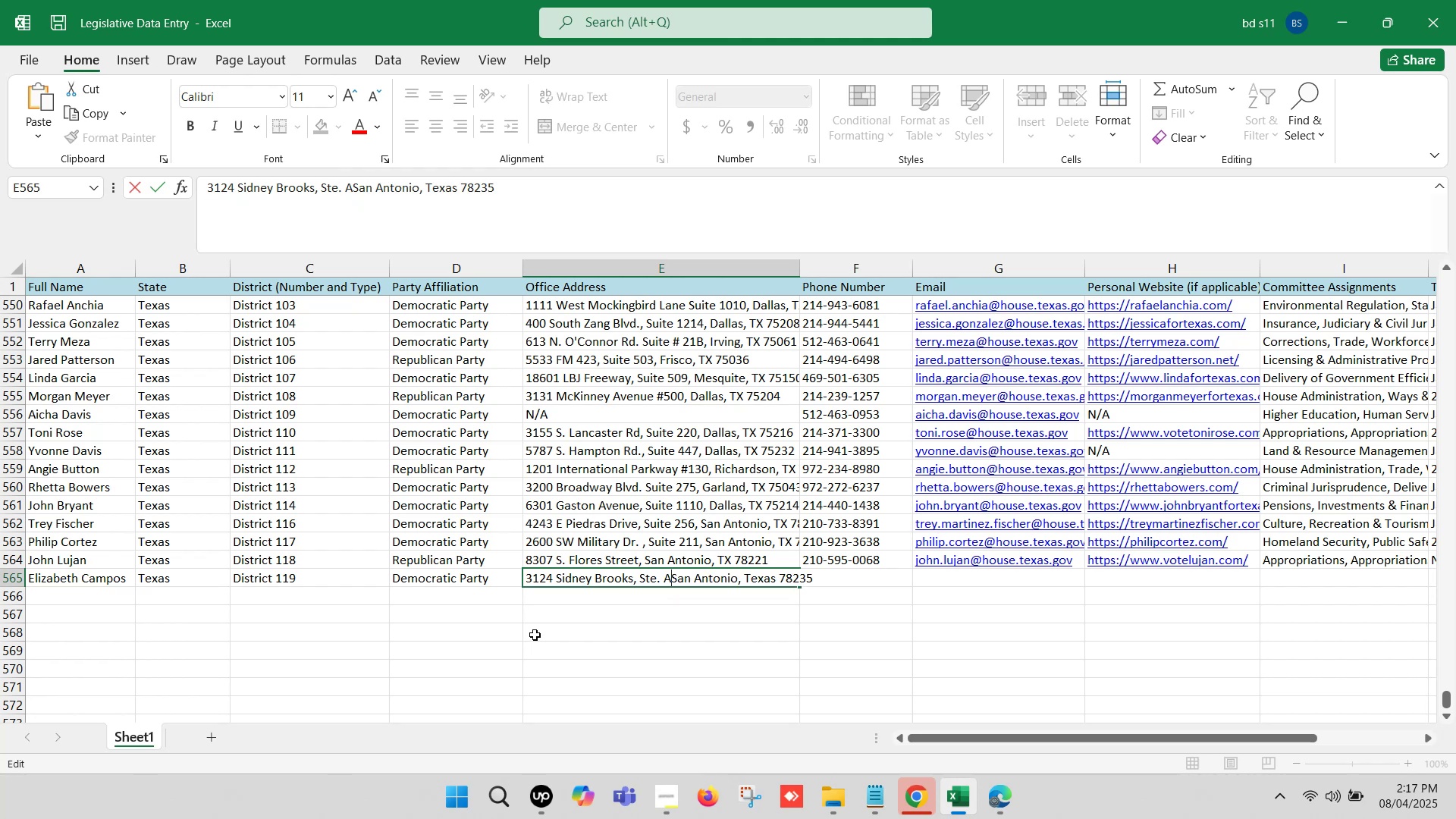 
key(Comma)
 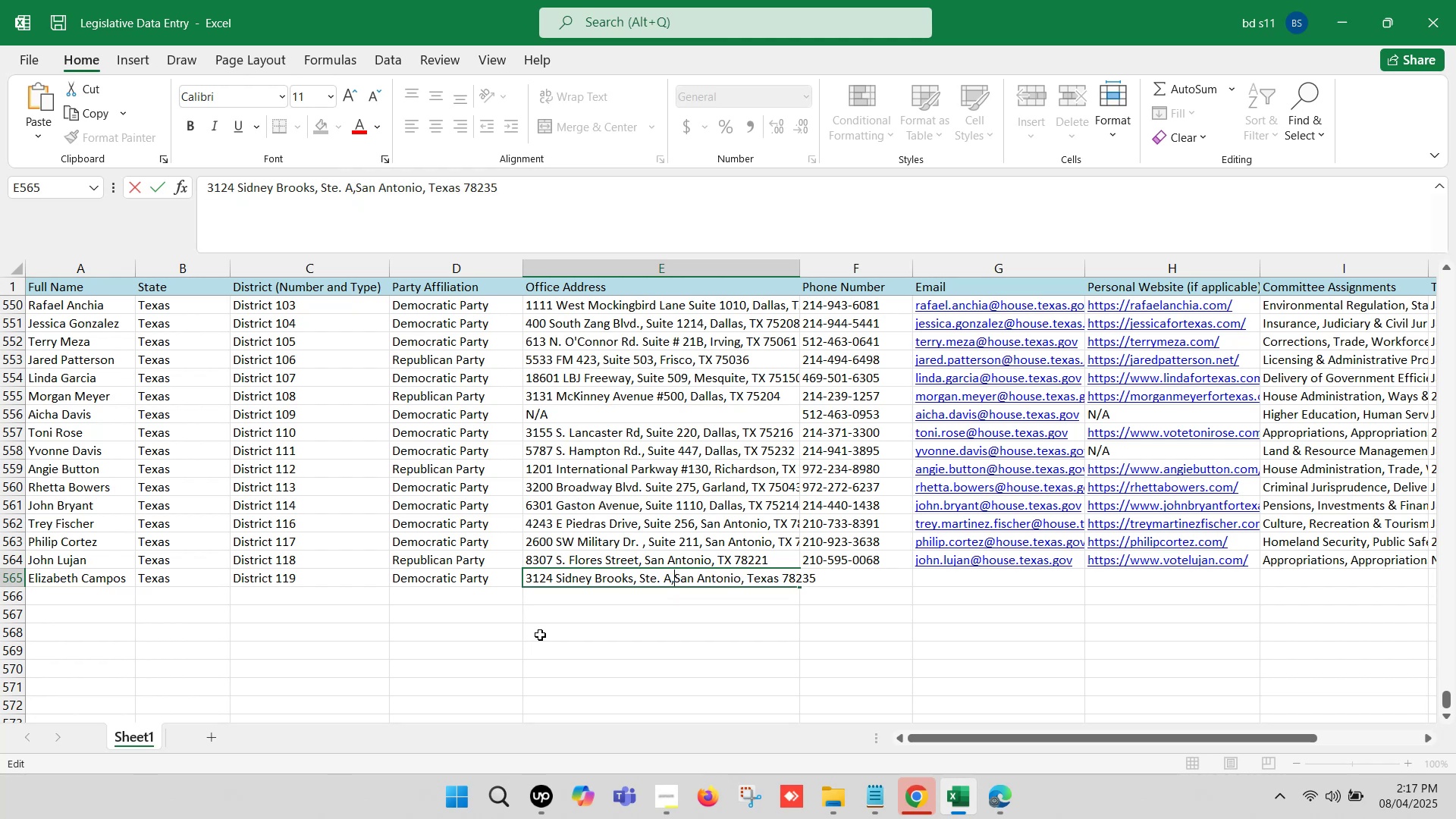 
key(Space)
 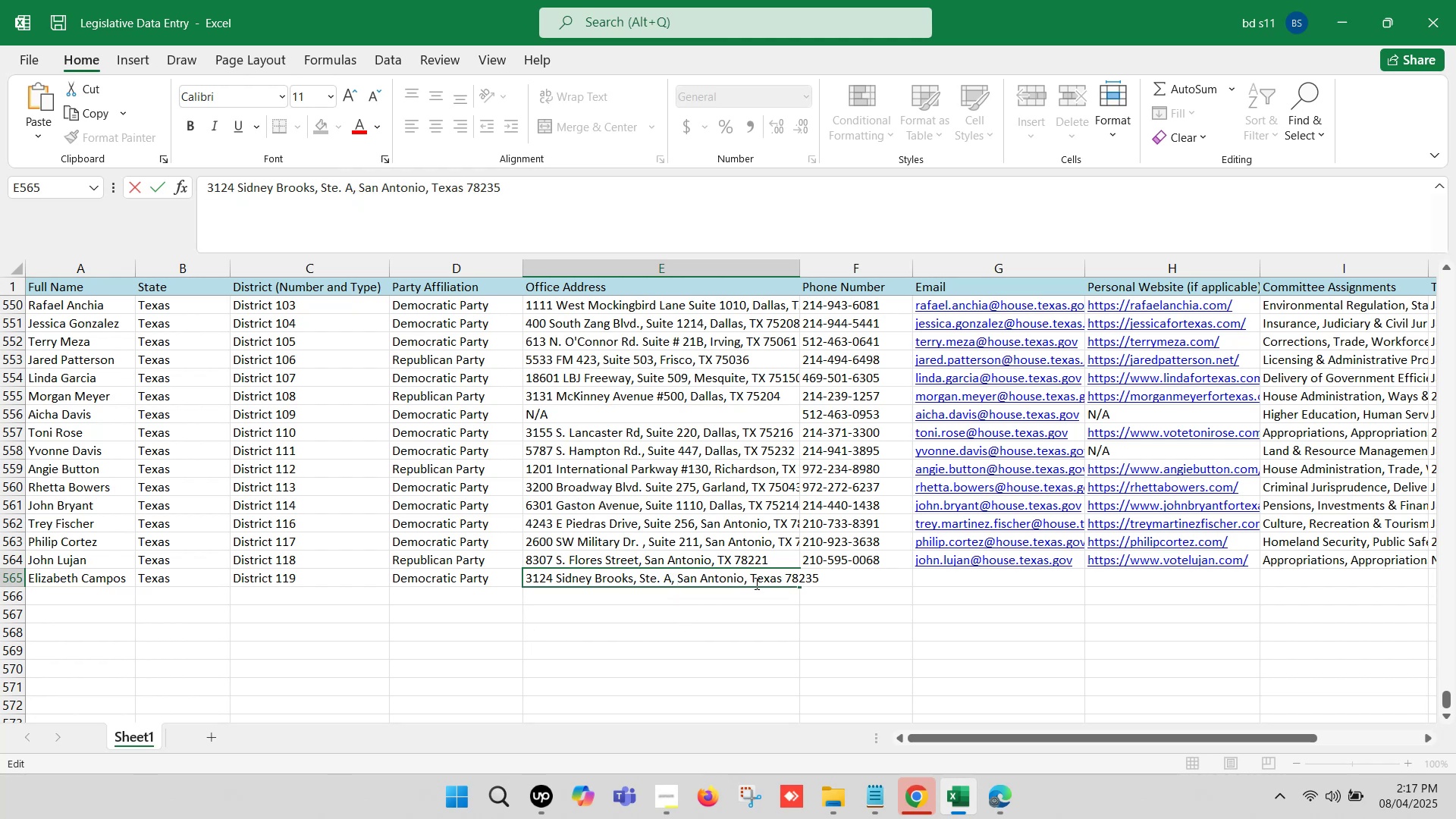 
double_click([759, 579])
 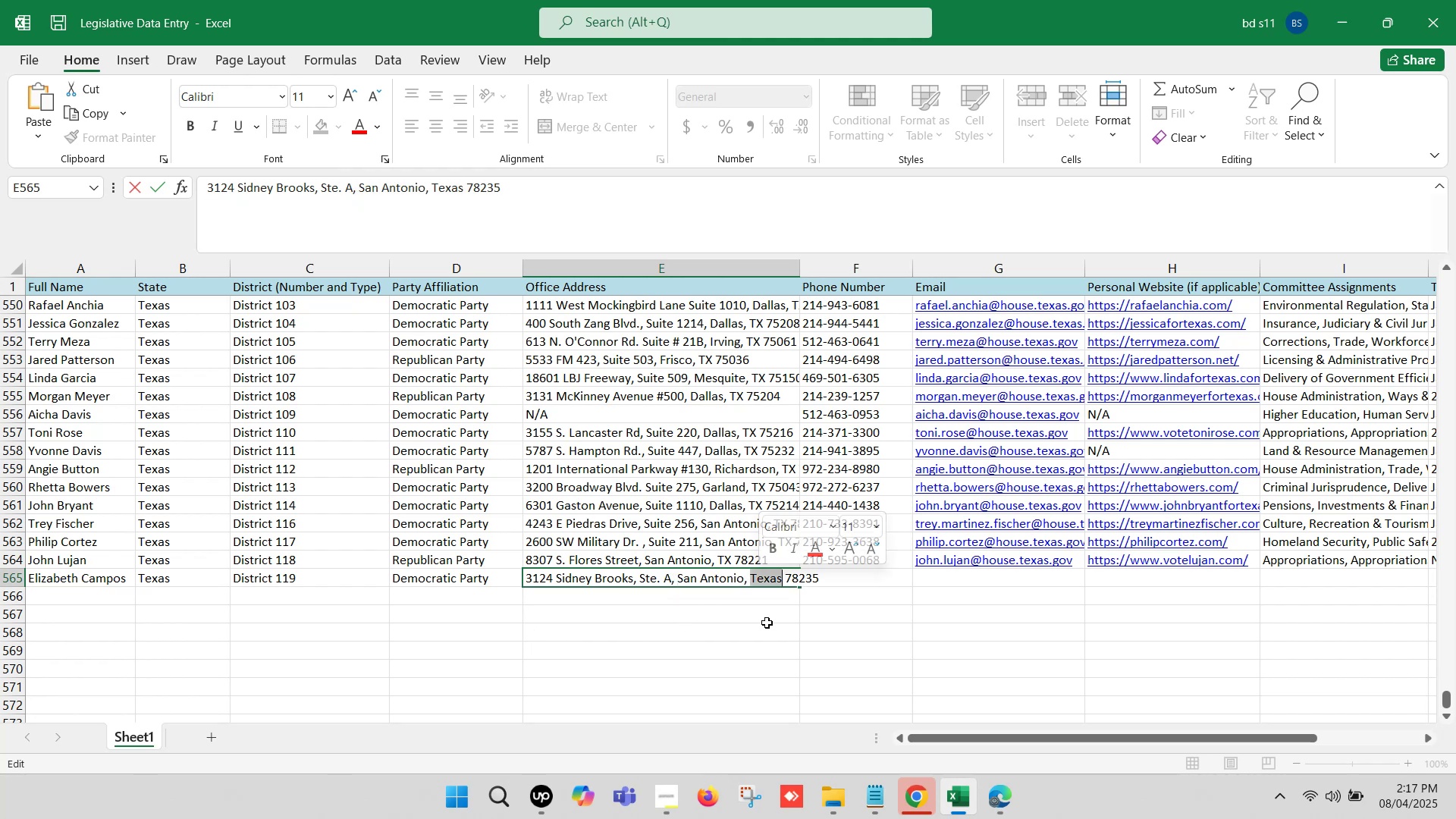 
type(TX)
 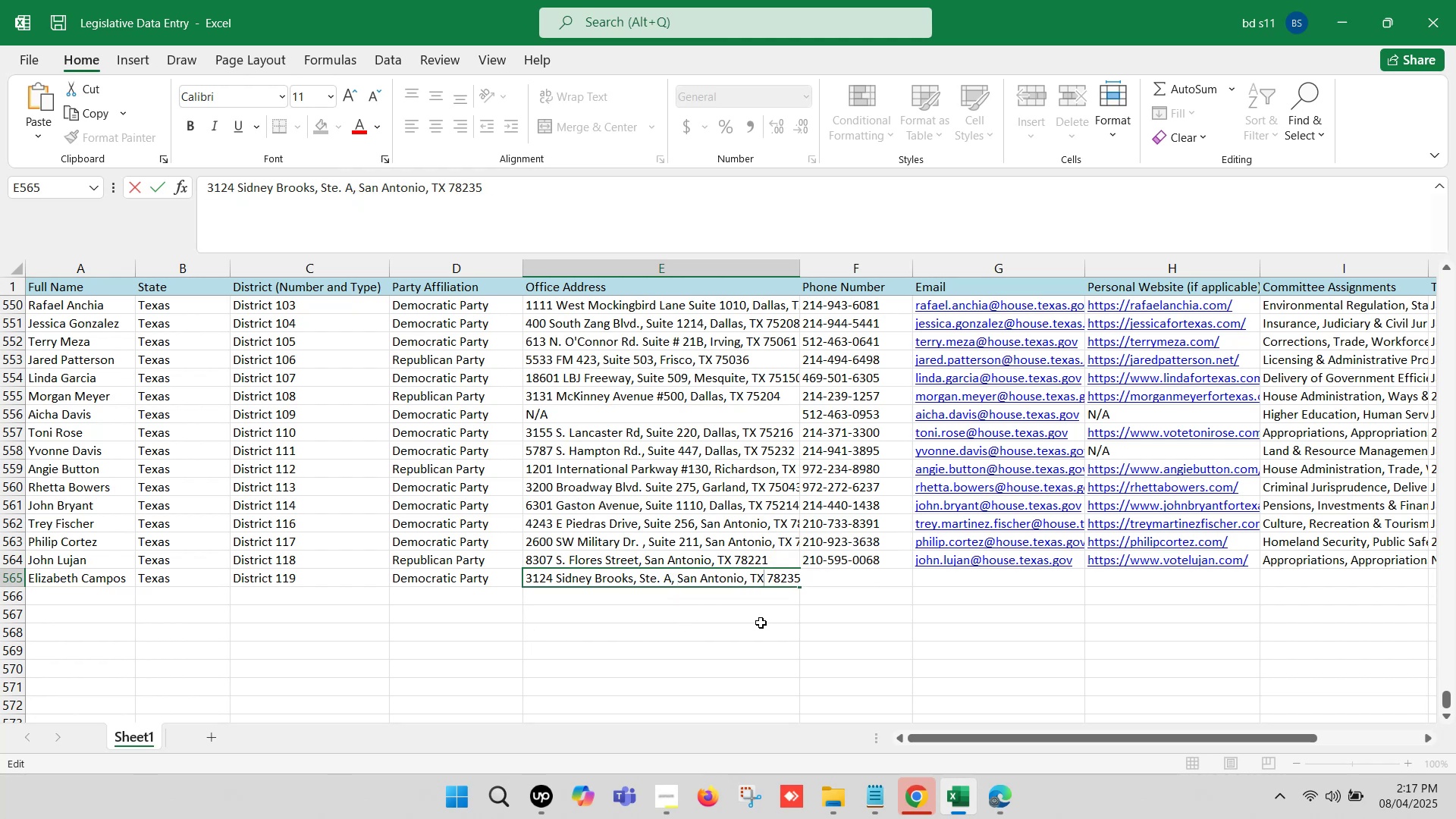 
left_click([761, 623])
 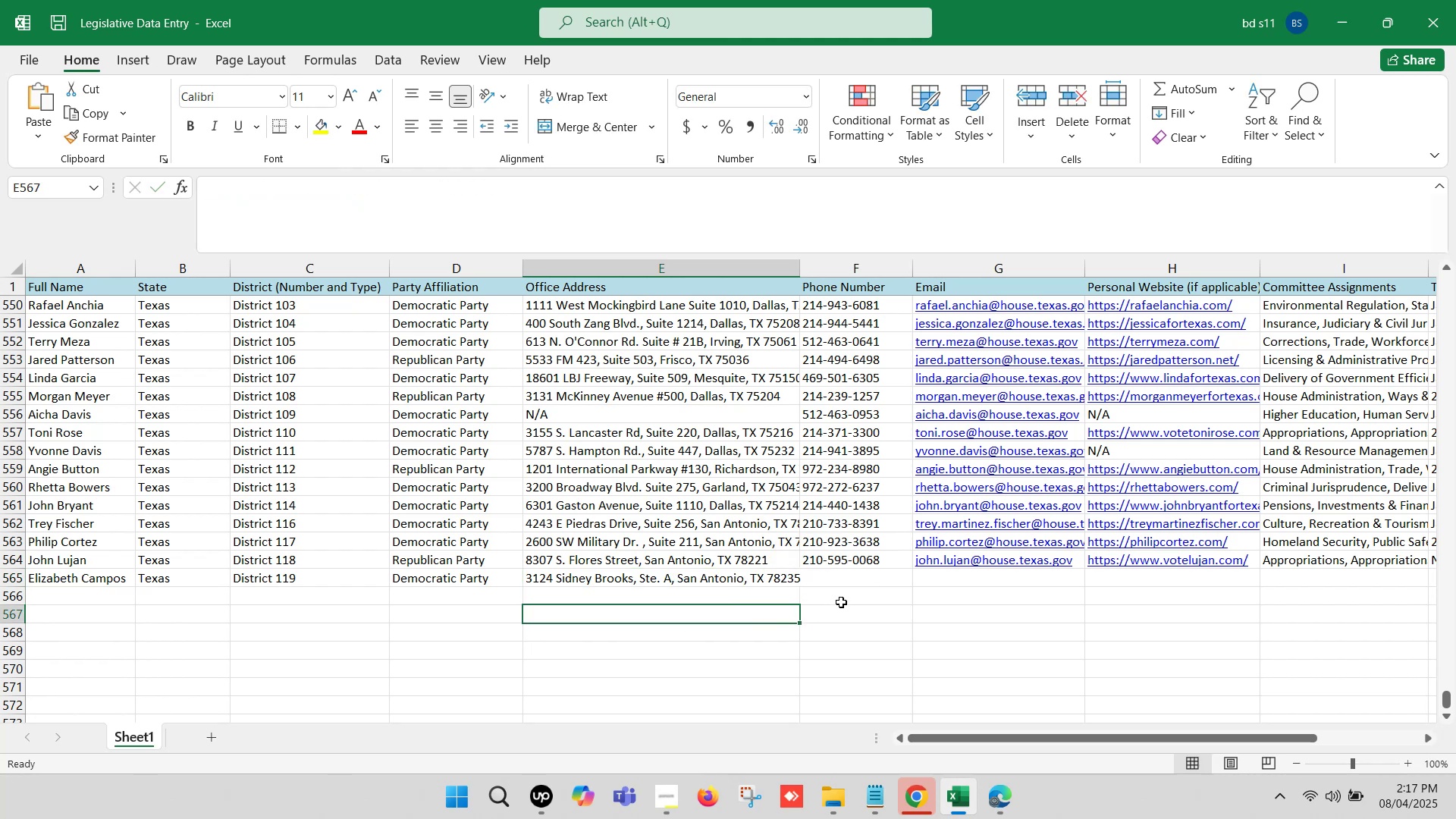 
left_click([842, 581])
 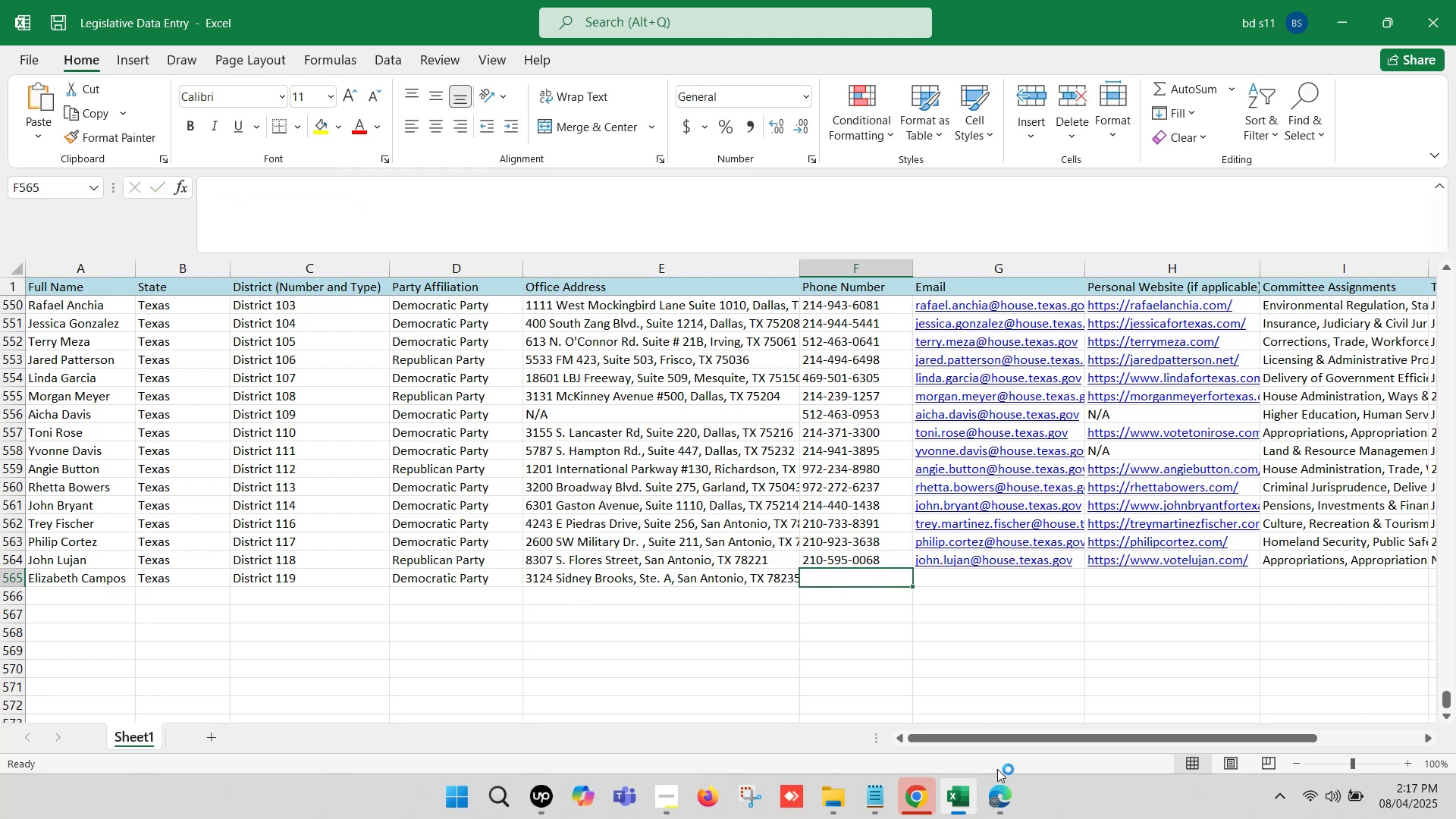 
left_click([1003, 780])
 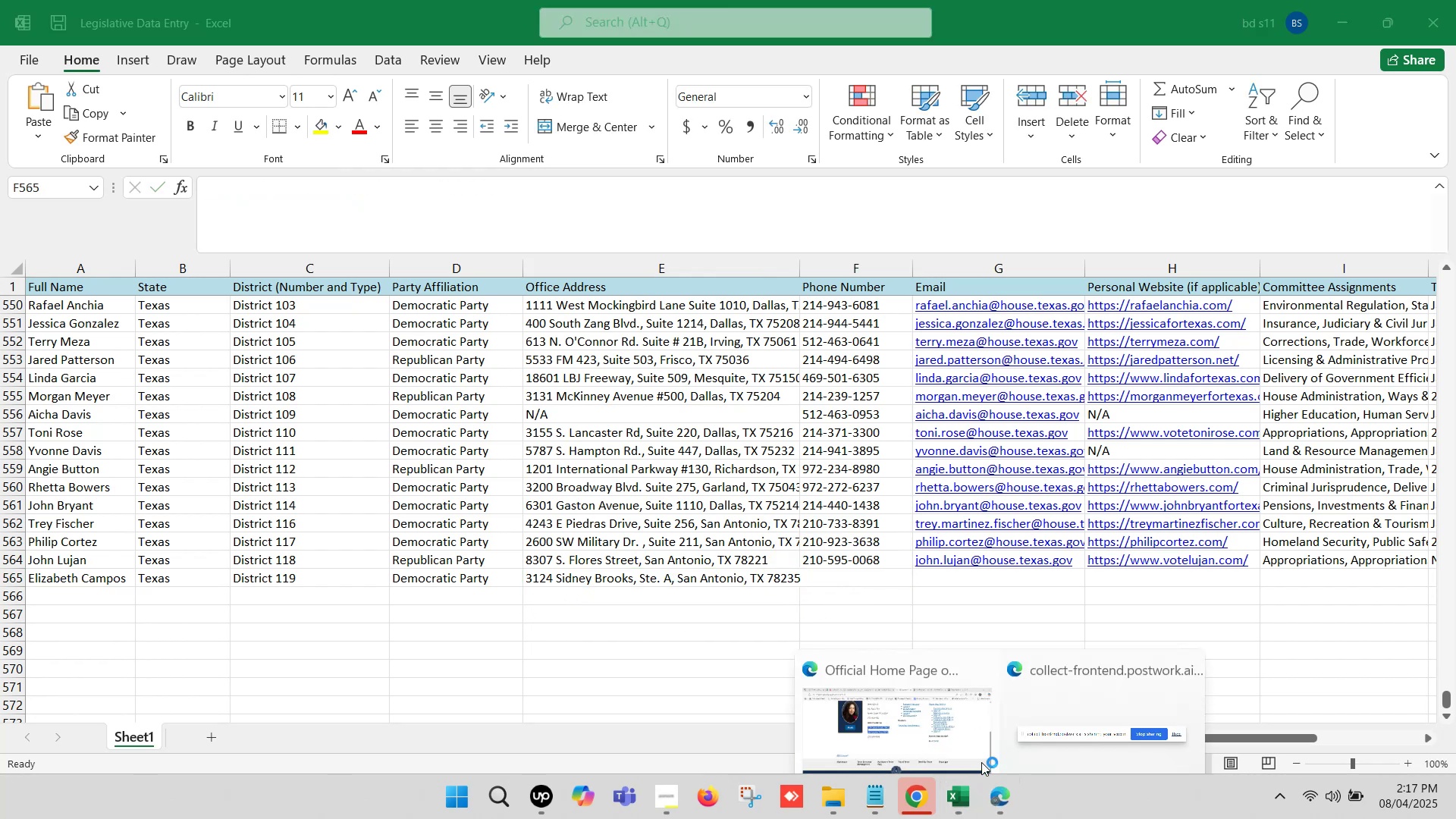 
left_click([905, 702])
 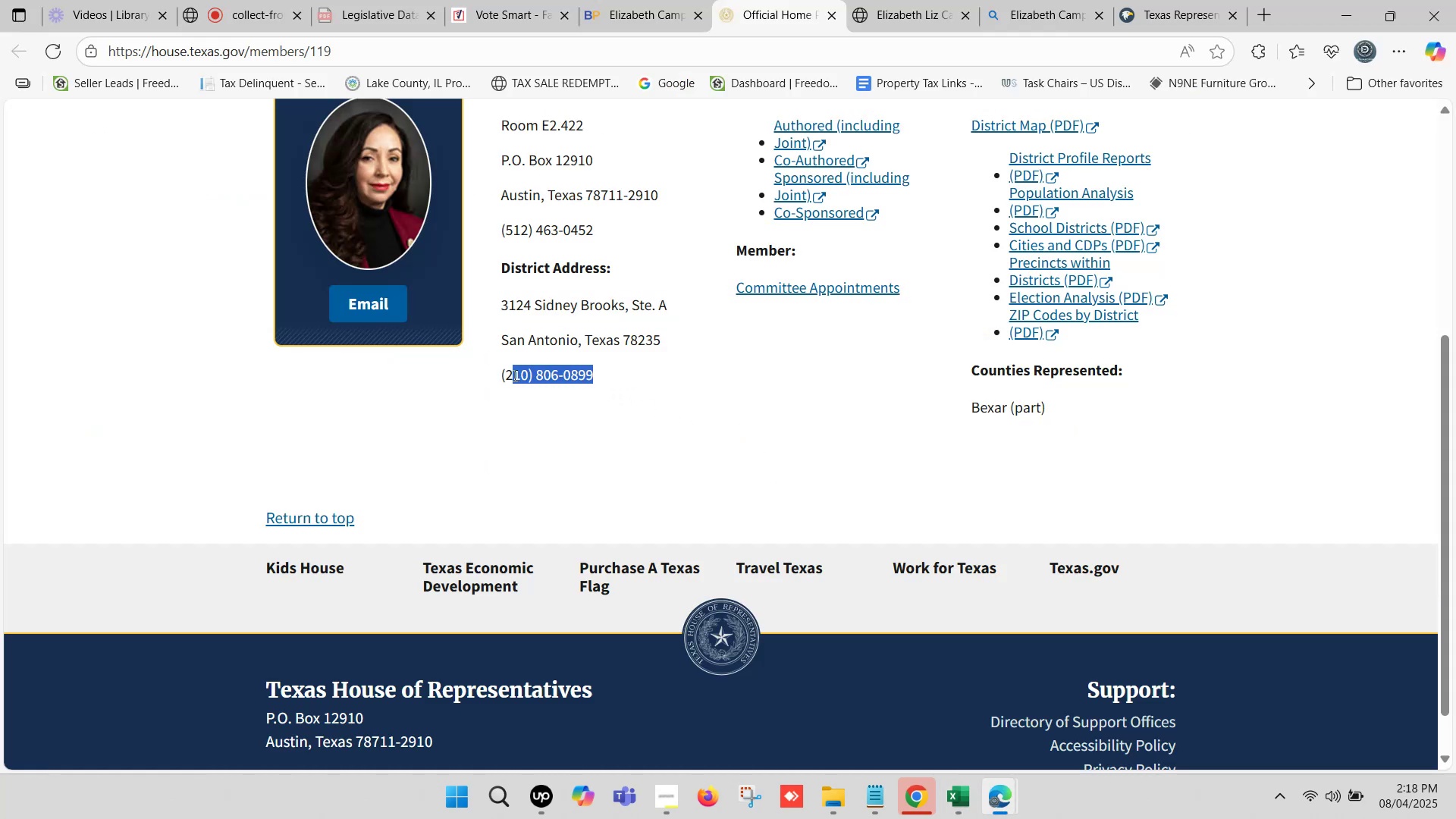 
key(Control+C)
 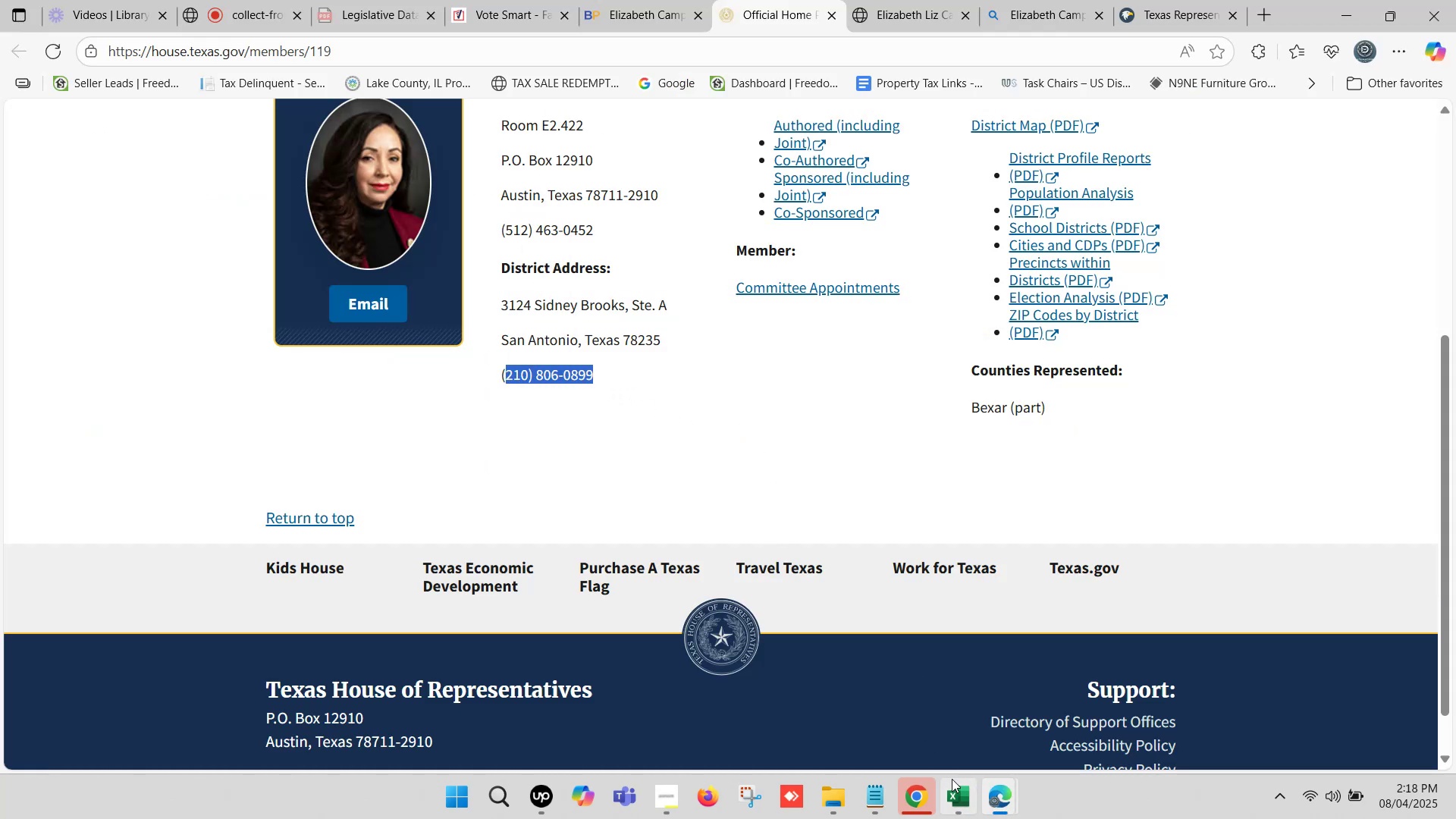 
left_click([957, 787])
 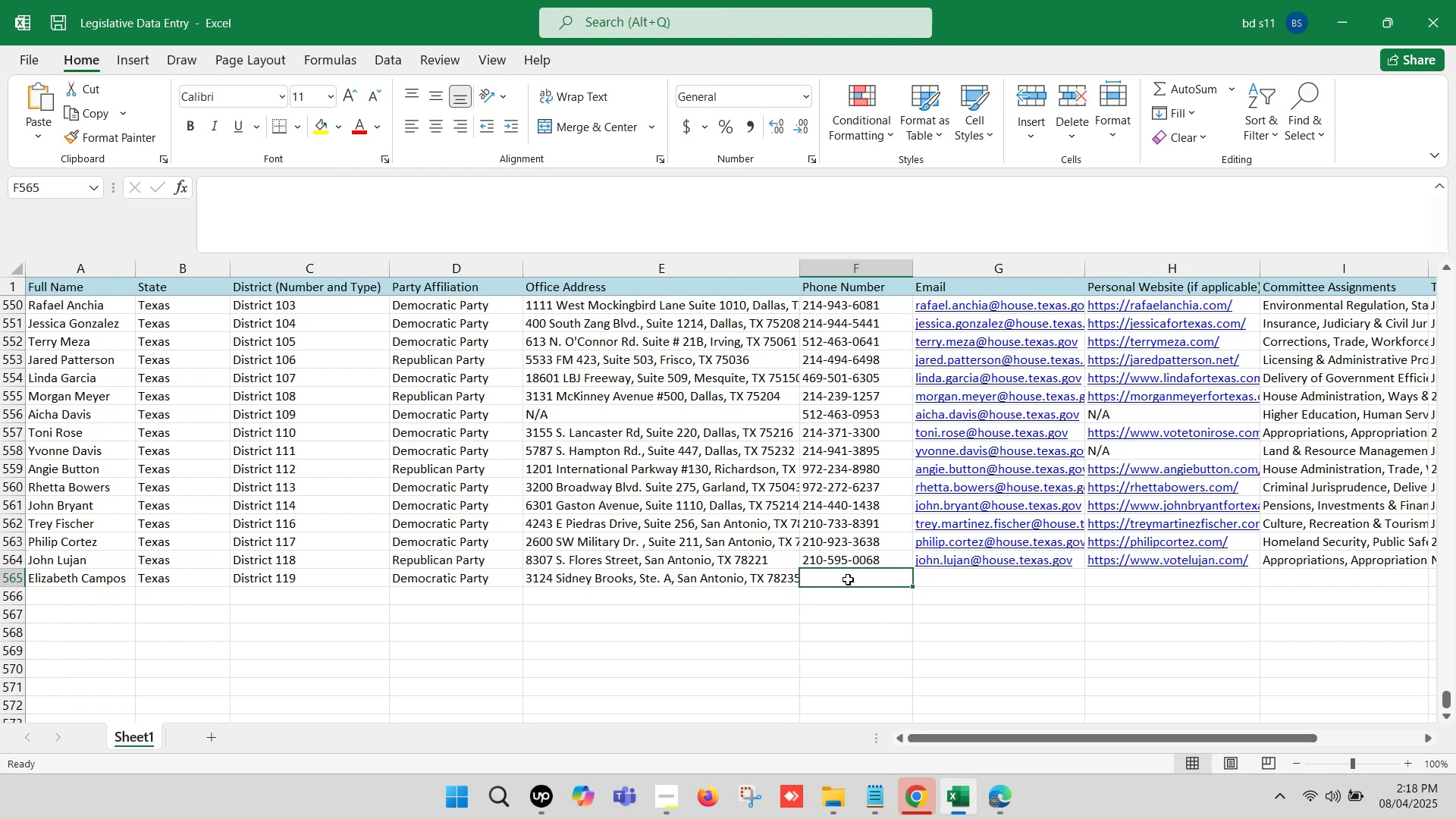 
double_click([848, 579])
 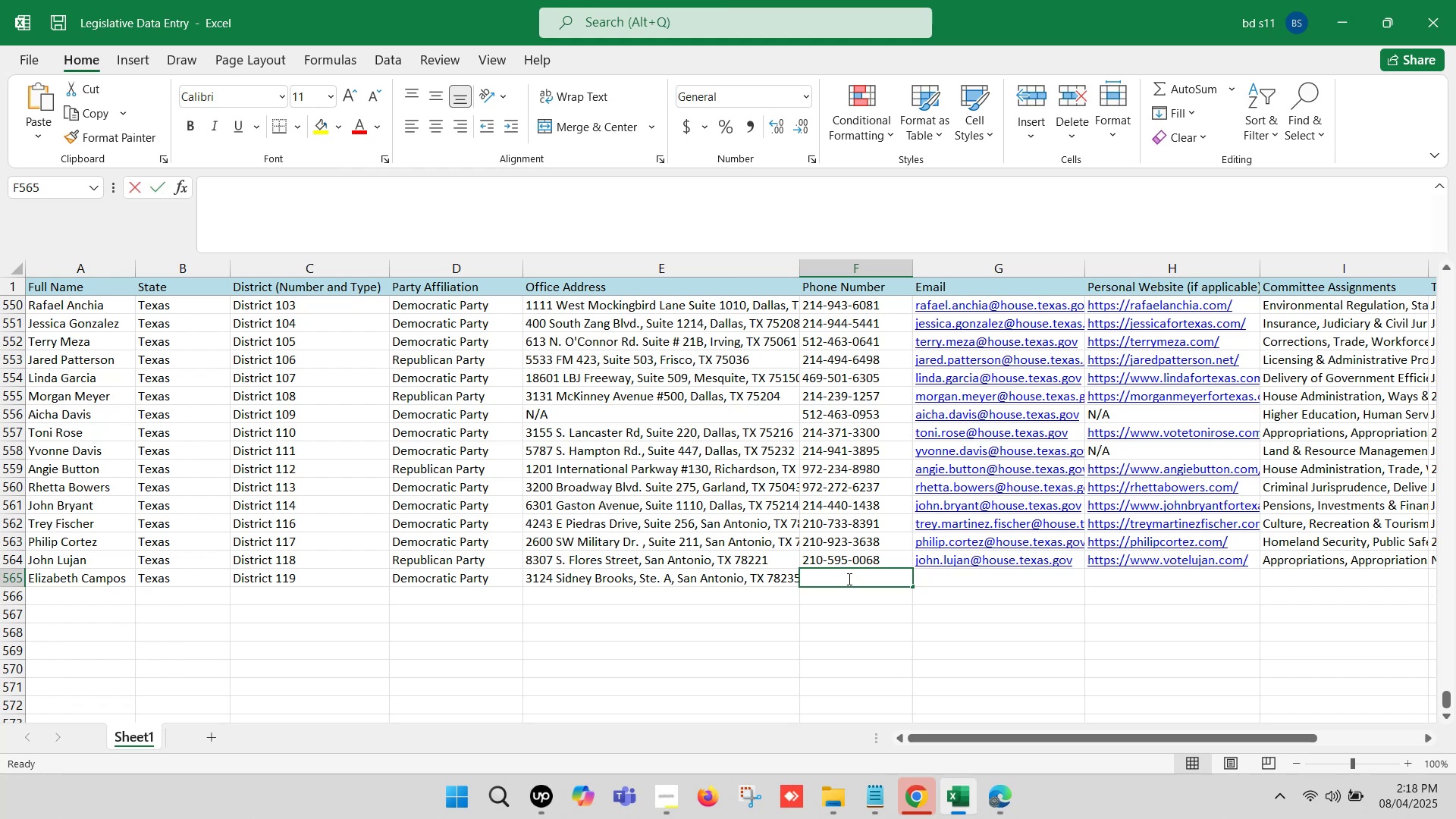 
key(Control+ControlLeft)
 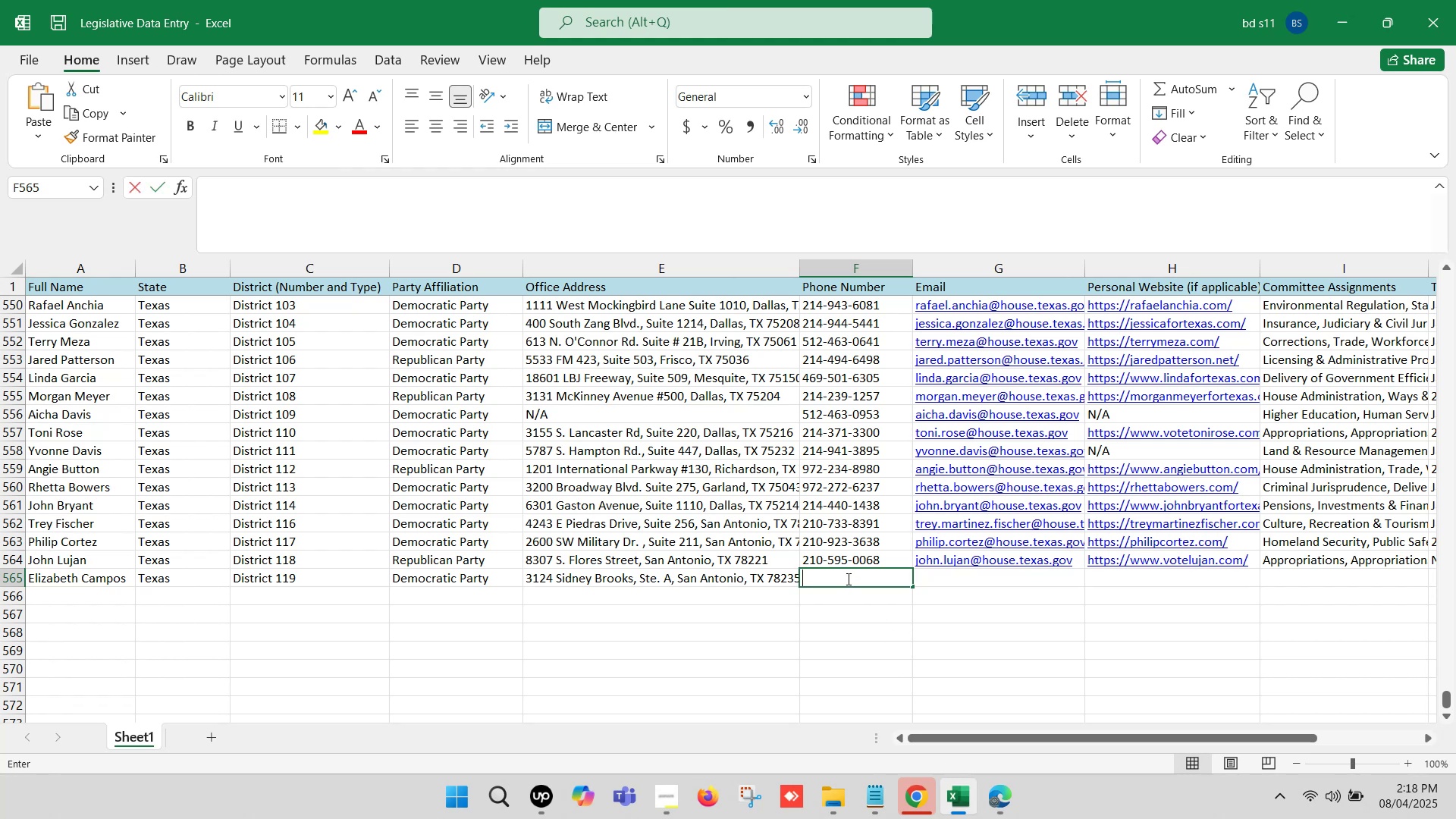 
key(Control+V)
 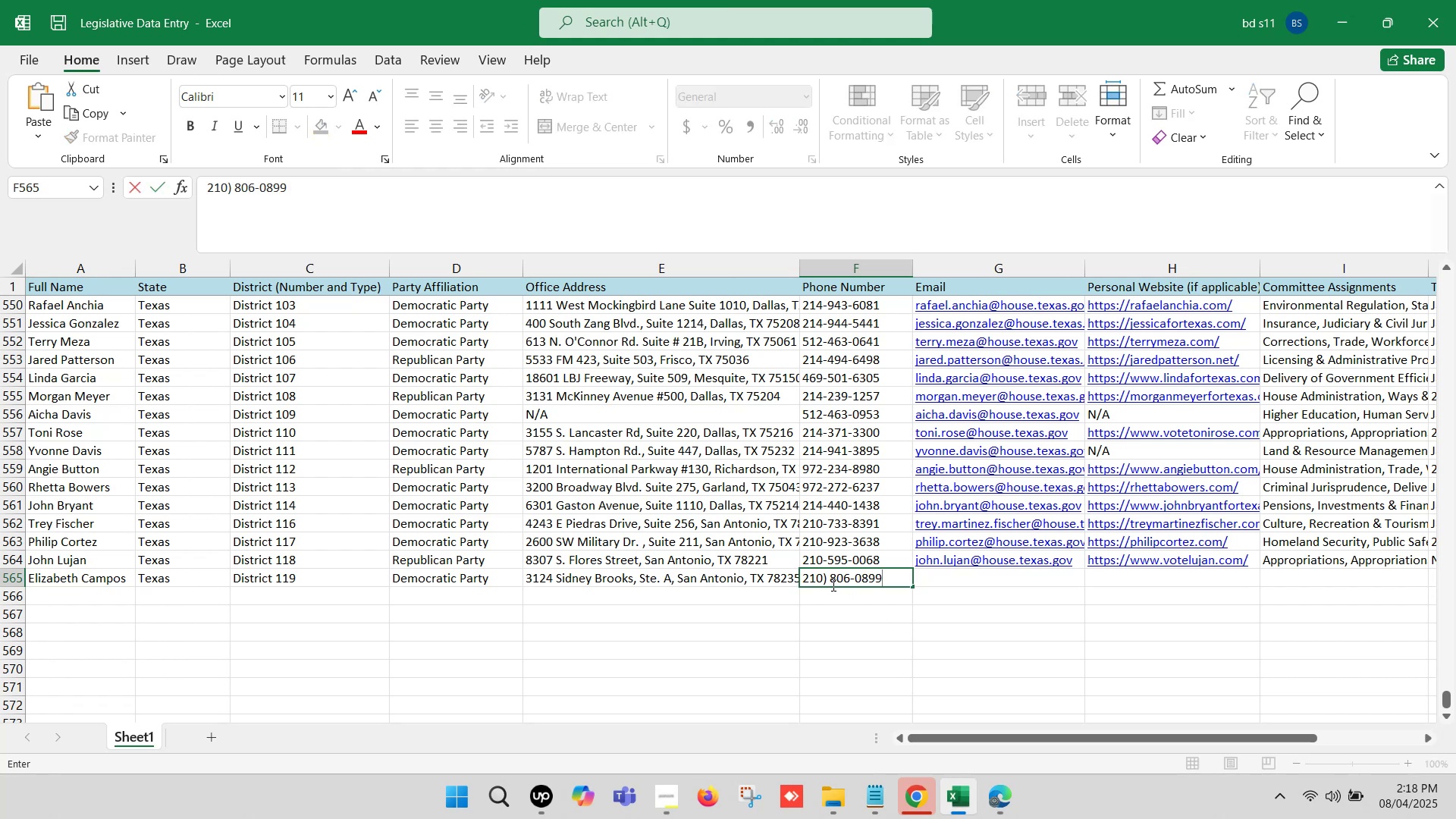 
left_click([832, 580])
 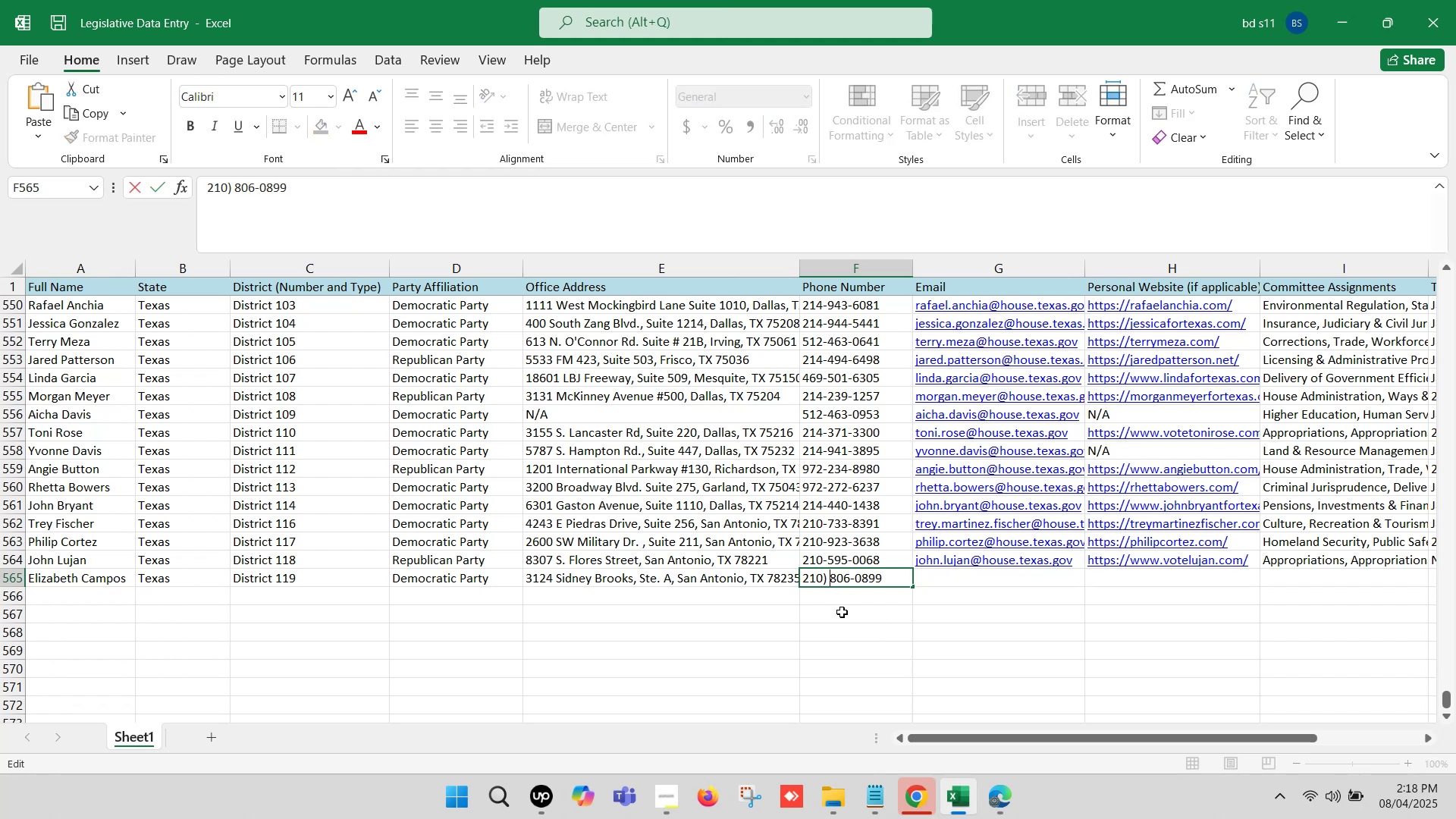 
key(Backspace)
 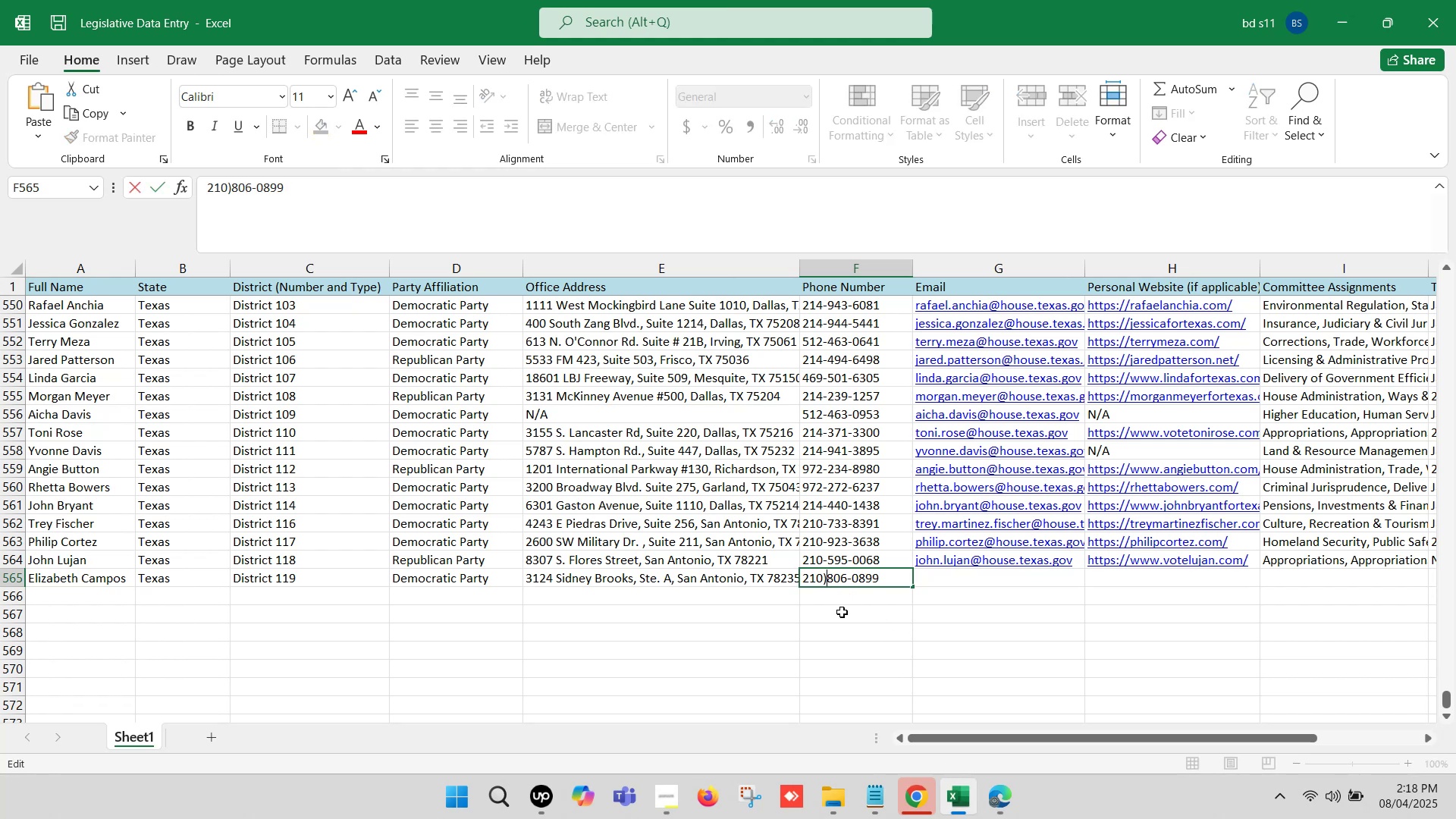 
key(Backspace)
 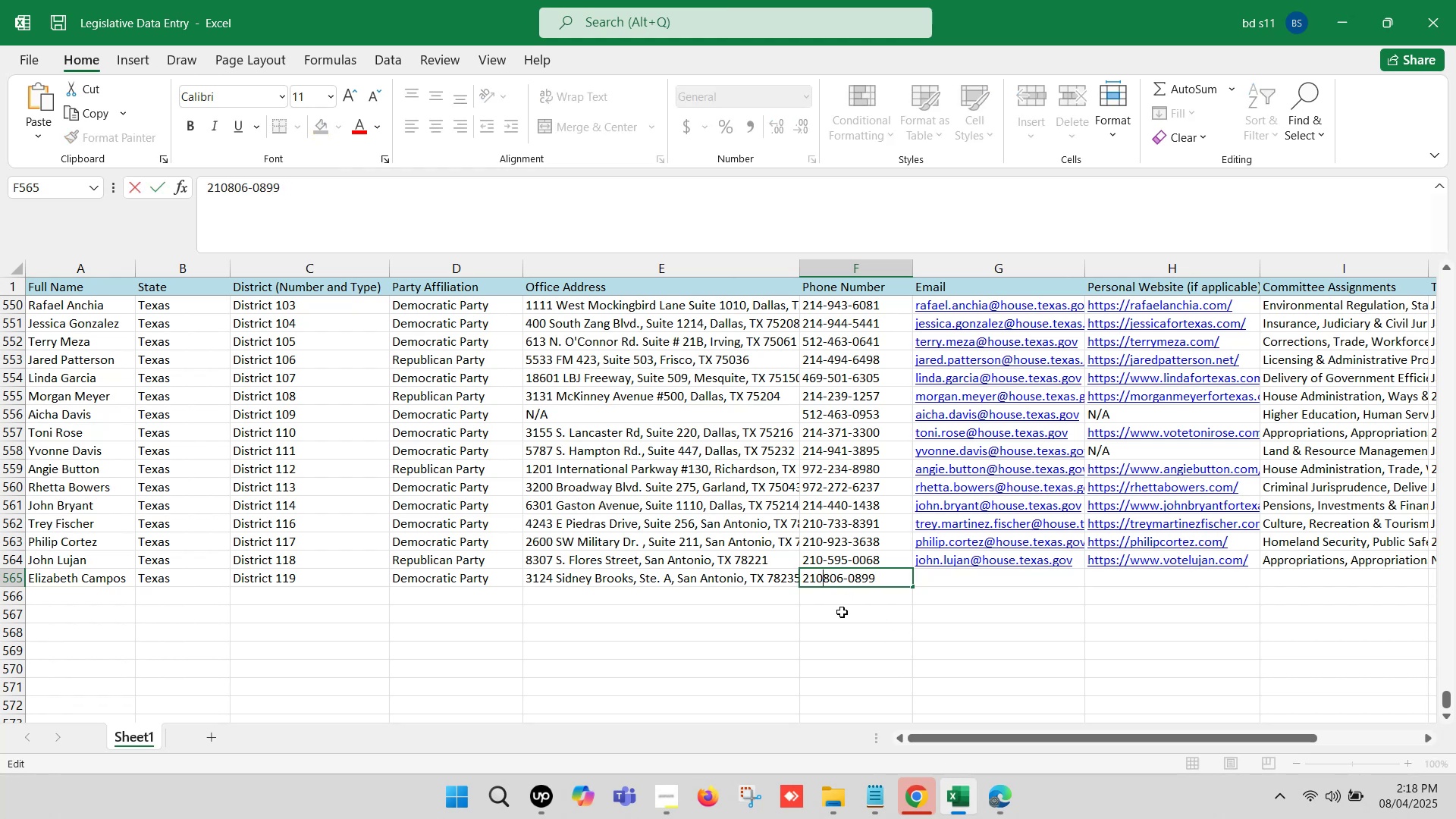 
key(Minus)
 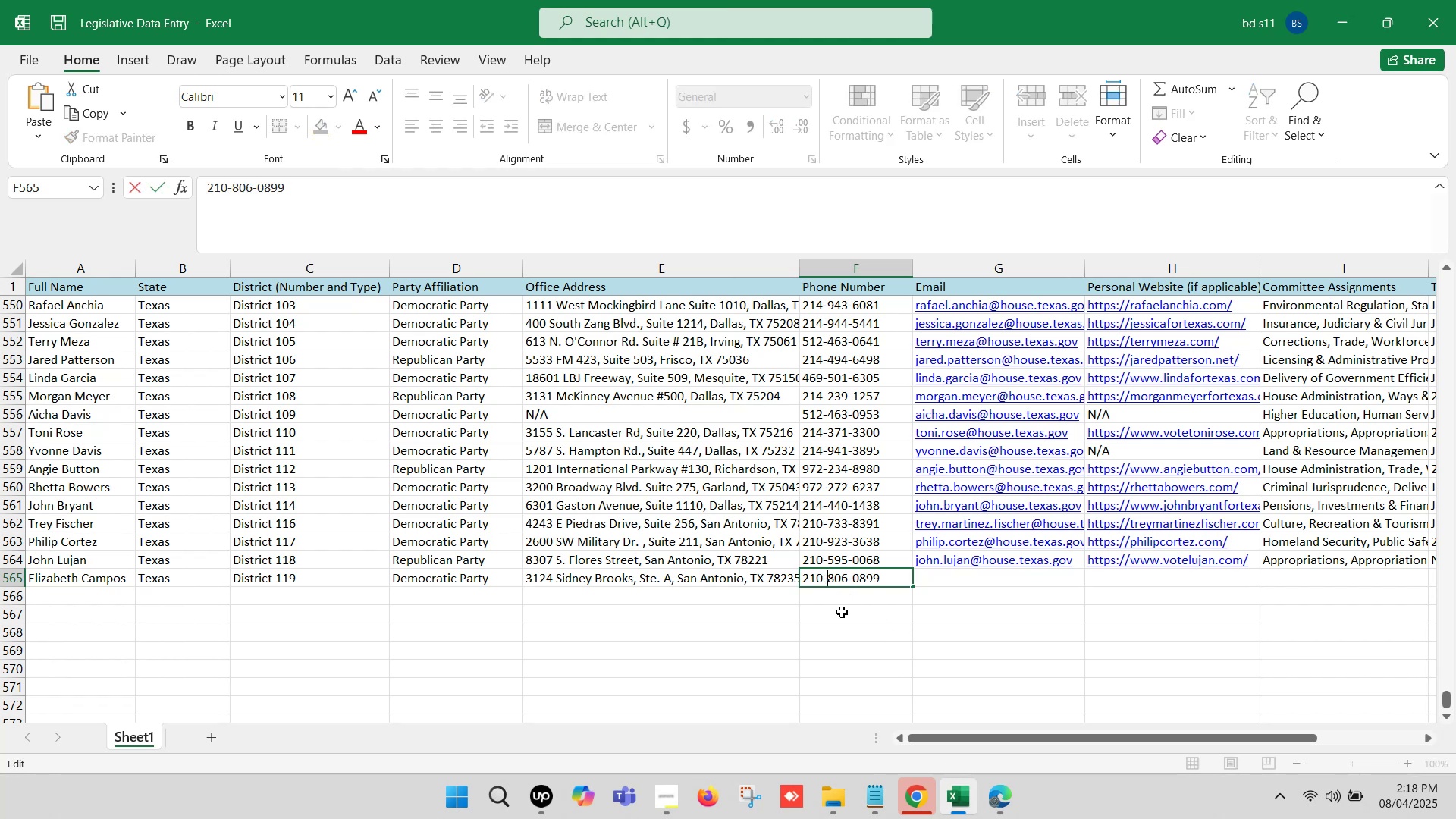 
left_click([842, 612])
 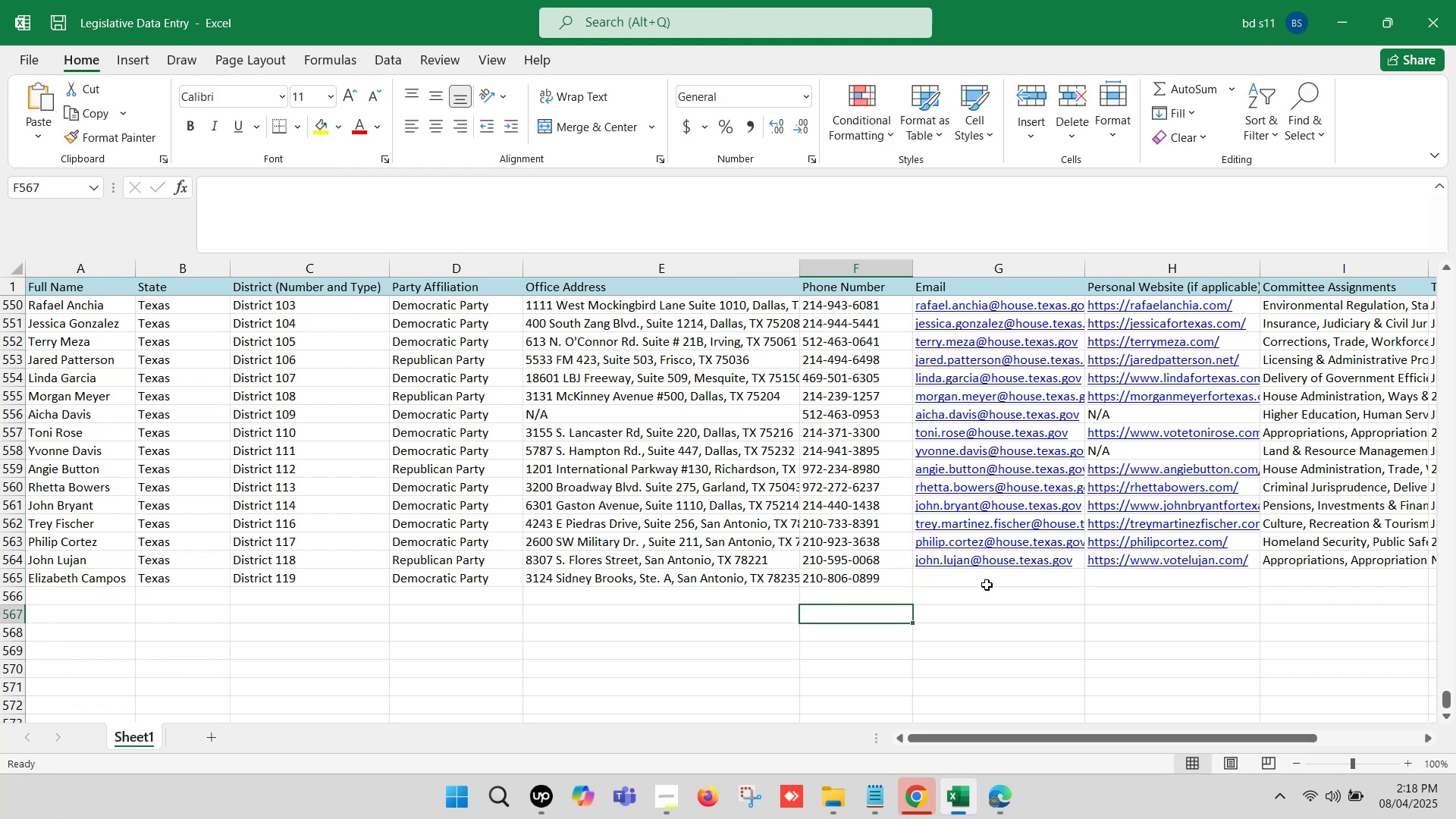 
left_click([987, 582])
 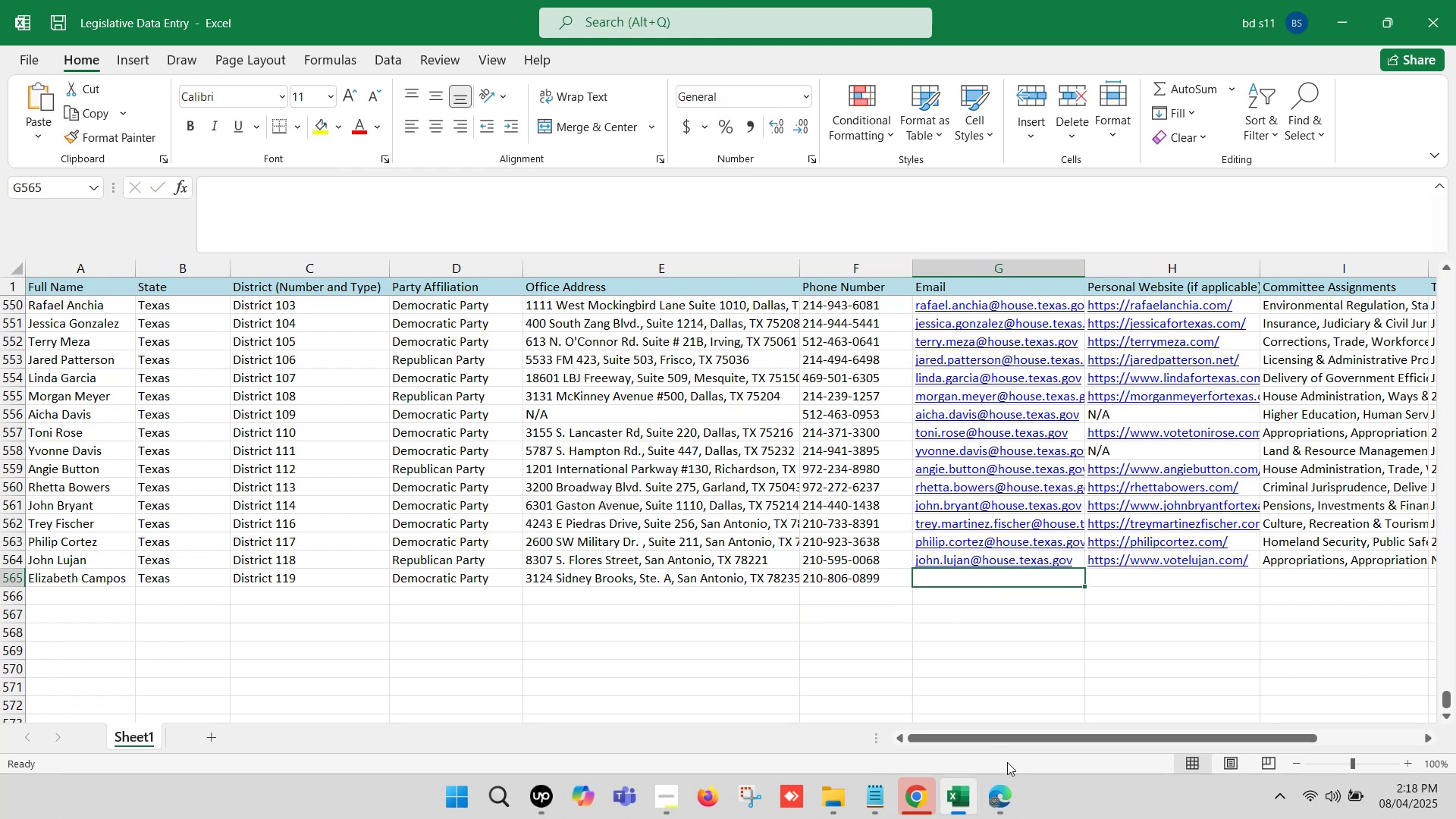 
left_click([1005, 793])
 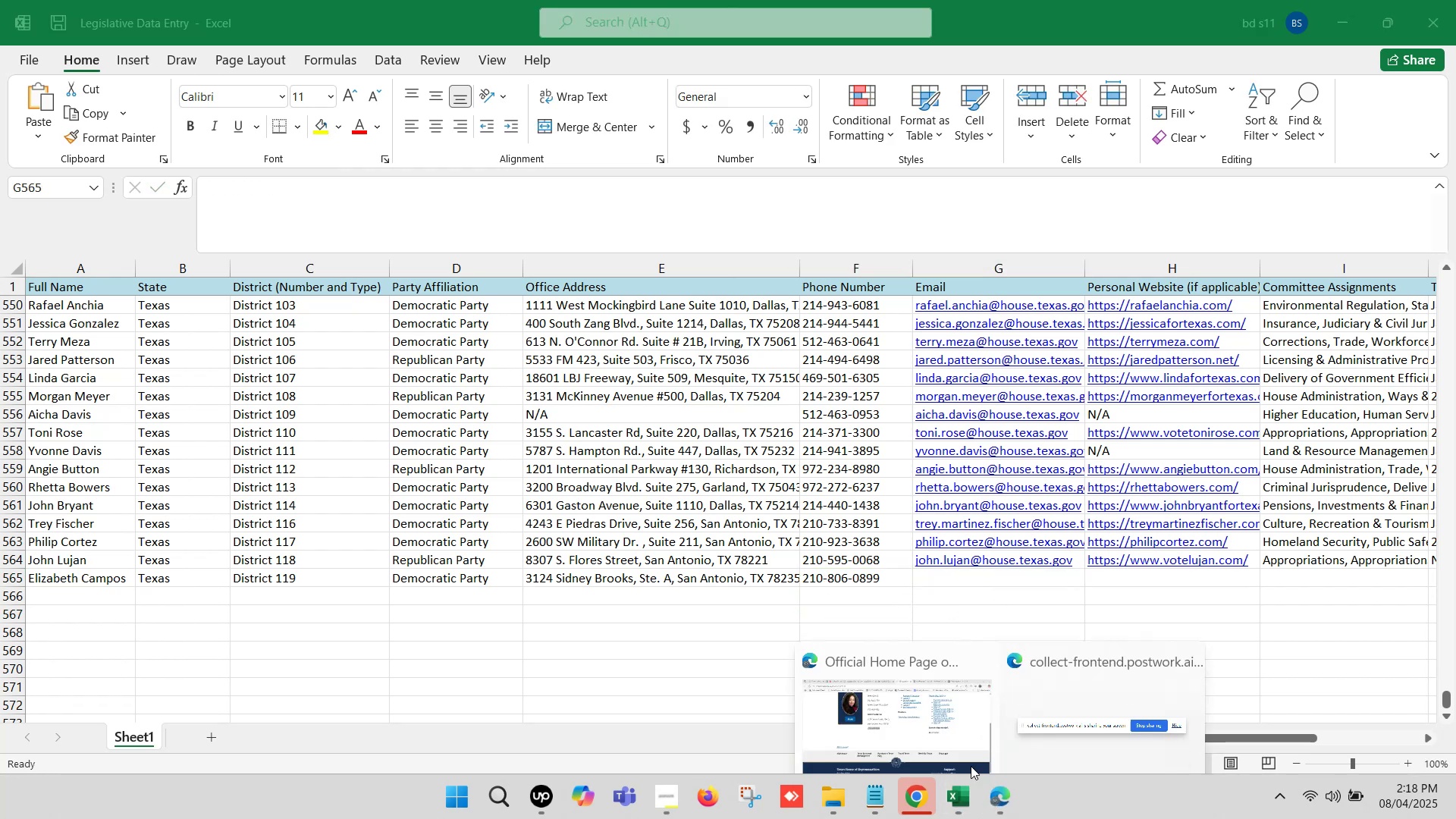 
left_click([886, 704])
 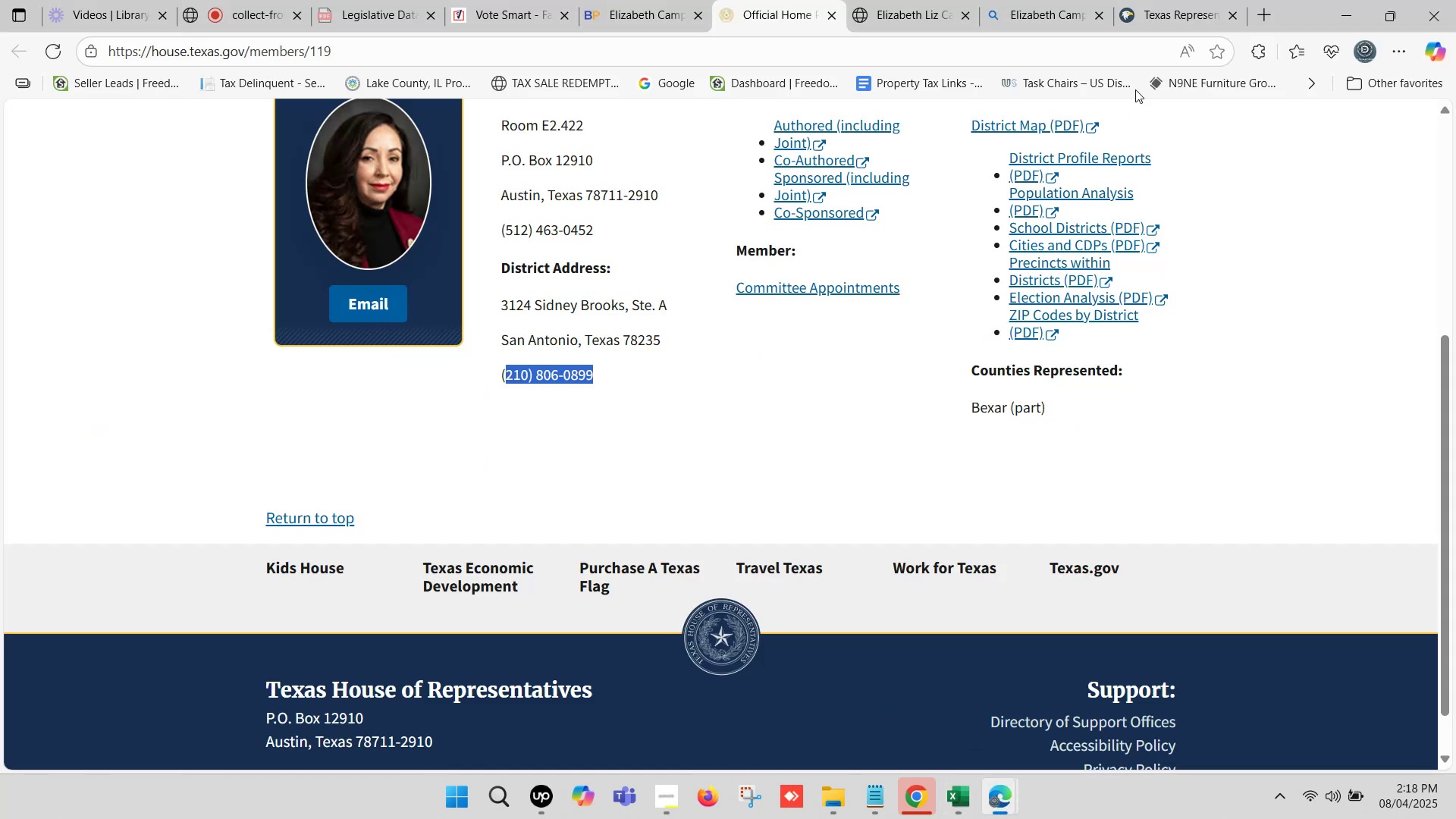 
left_click([1157, 0])
 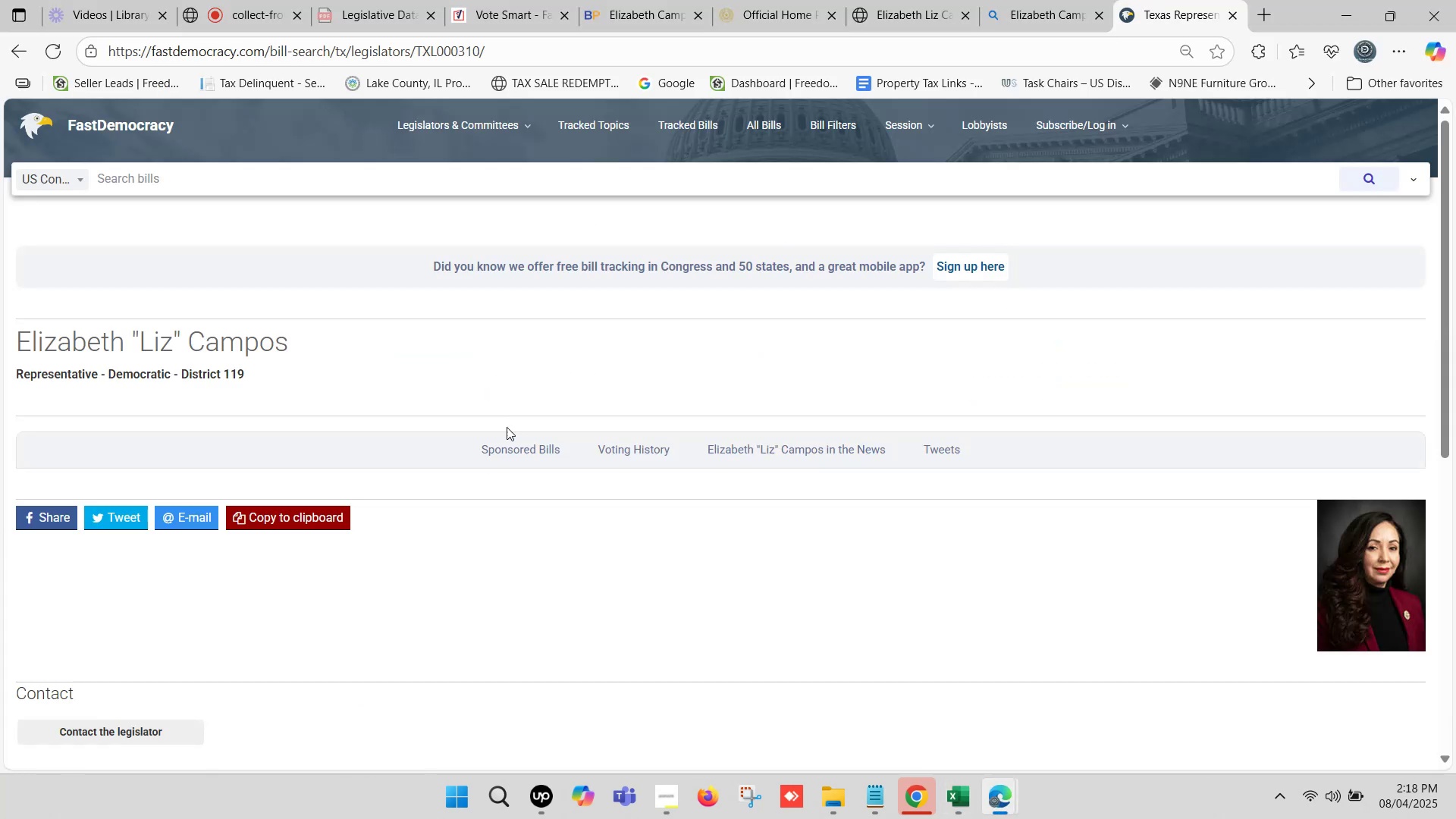 
scroll: coordinate [232, 527], scroll_direction: down, amount: 3.0
 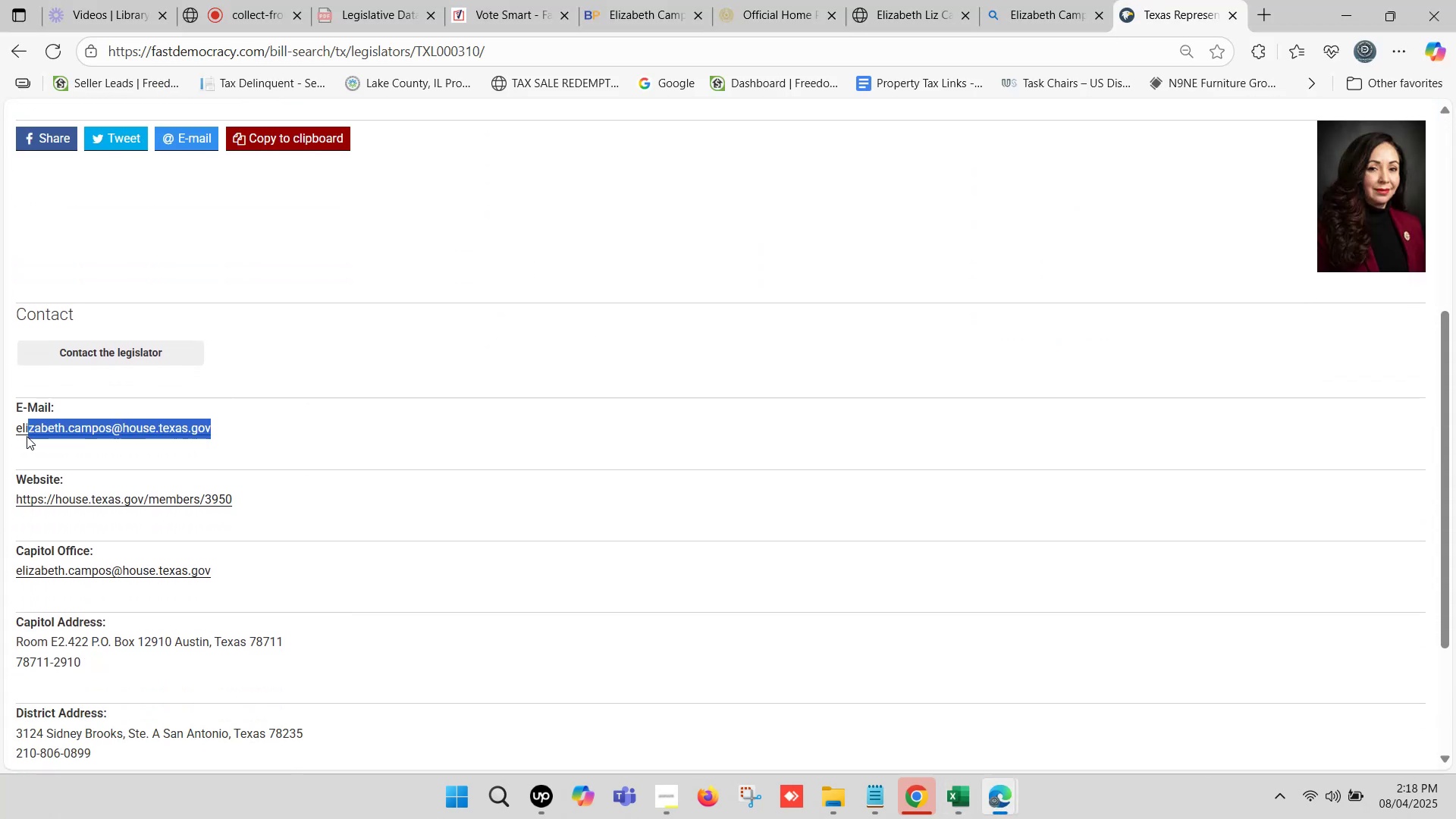 
key(Control+C)
 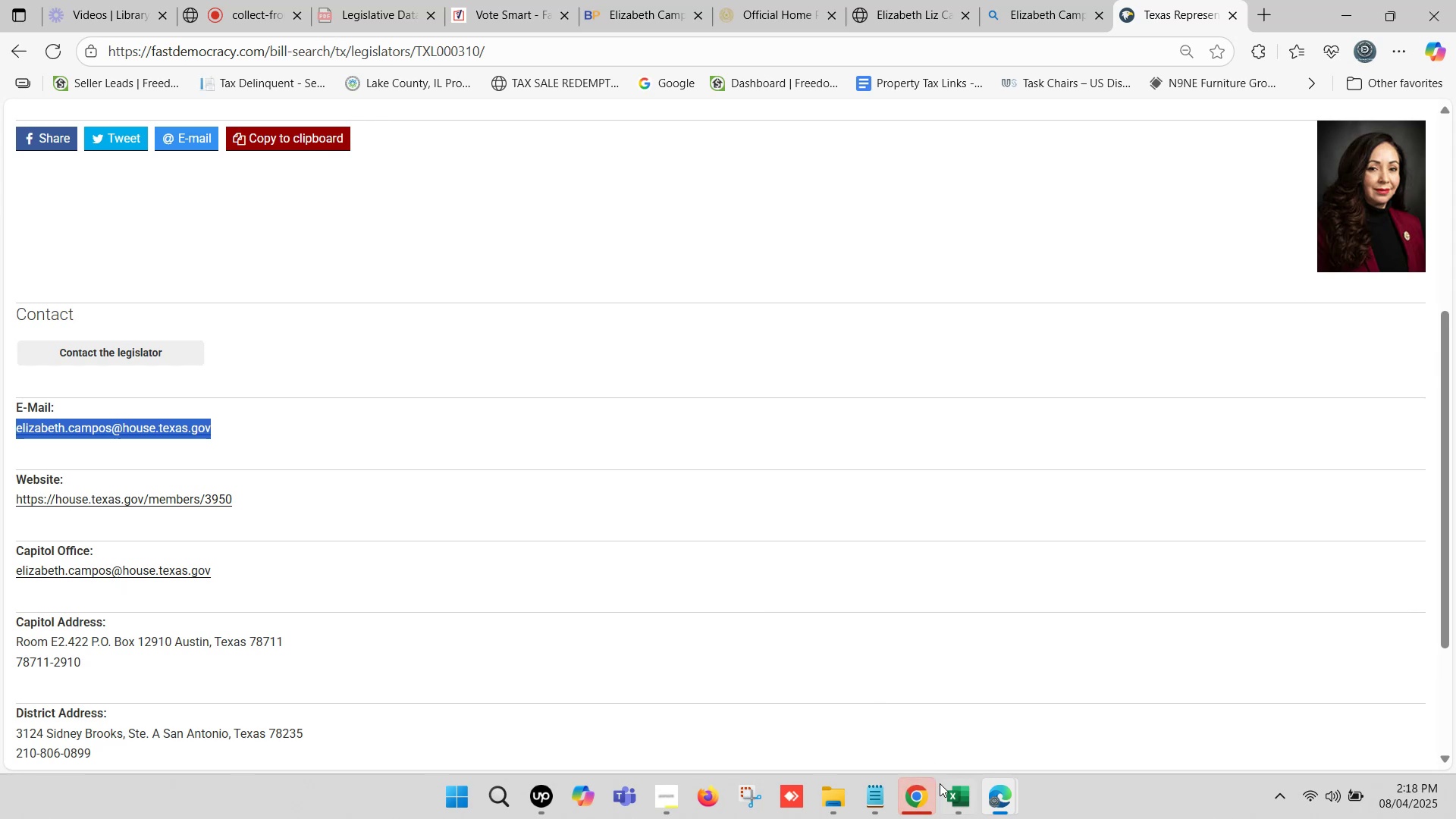 
left_click([952, 787])
 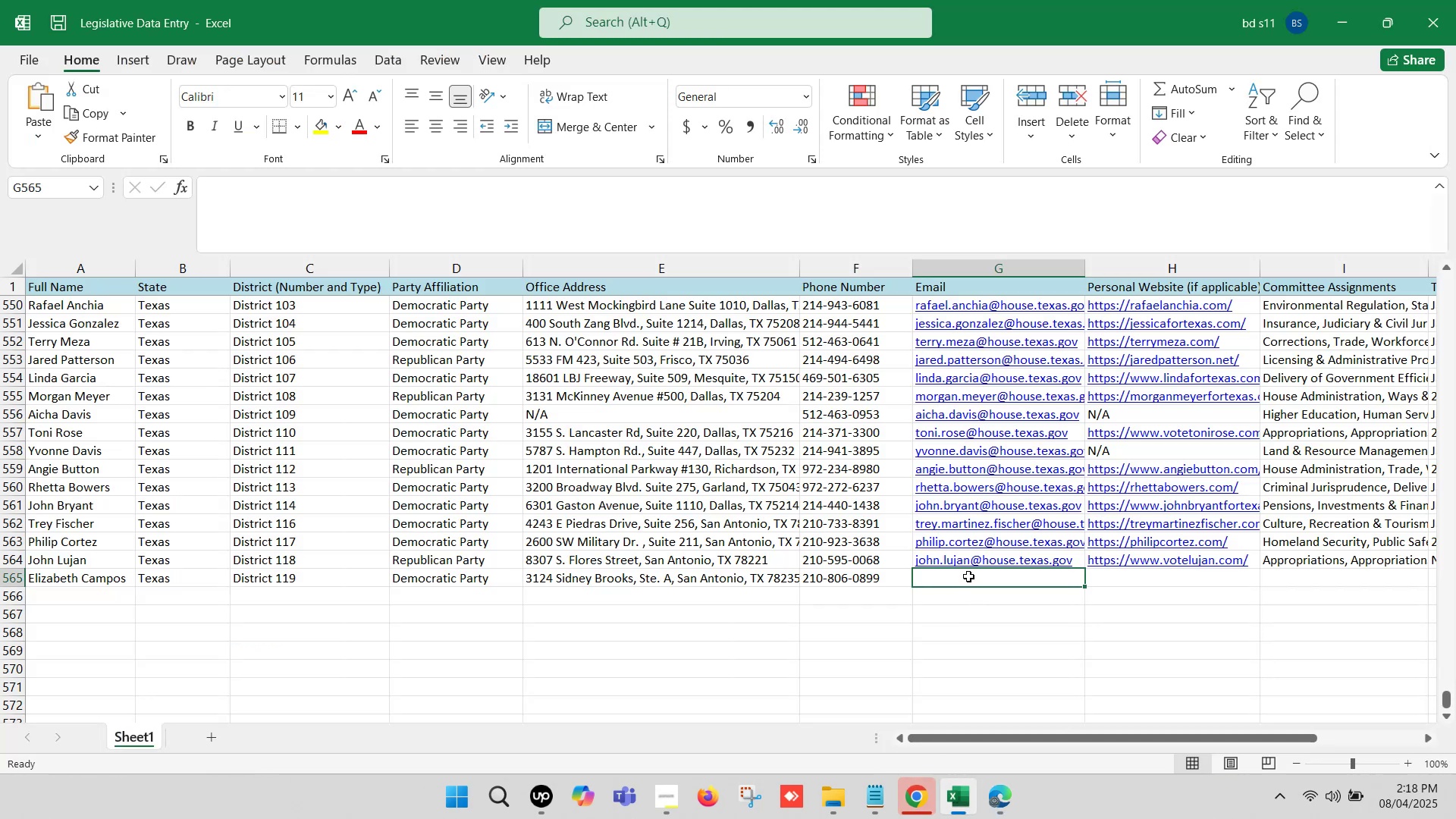 
double_click([968, 576])
 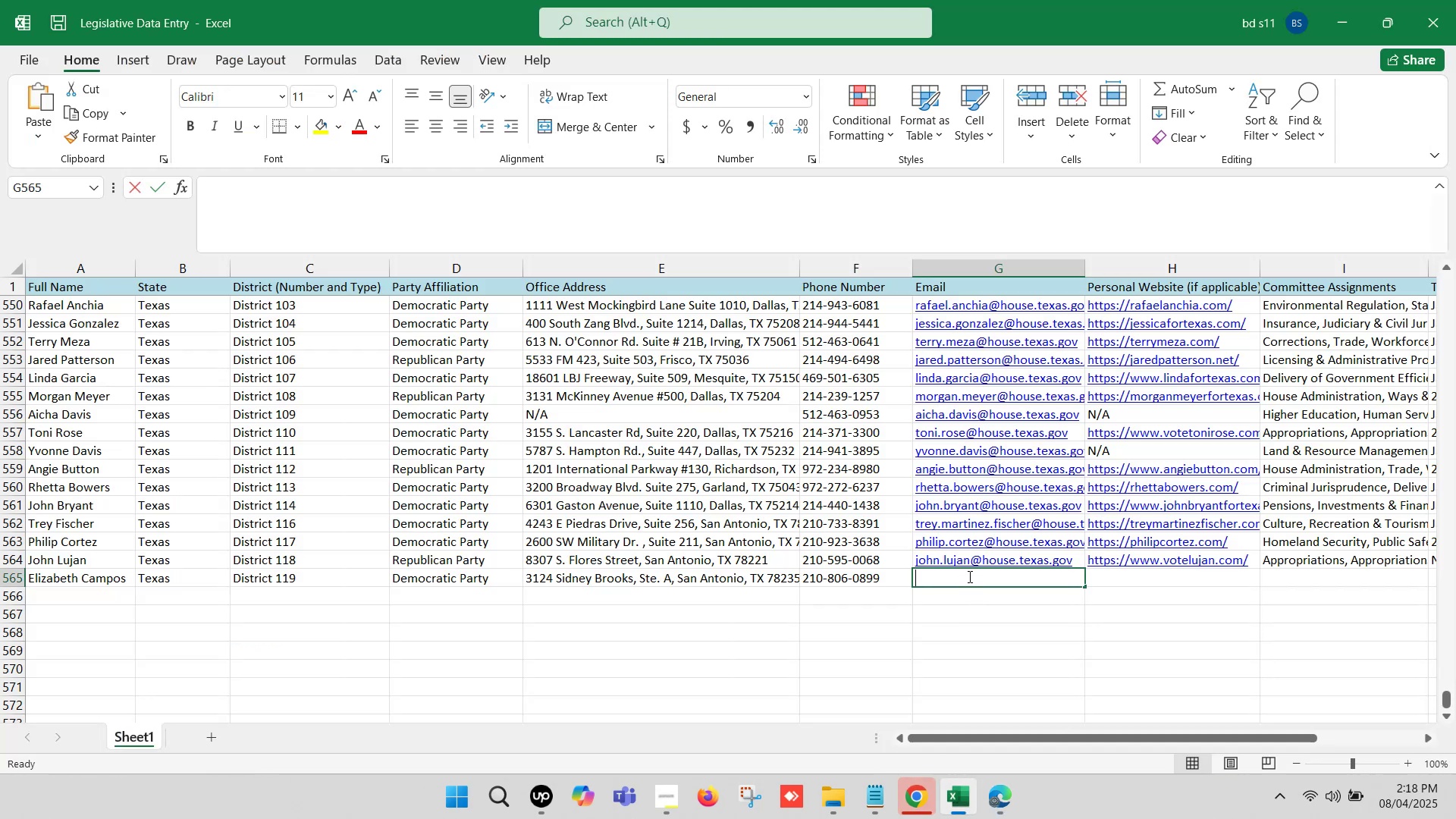 
key(Control+ControlLeft)
 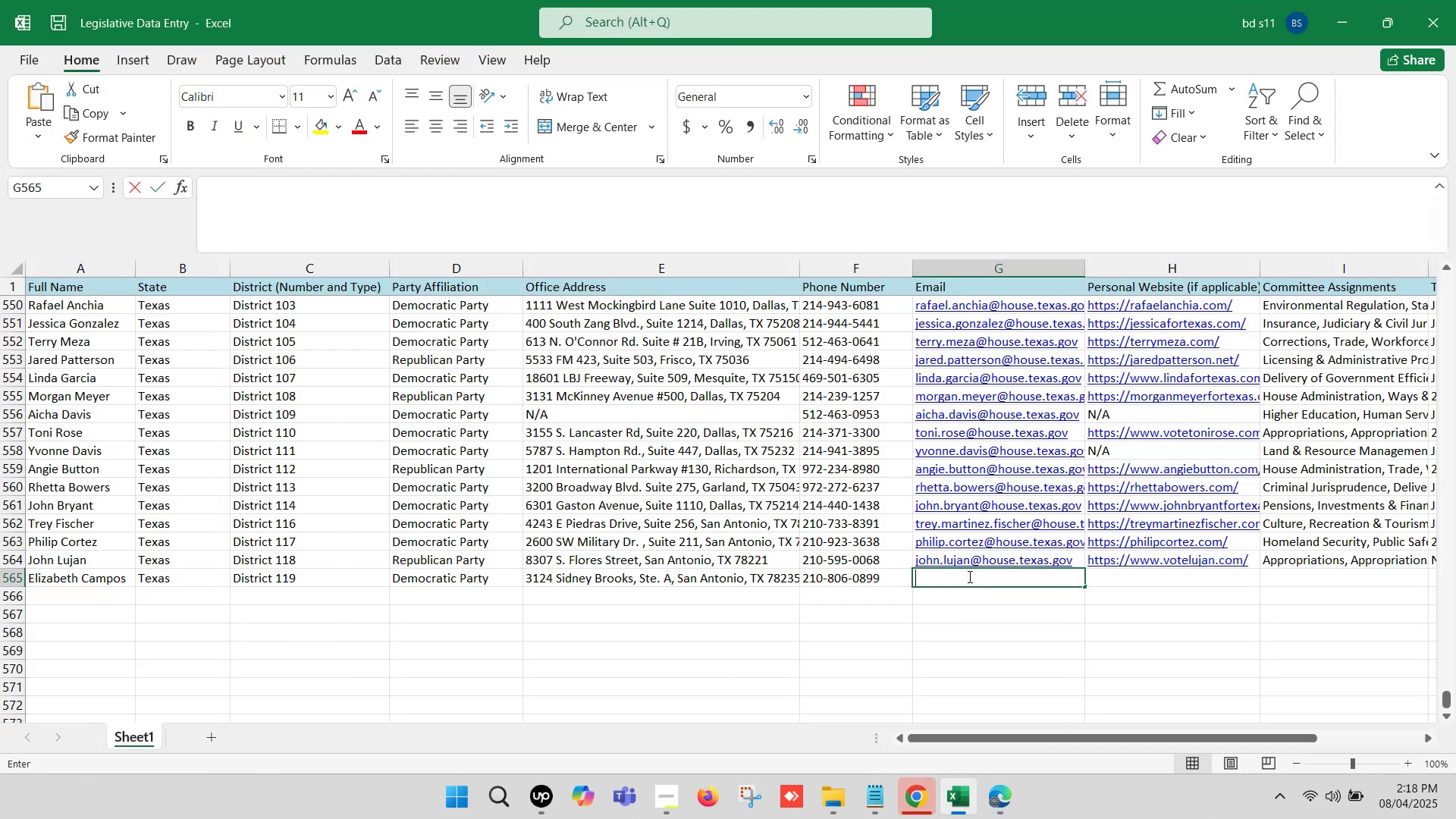 
key(Control+V)
 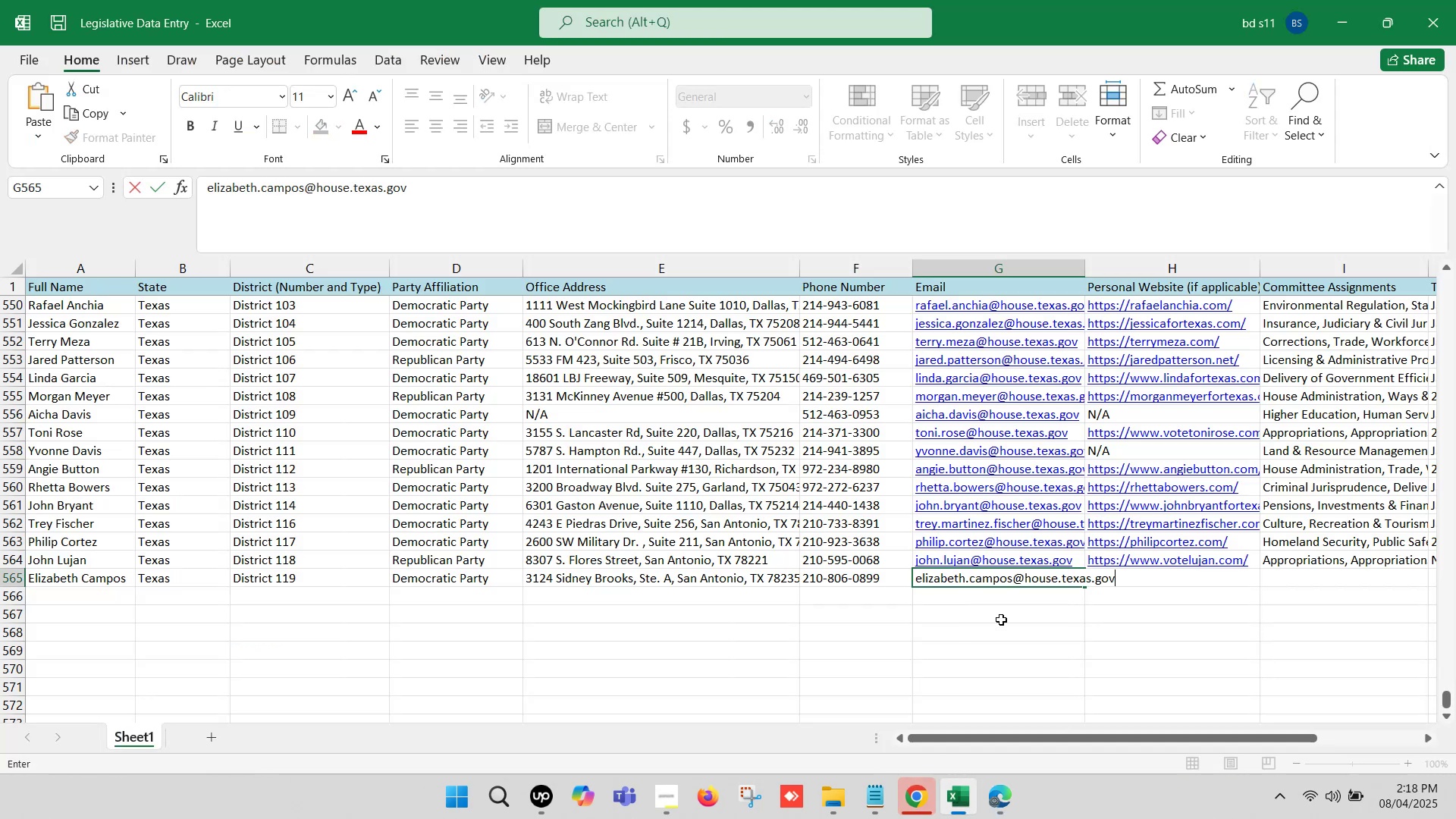 
left_click([1003, 620])
 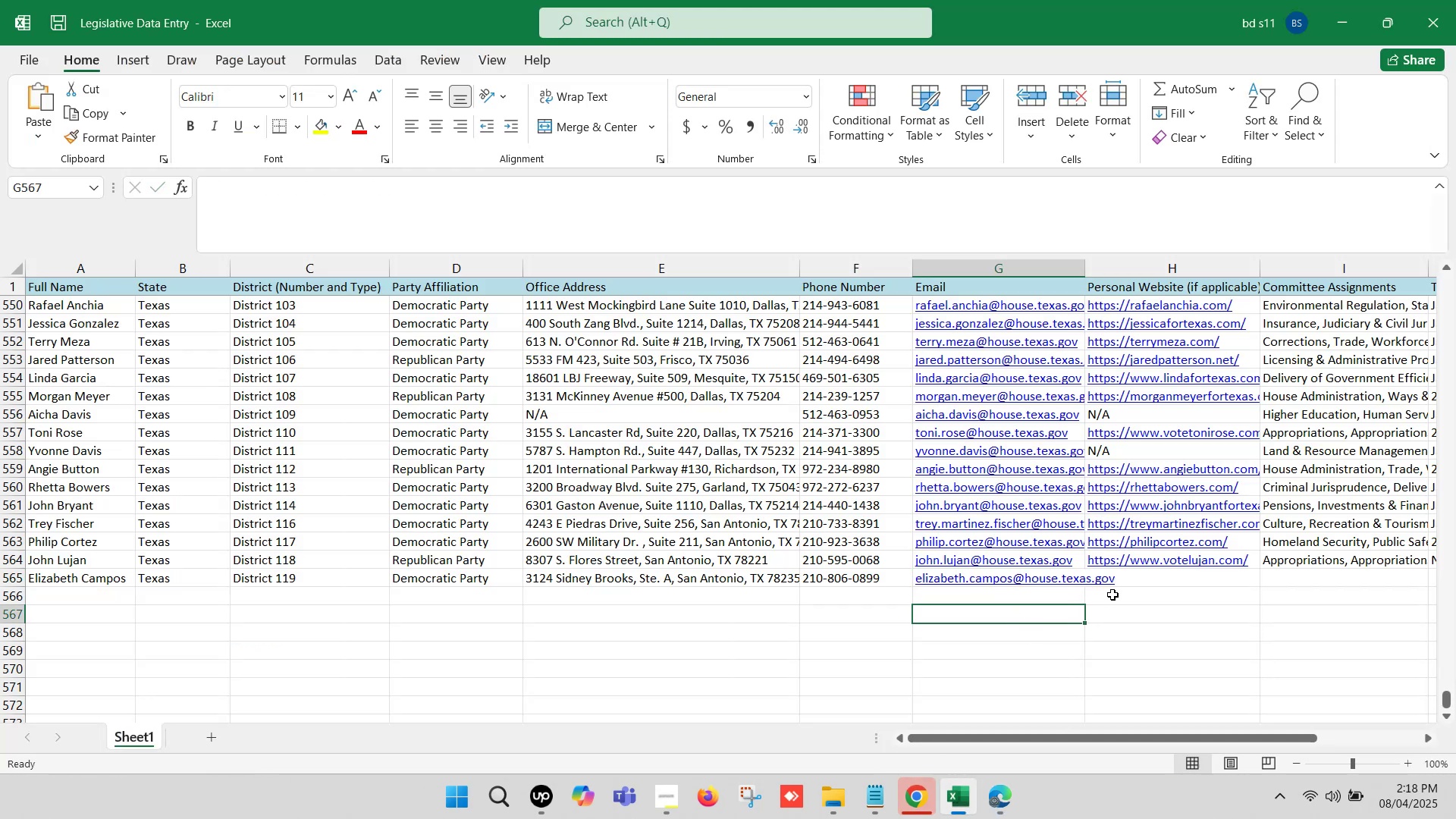 
left_click([1128, 583])
 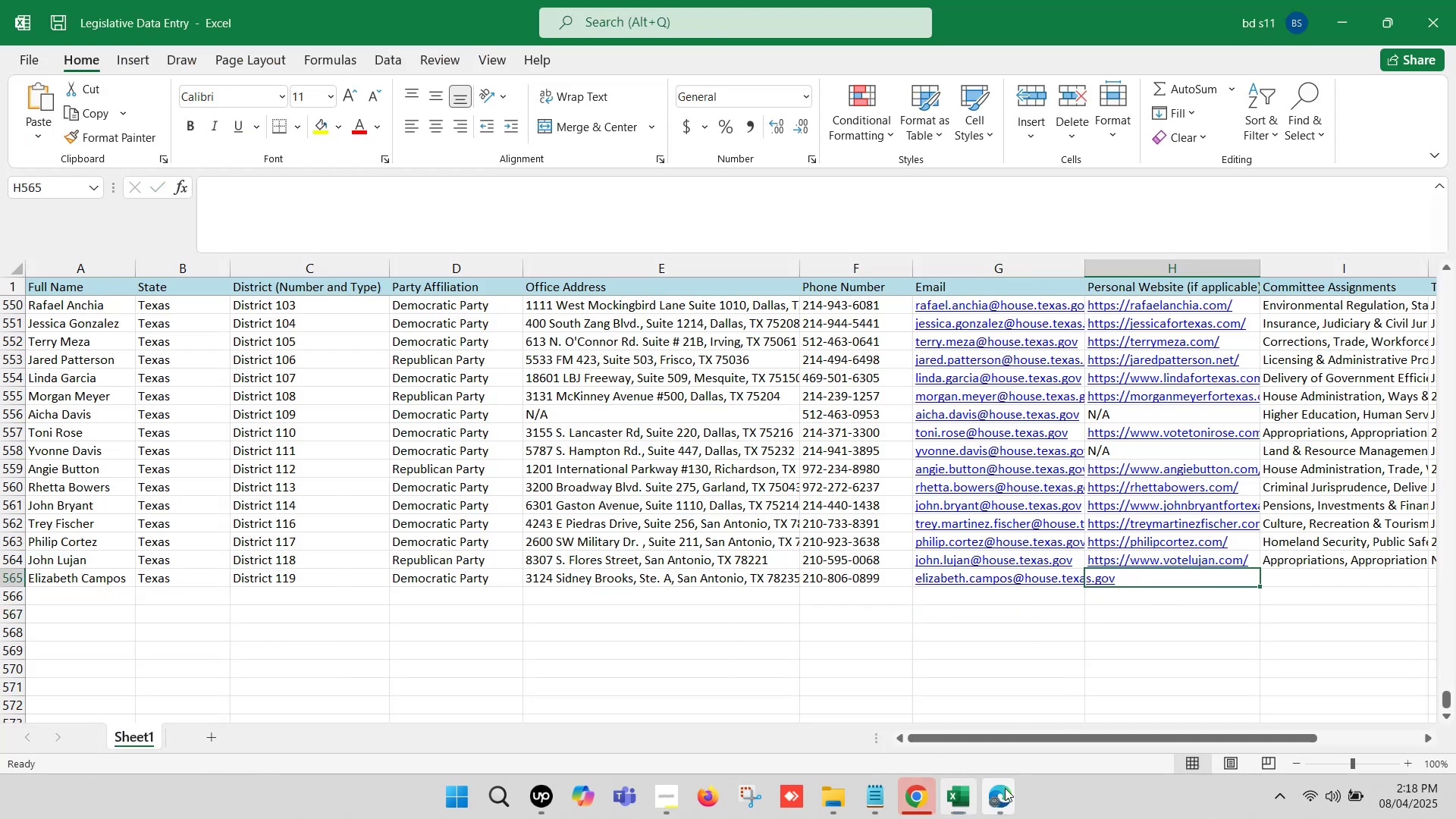 
double_click([927, 720])
 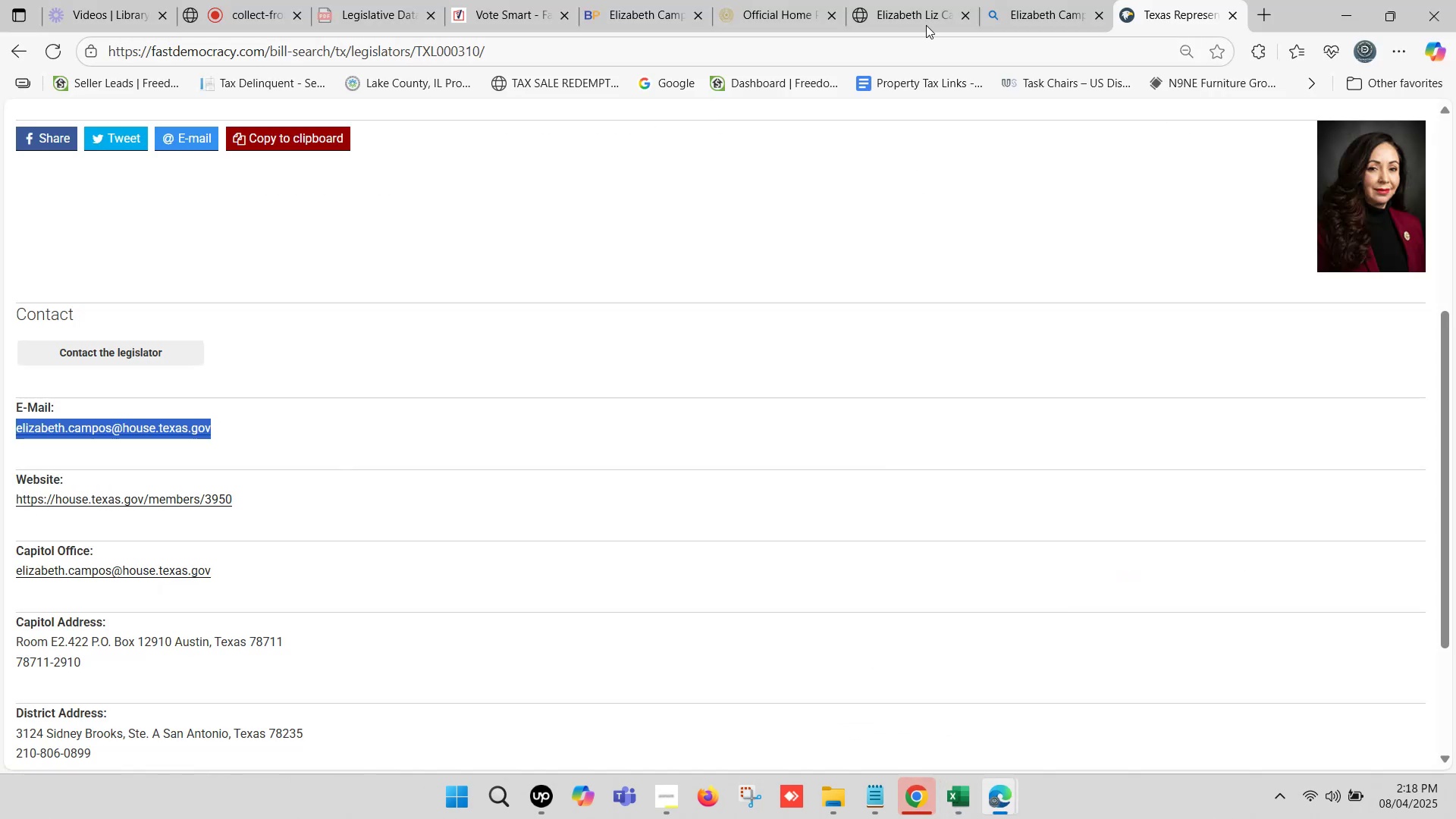 
left_click([886, 0])
 